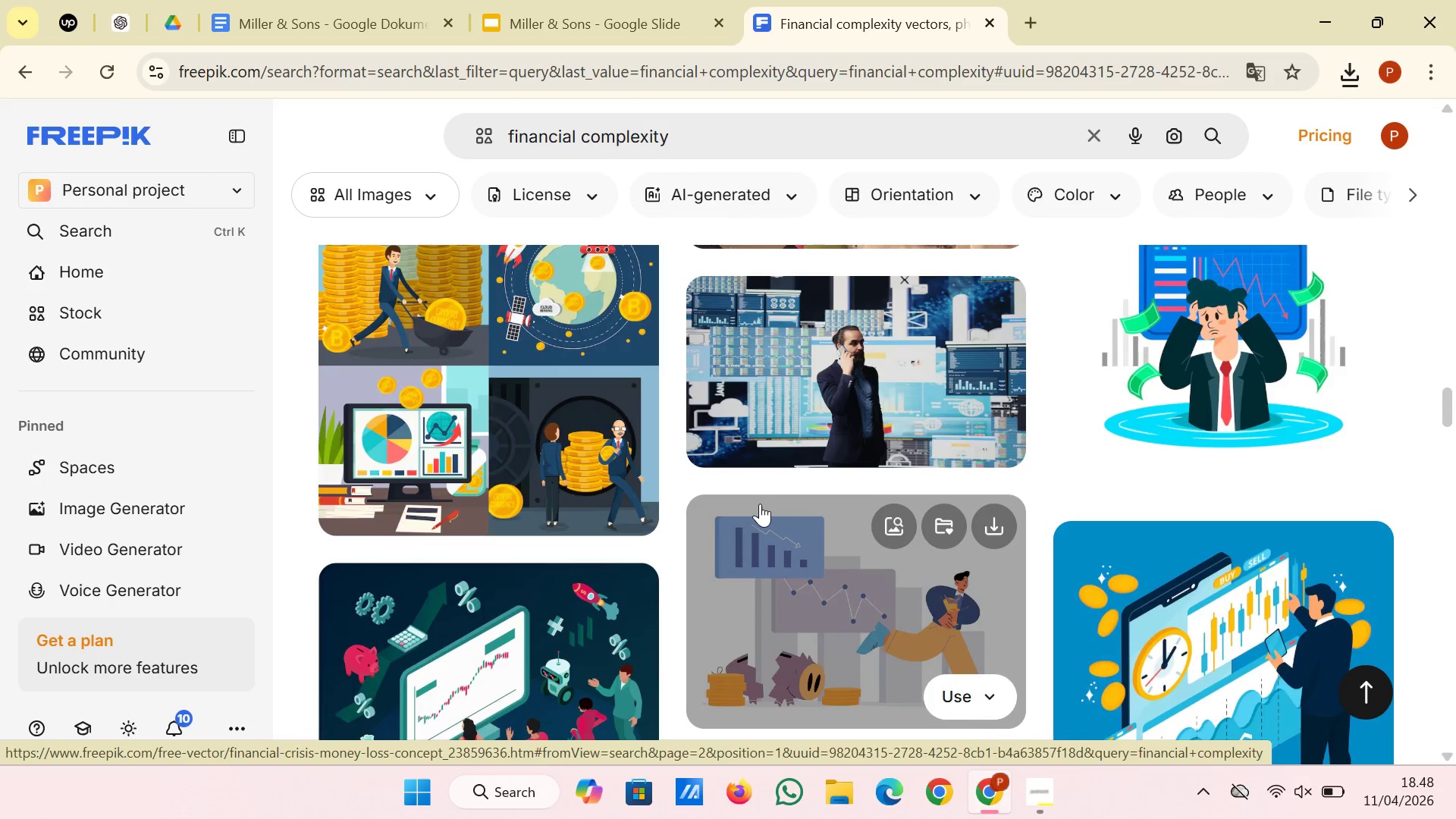 
wait(5.89)
 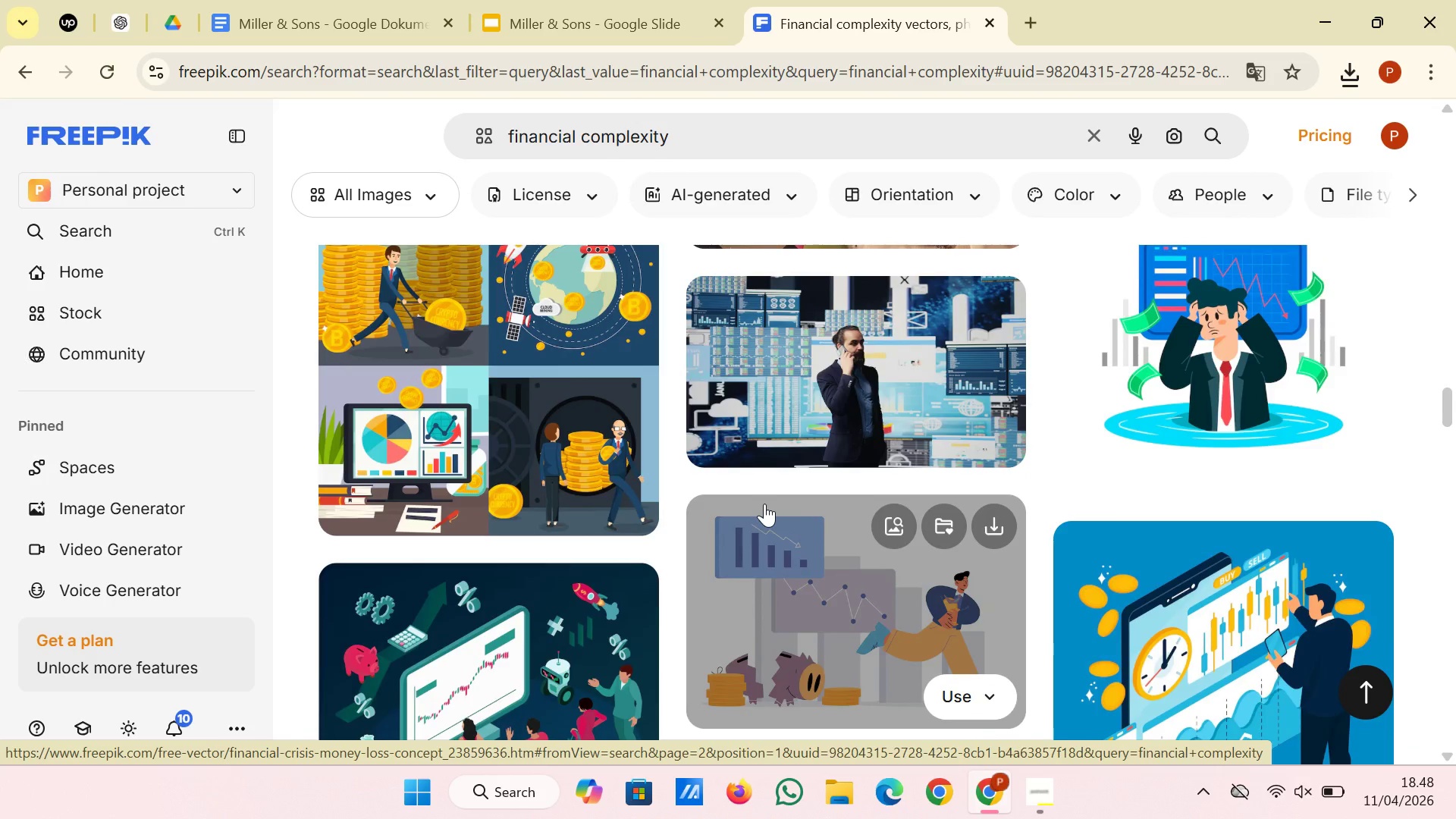 
scroll: coordinate [792, 570], scroll_direction: down, amount: 6.0
 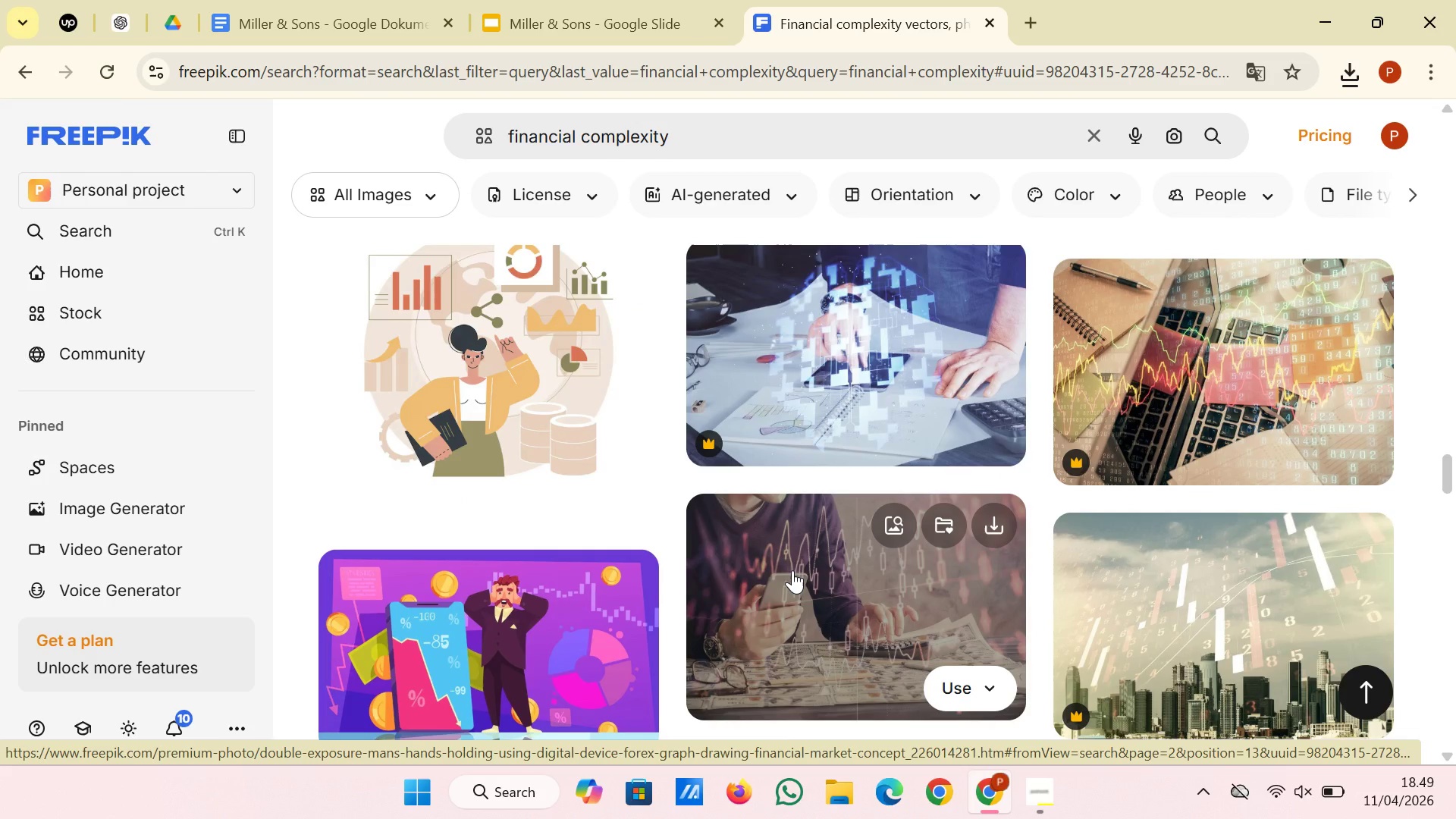 
scroll: coordinate [792, 570], scroll_direction: down, amount: 9.0
 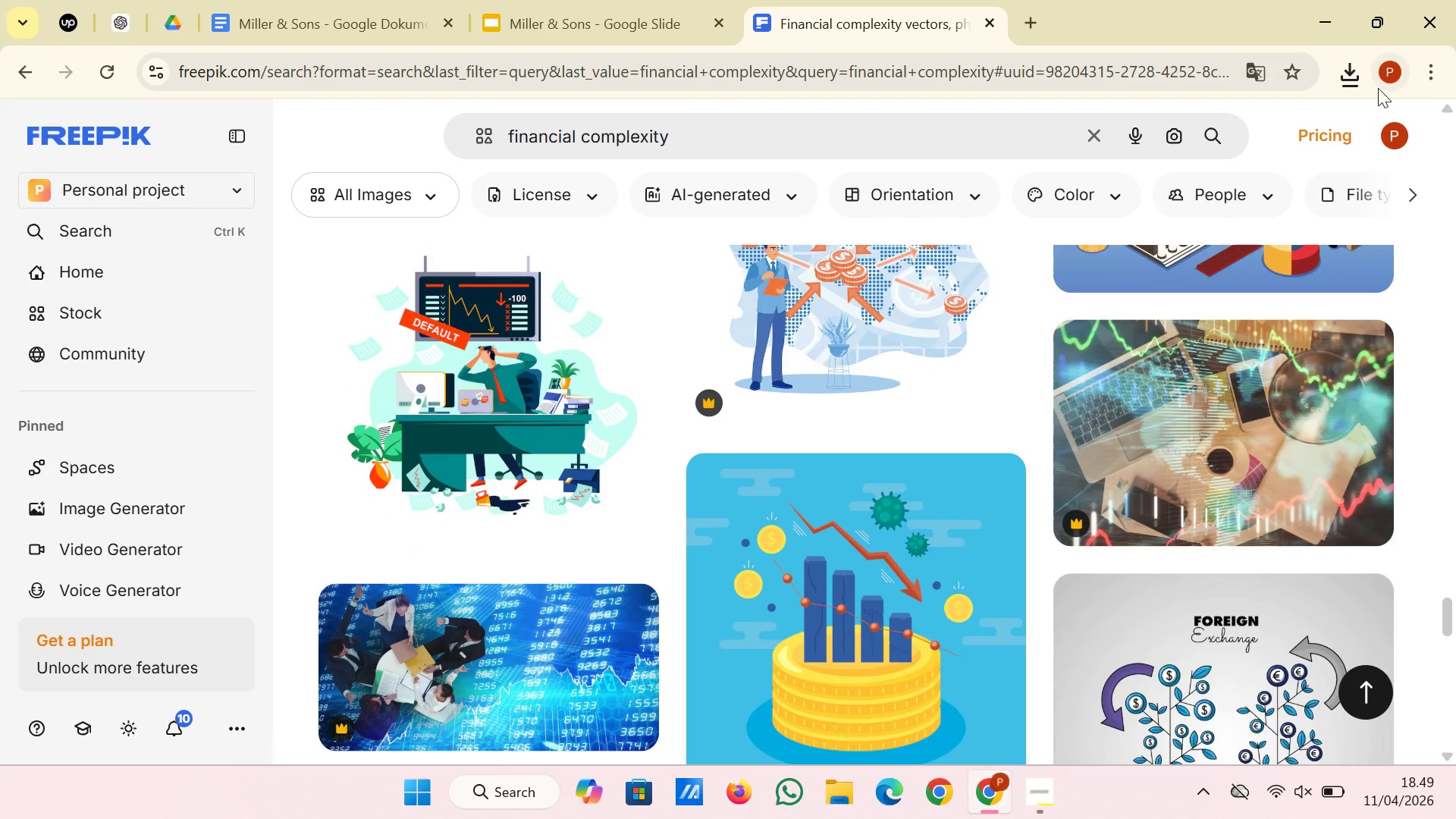 
left_click([1354, 84])
 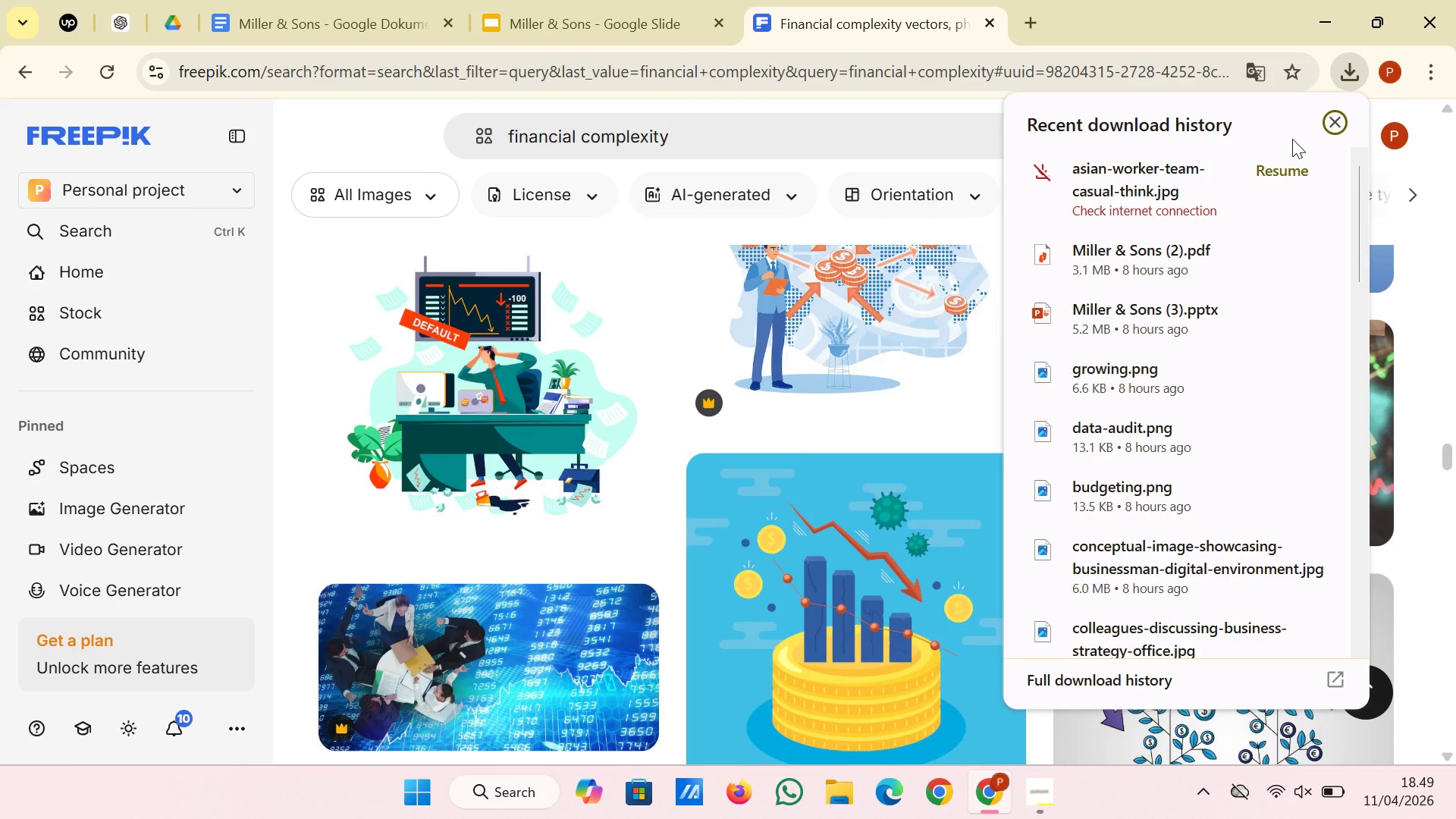 
left_click([1279, 175])
 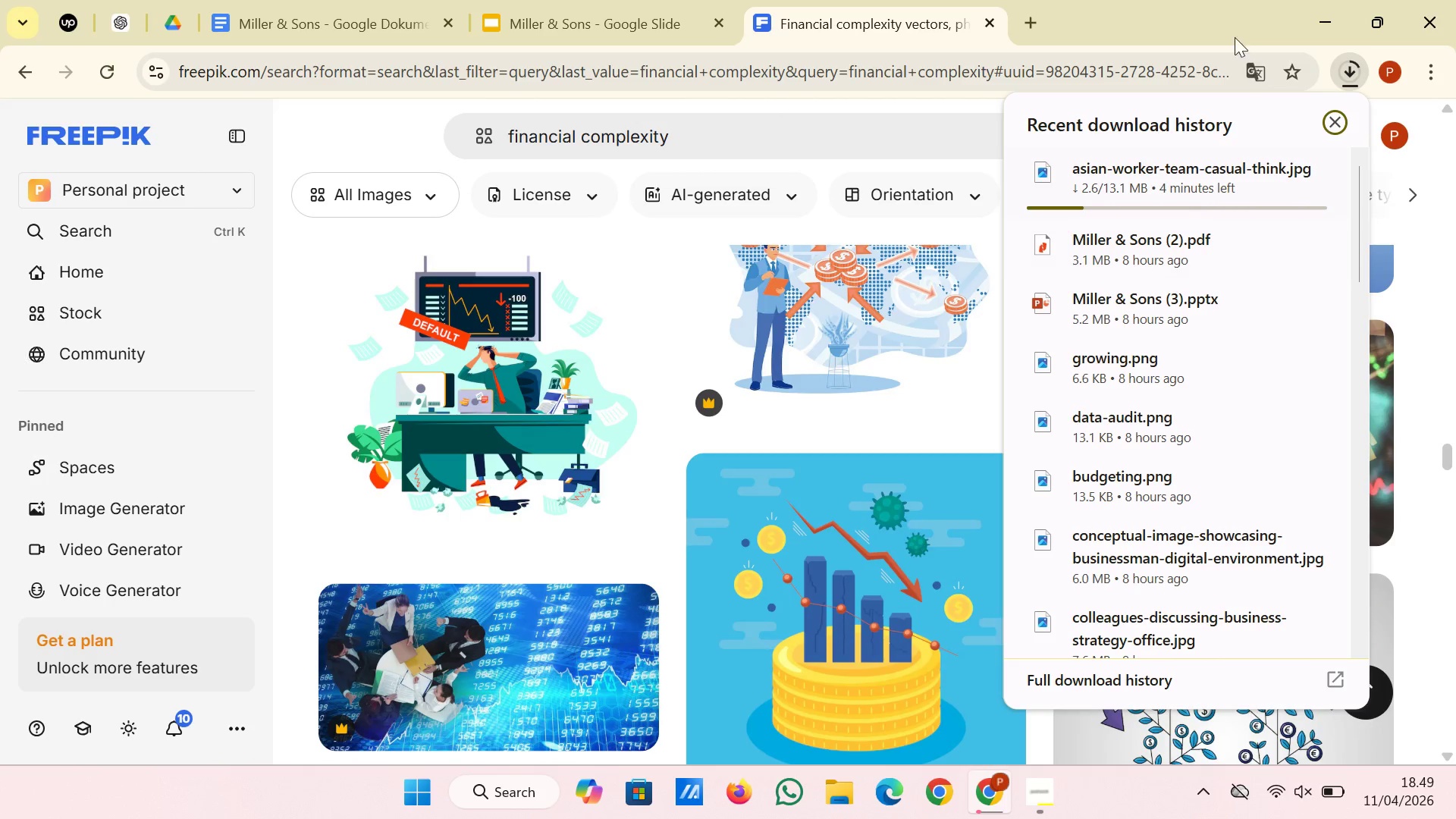 
wait(13.91)
 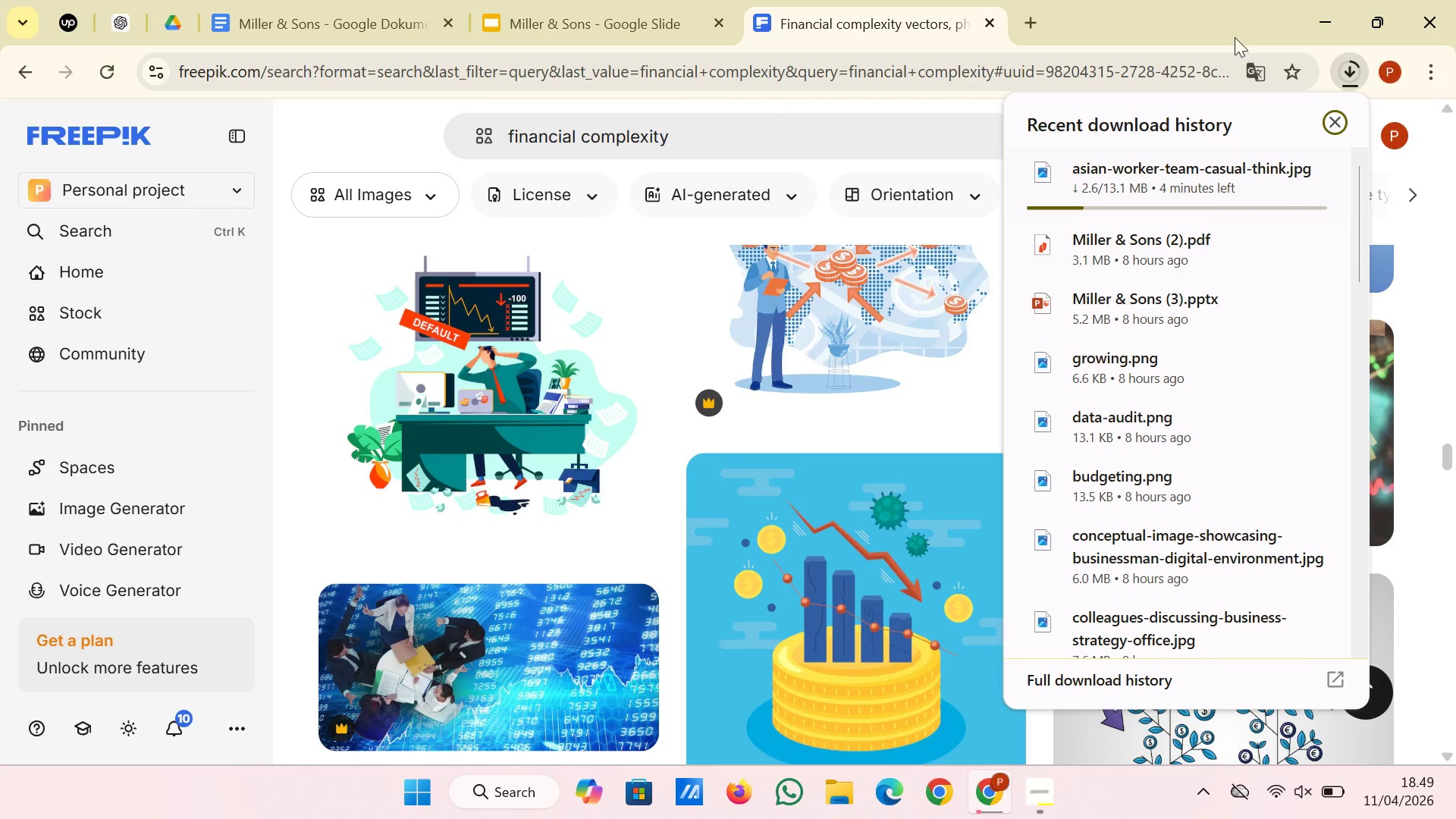 
left_click([1207, 0])
 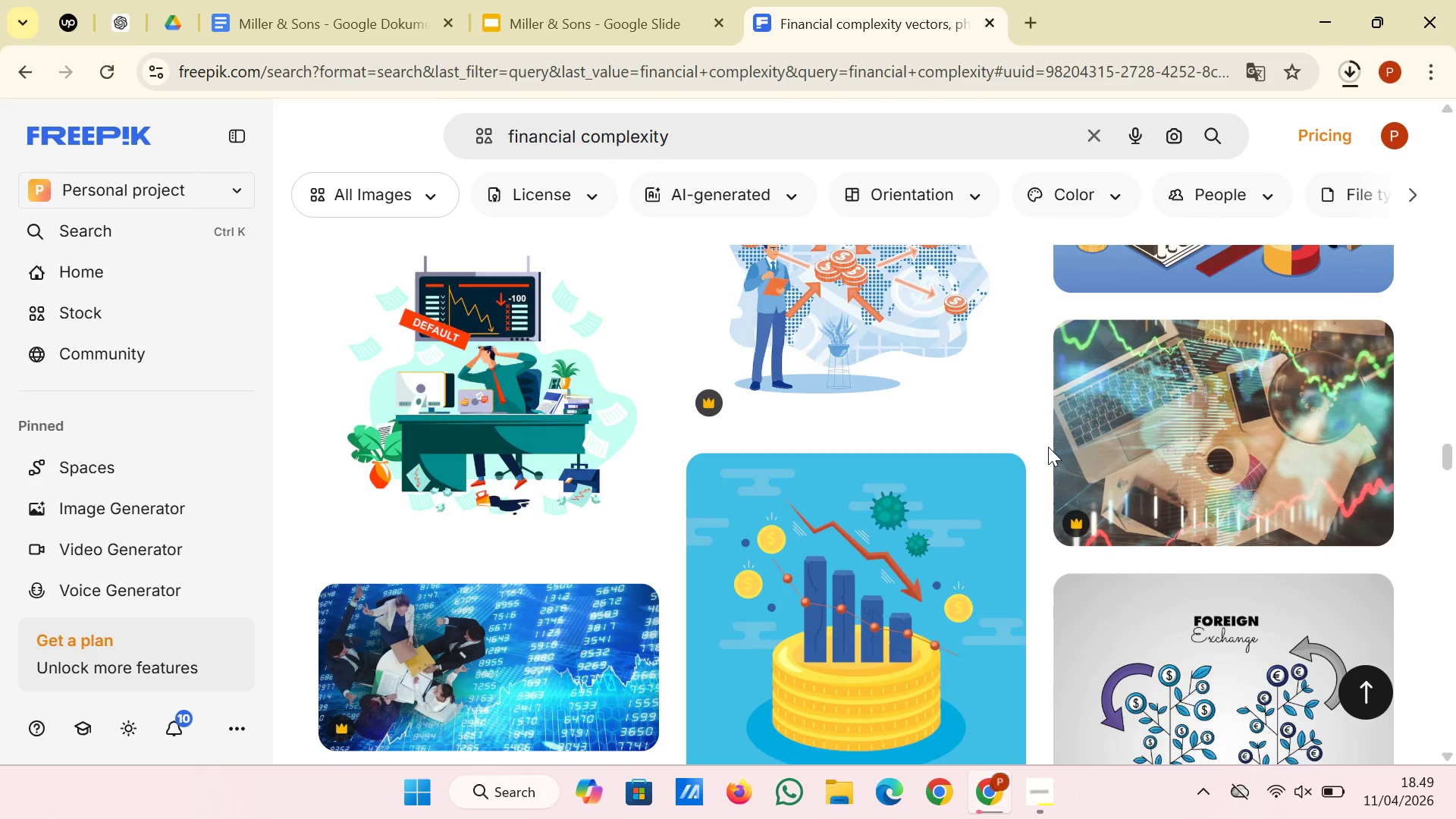 
scroll: coordinate [1048, 447], scroll_direction: down, amount: 7.0
 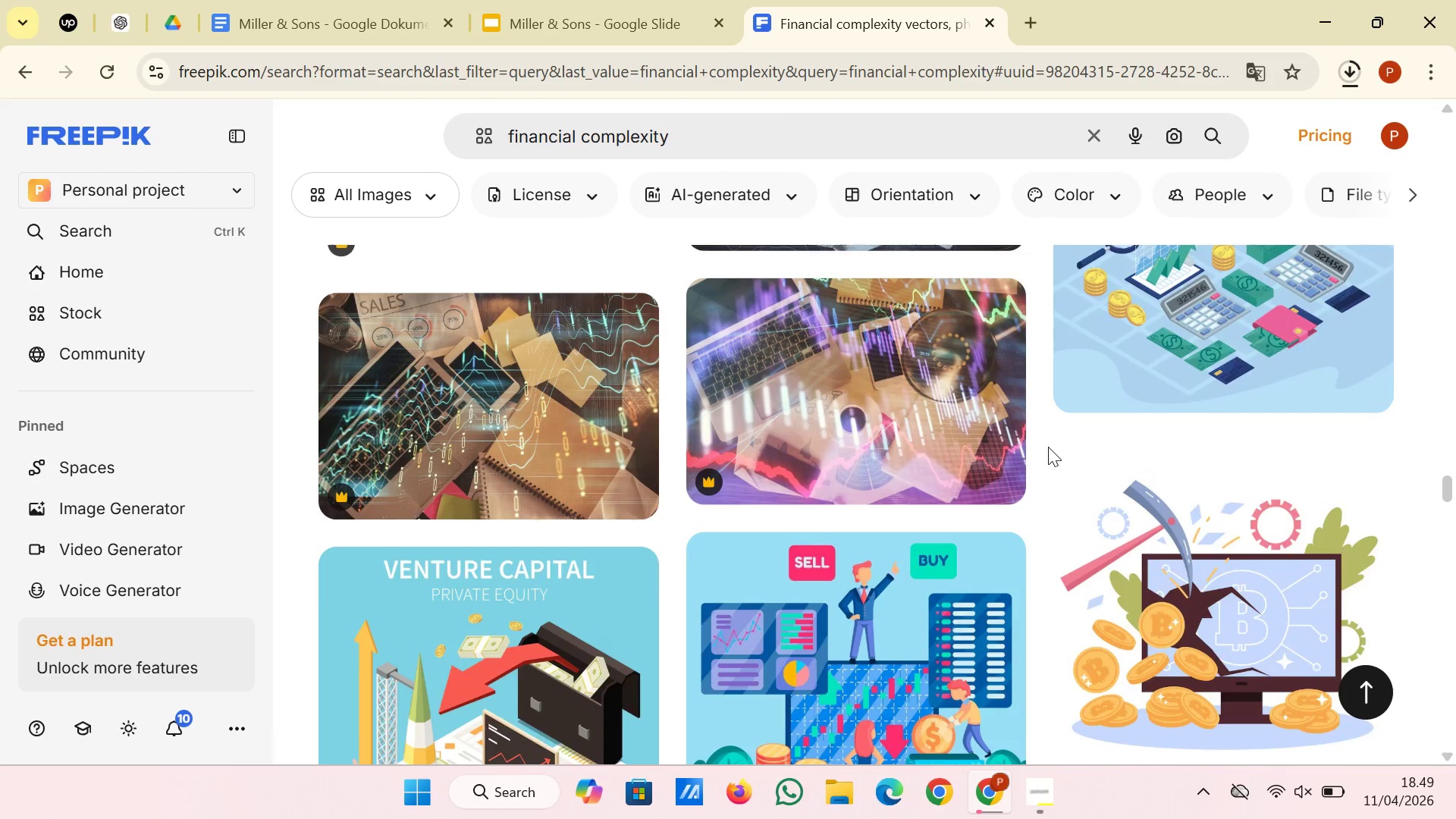 
scroll: coordinate [1048, 447], scroll_direction: up, amount: 14.0
 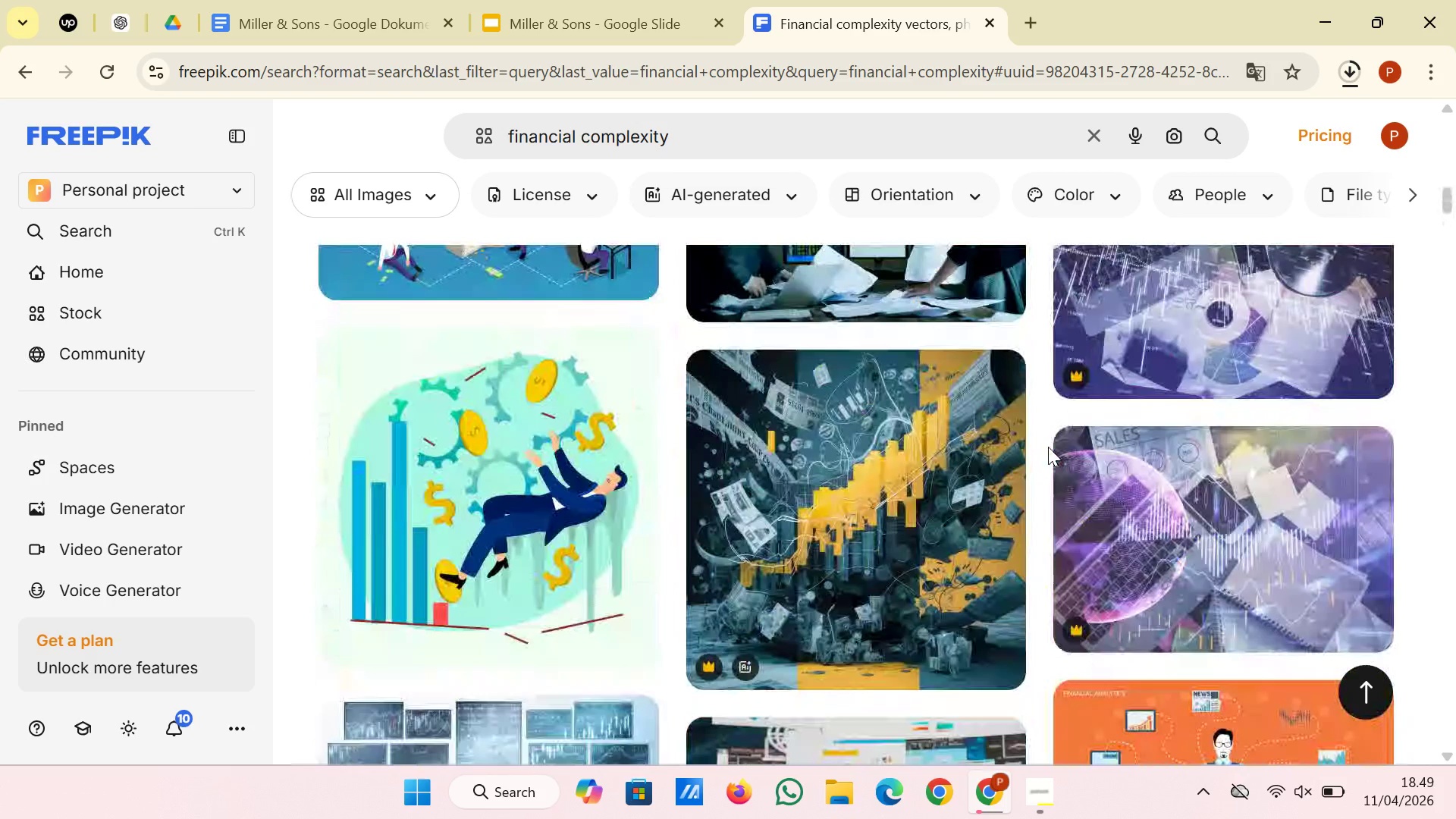 
scroll: coordinate [1048, 447], scroll_direction: up, amount: 8.0
 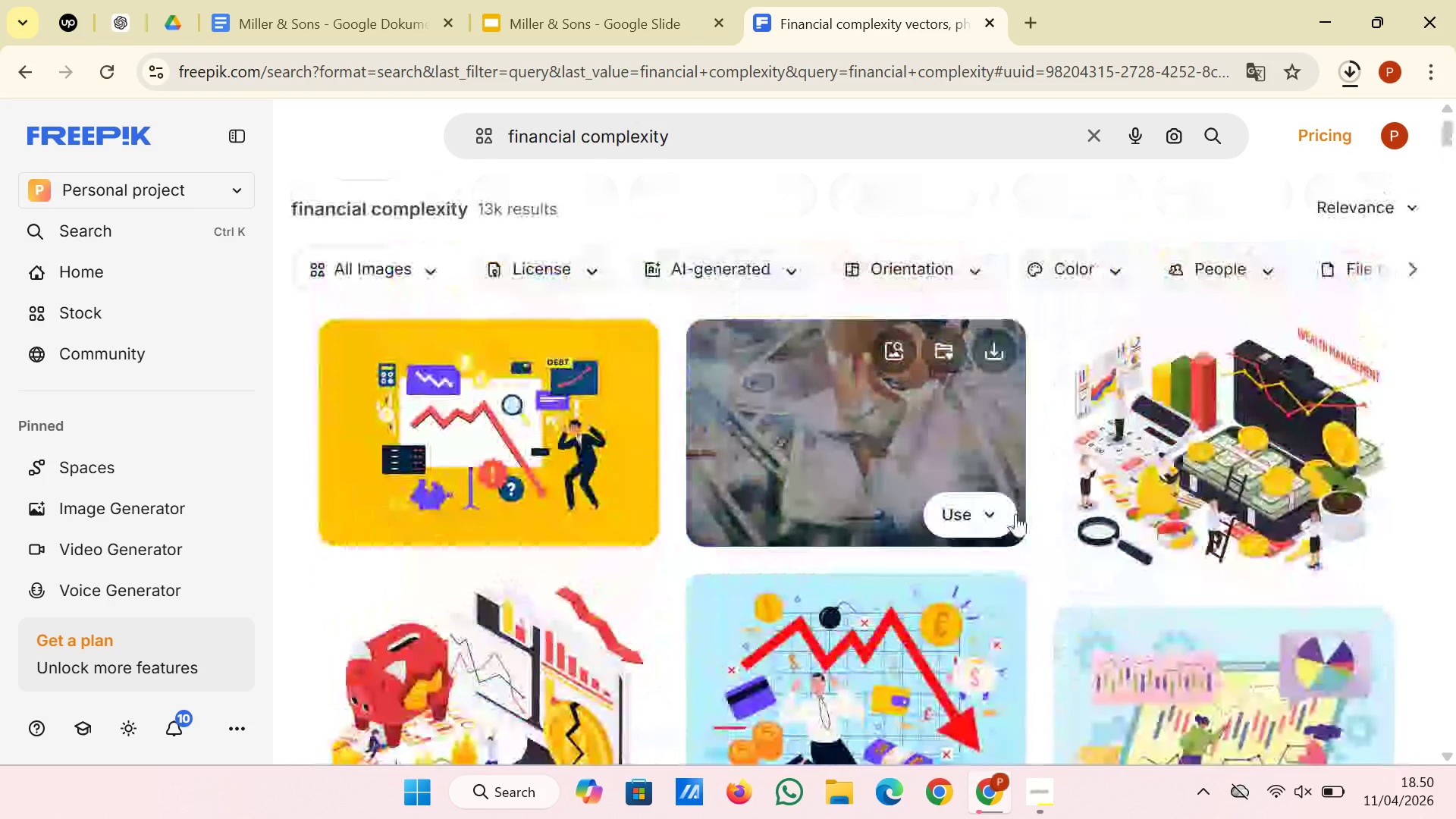 
scroll: coordinate [1015, 514], scroll_direction: down, amount: 5.0
 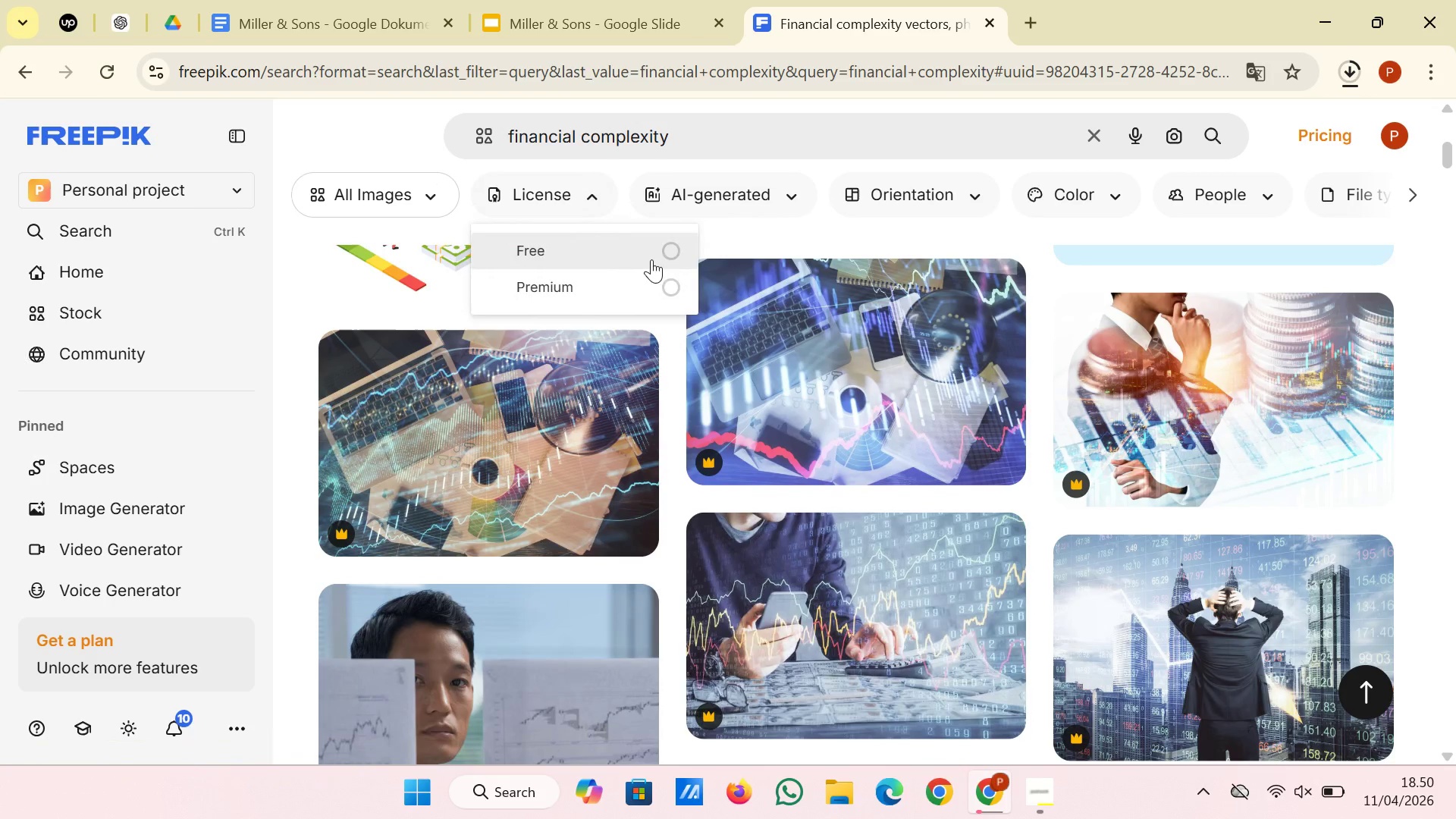 
left_click([669, 250])
 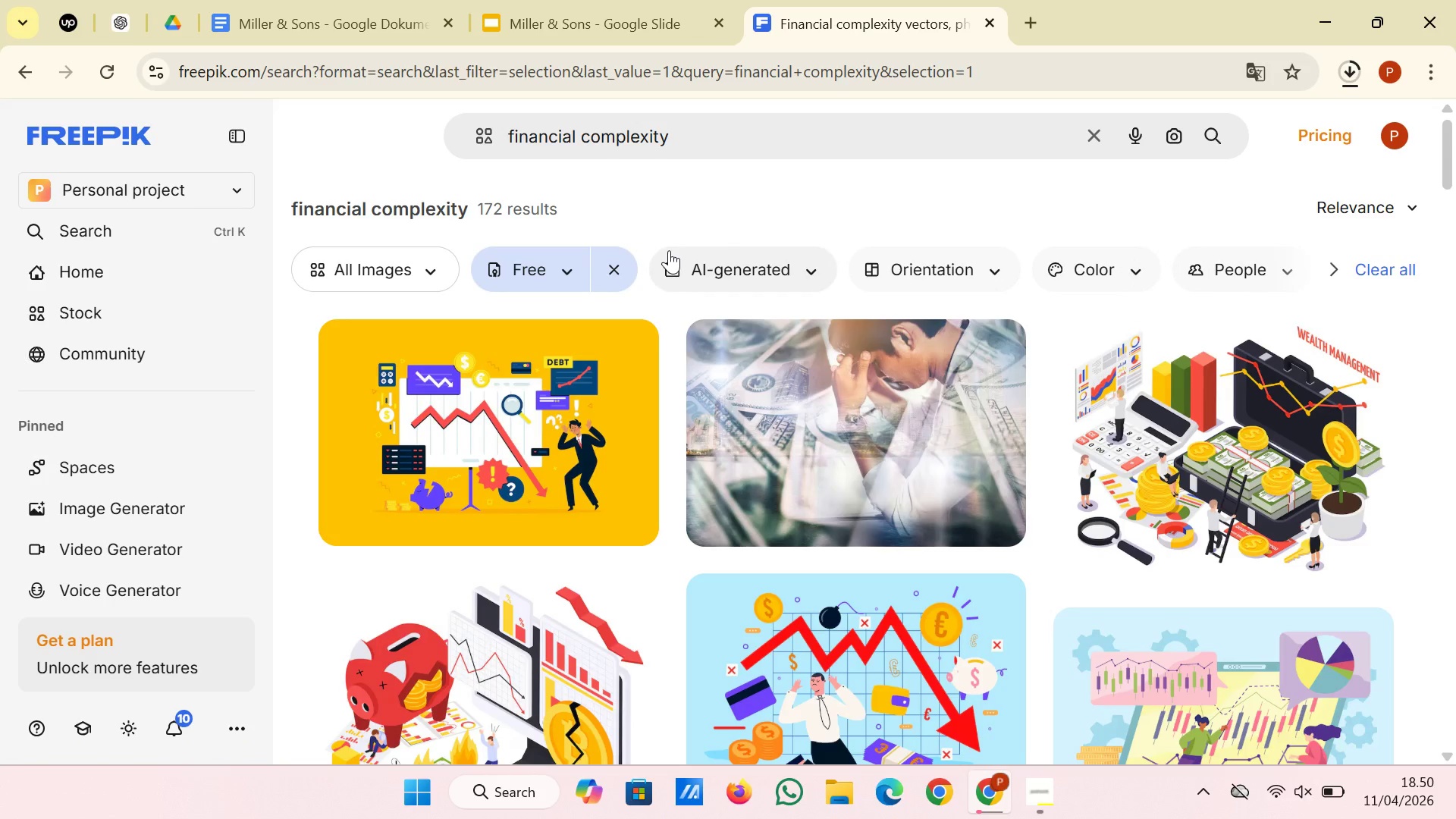 
wait(14.02)
 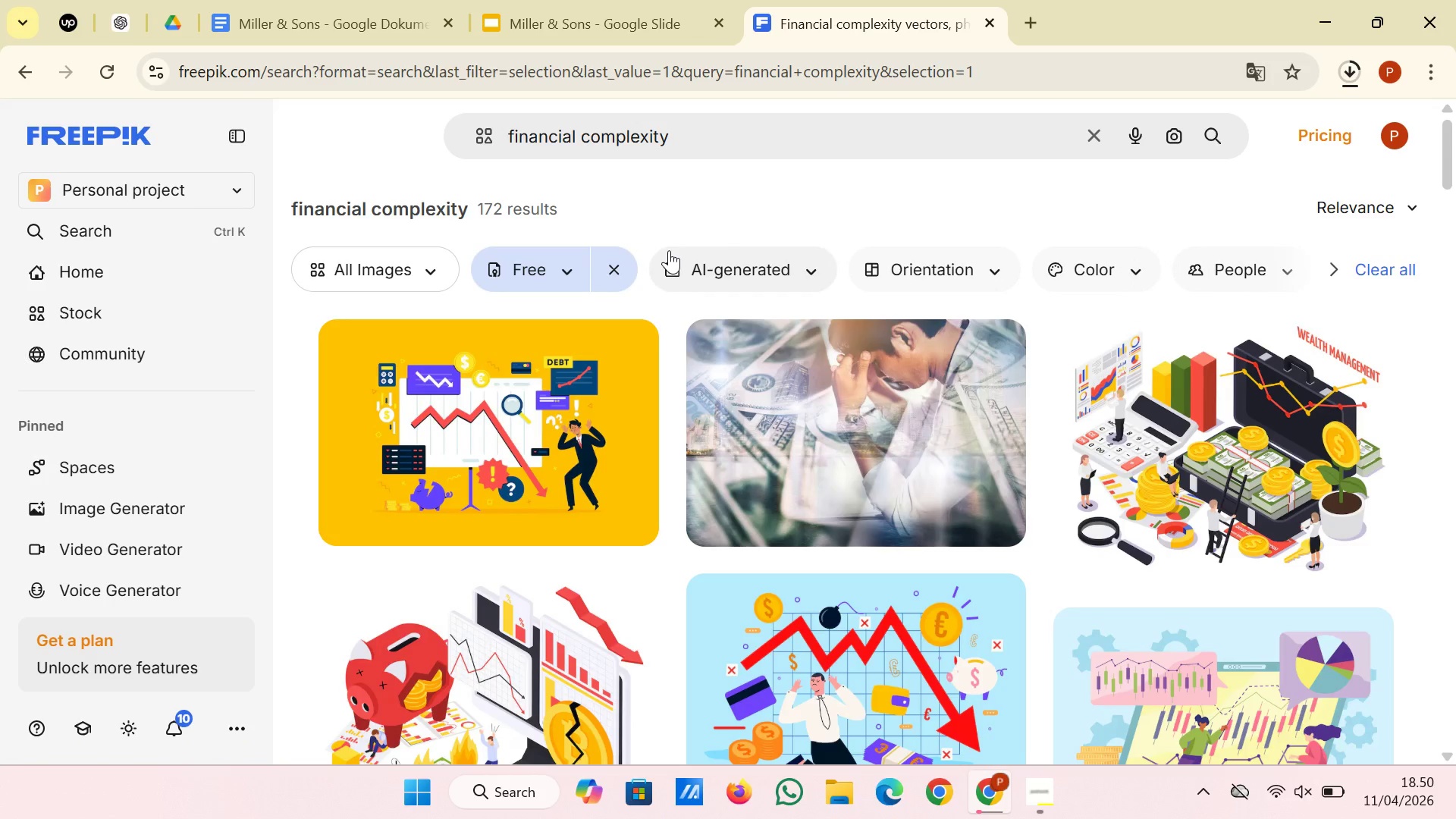 
left_click([1346, 56])
 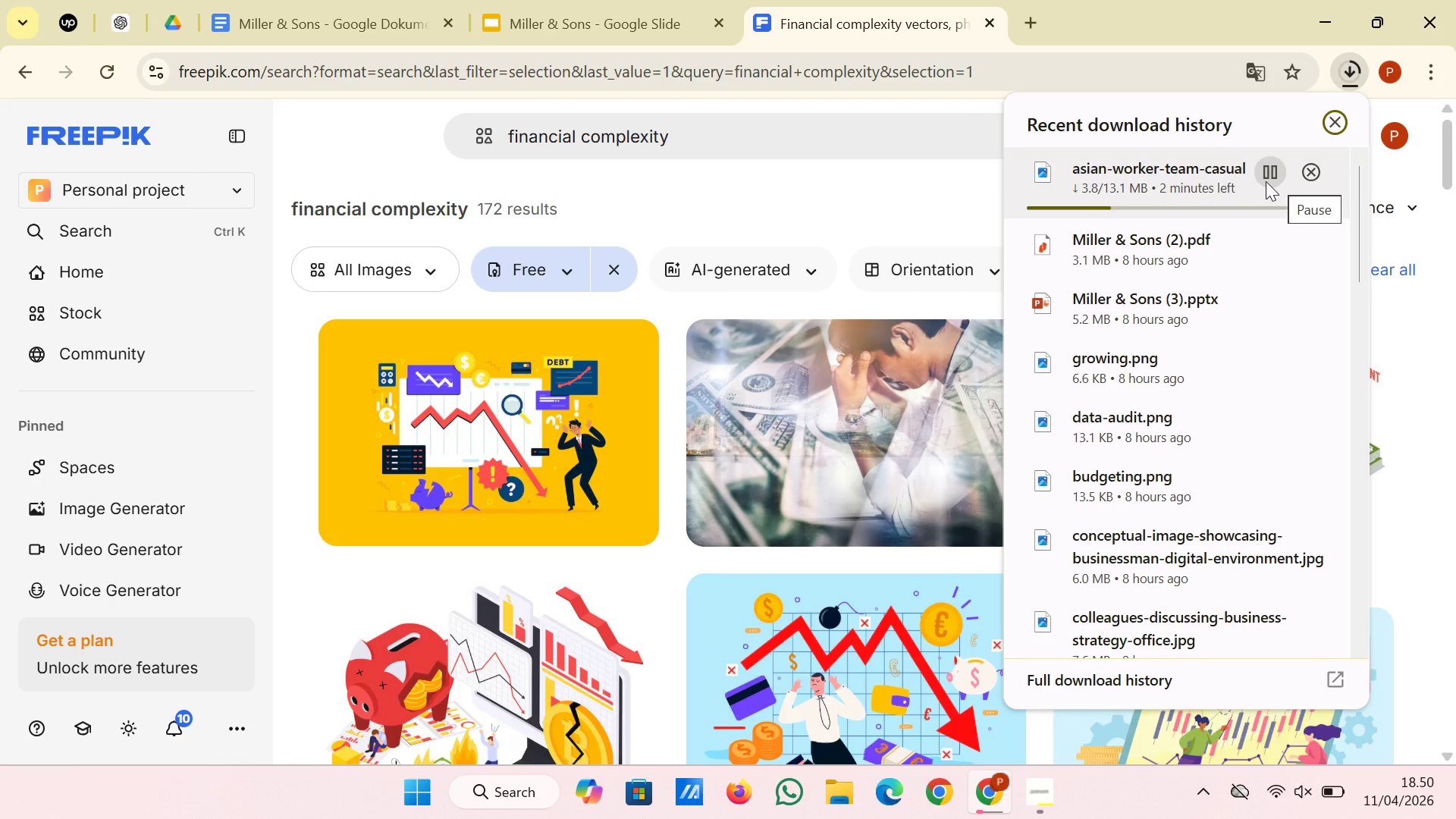 
wait(12.91)
 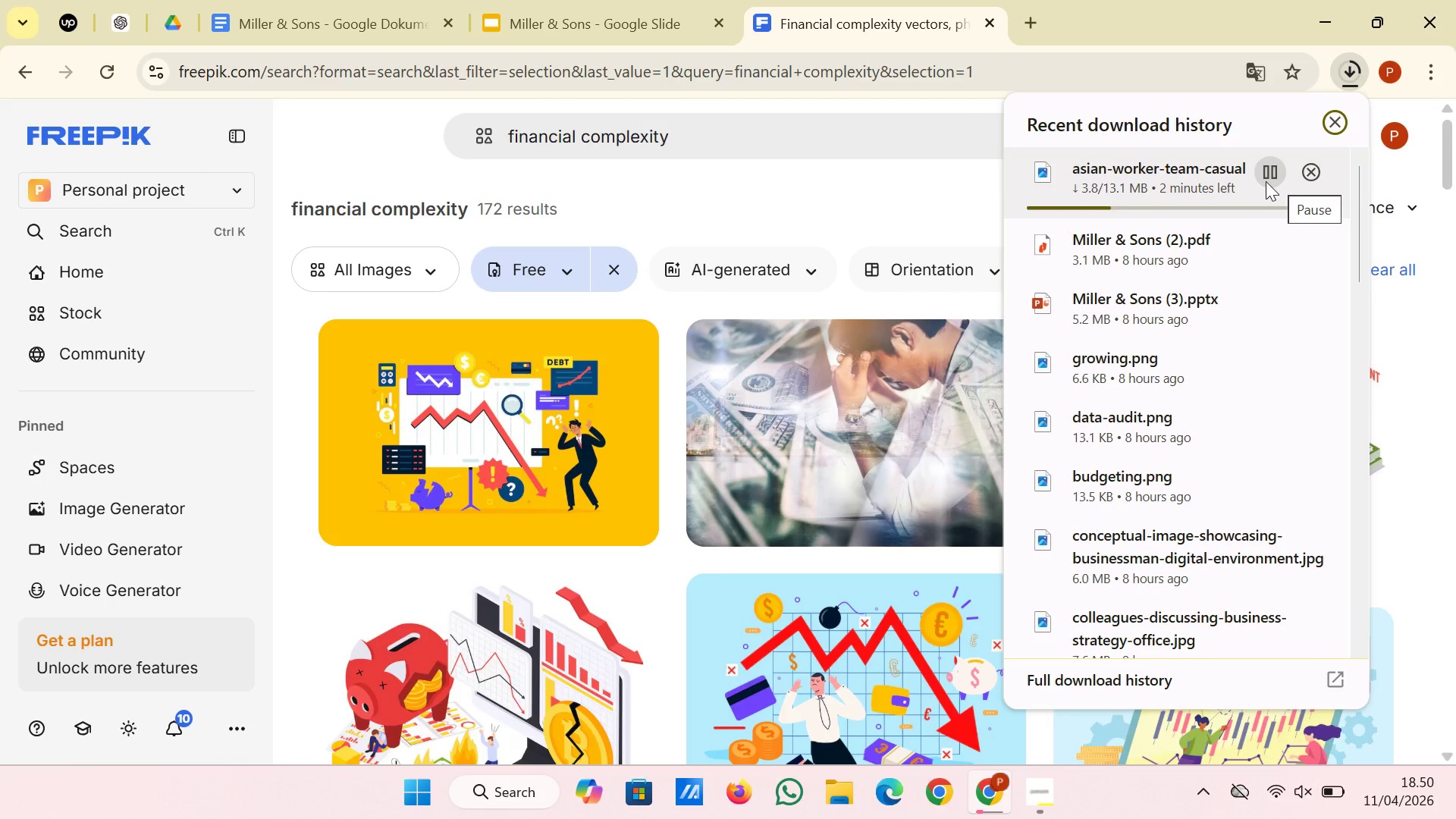 
left_click([1276, 164])
 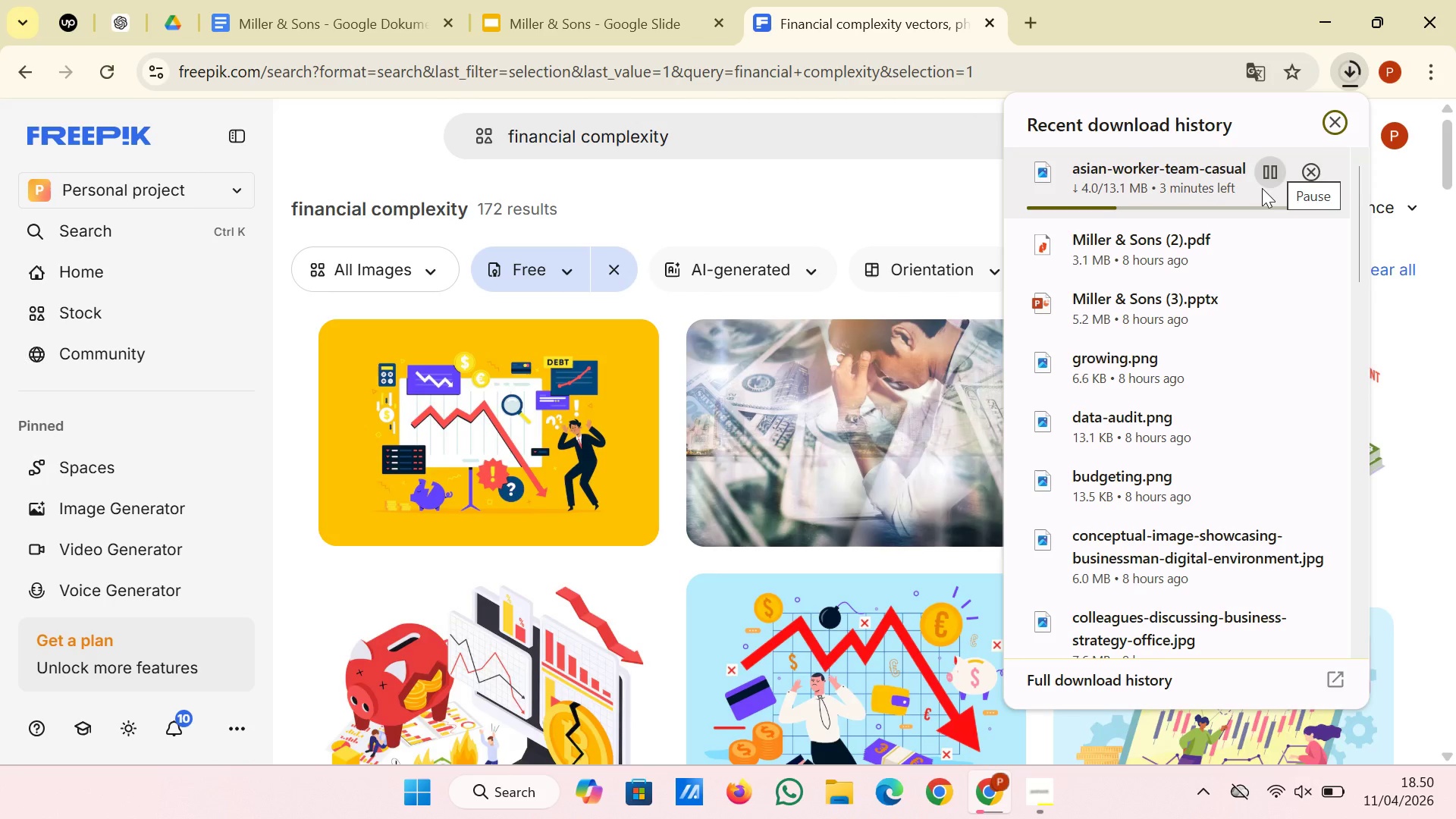 
scroll: coordinate [1215, 315], scroll_direction: down, amount: 3.0
 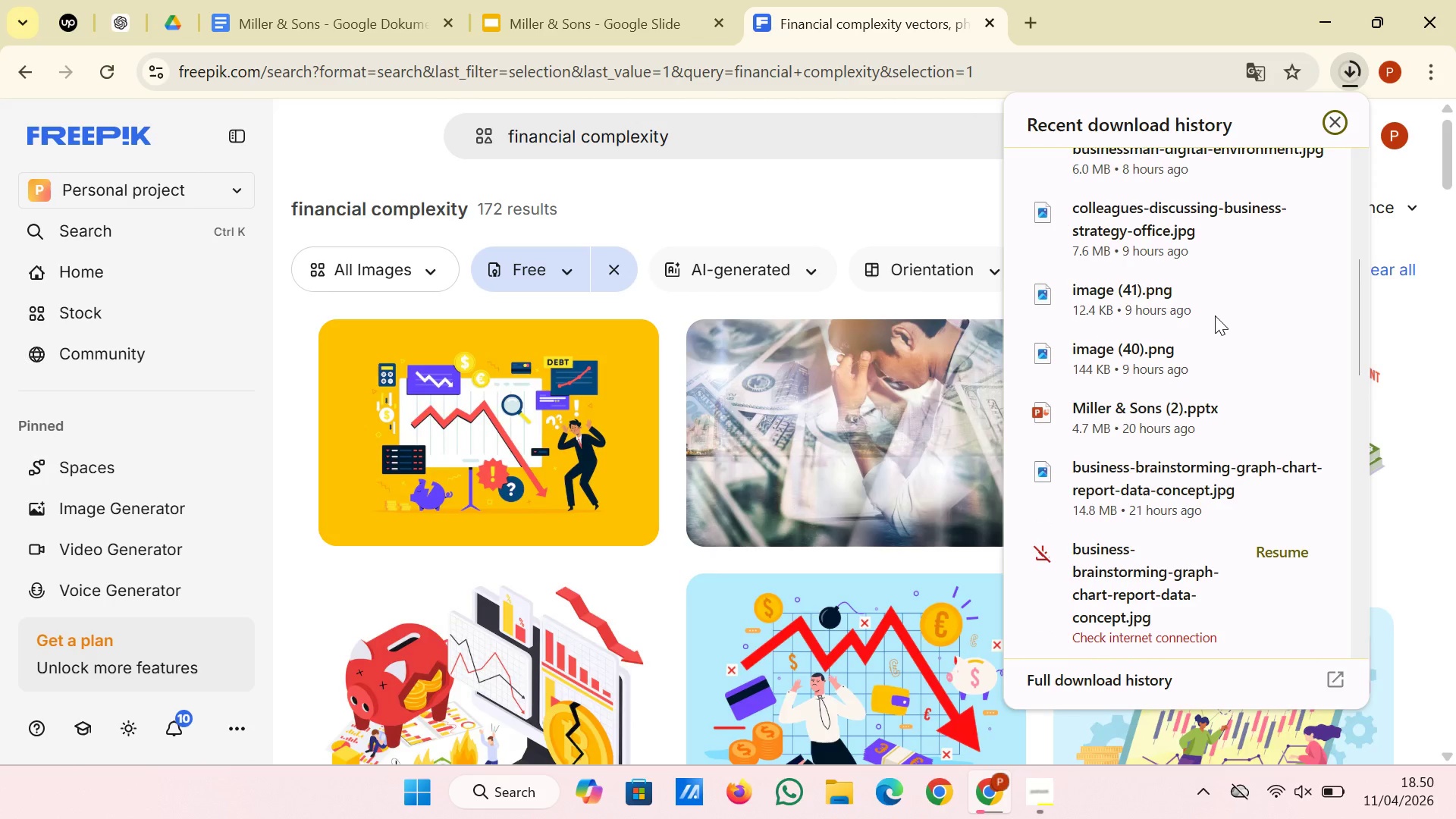 
scroll: coordinate [1215, 315], scroll_direction: up, amount: 5.0
 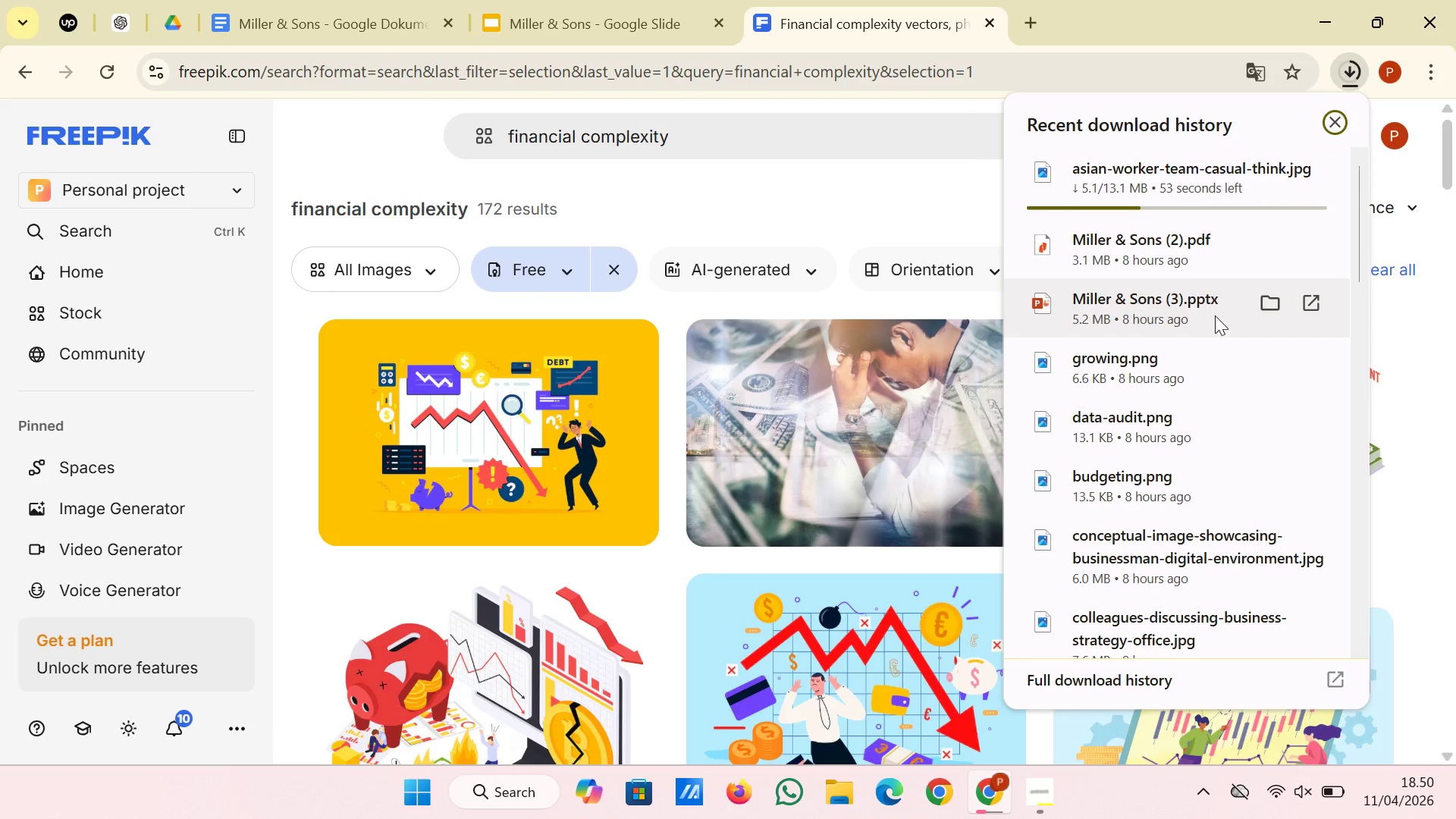 
wait(7.77)
 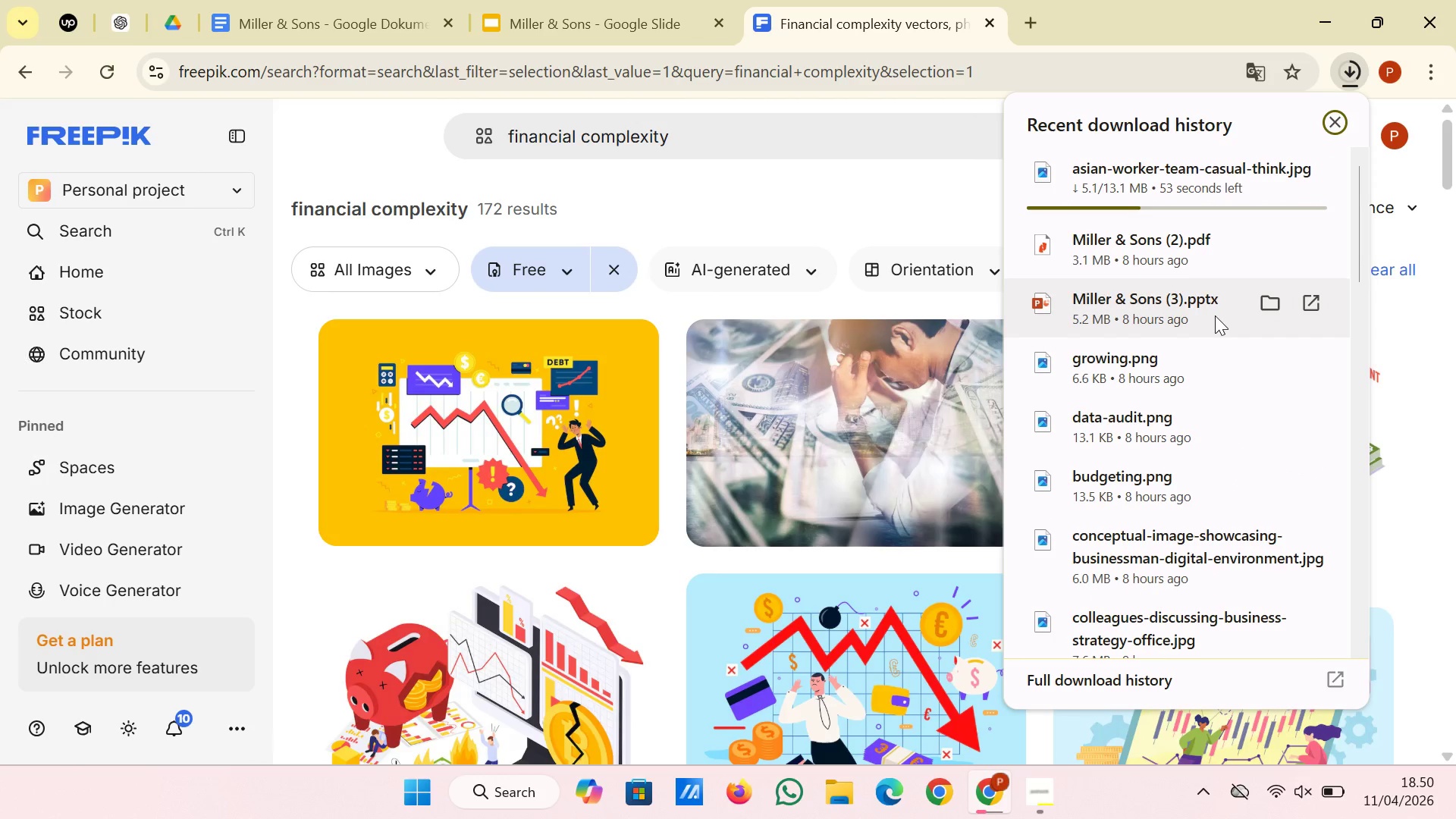 
scroll: coordinate [1215, 315], scroll_direction: down, amount: 2.0
 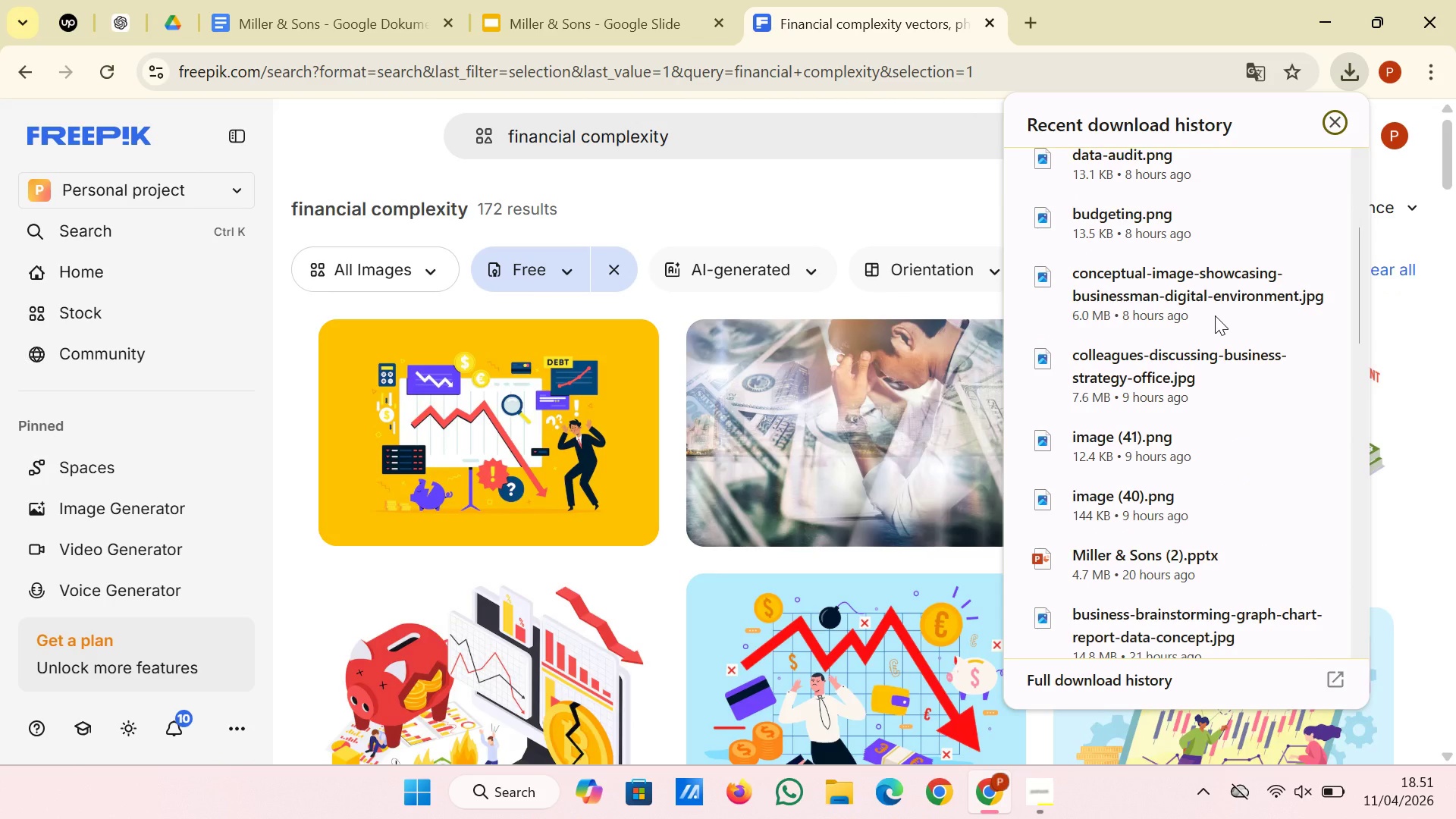 
scroll: coordinate [1215, 315], scroll_direction: up, amount: 4.0
 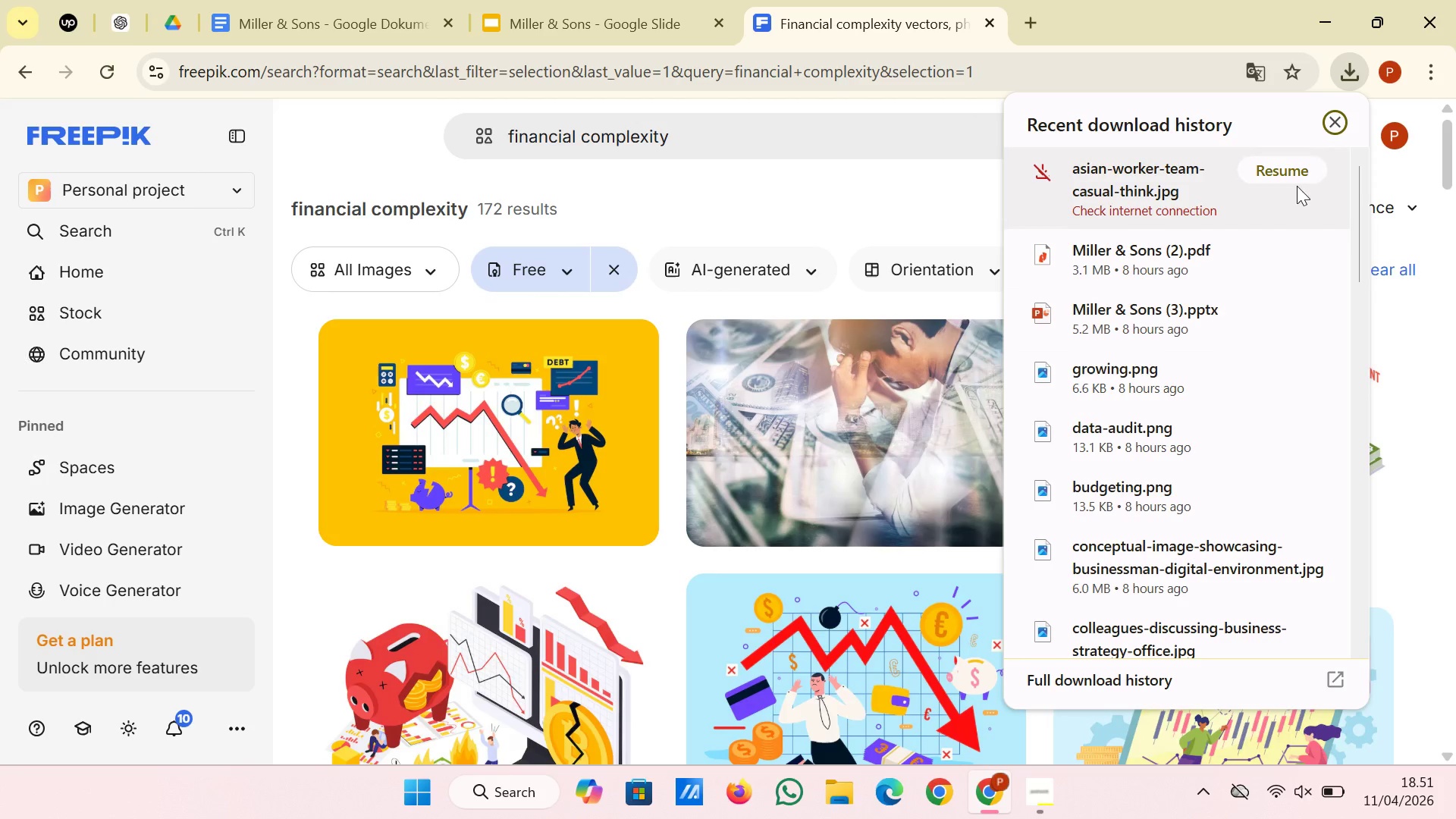 
left_click([1298, 174])
 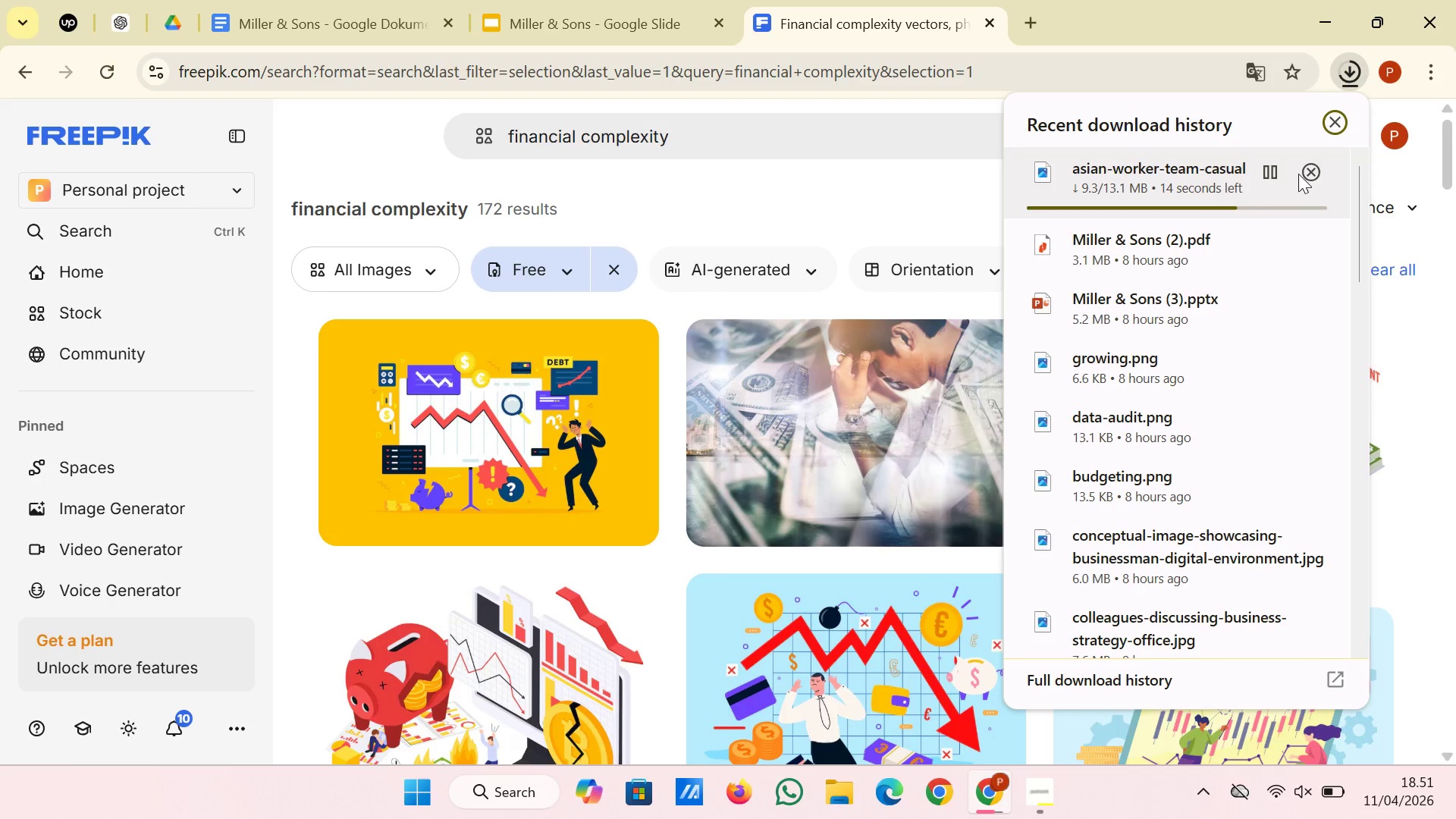 
wait(19.06)
 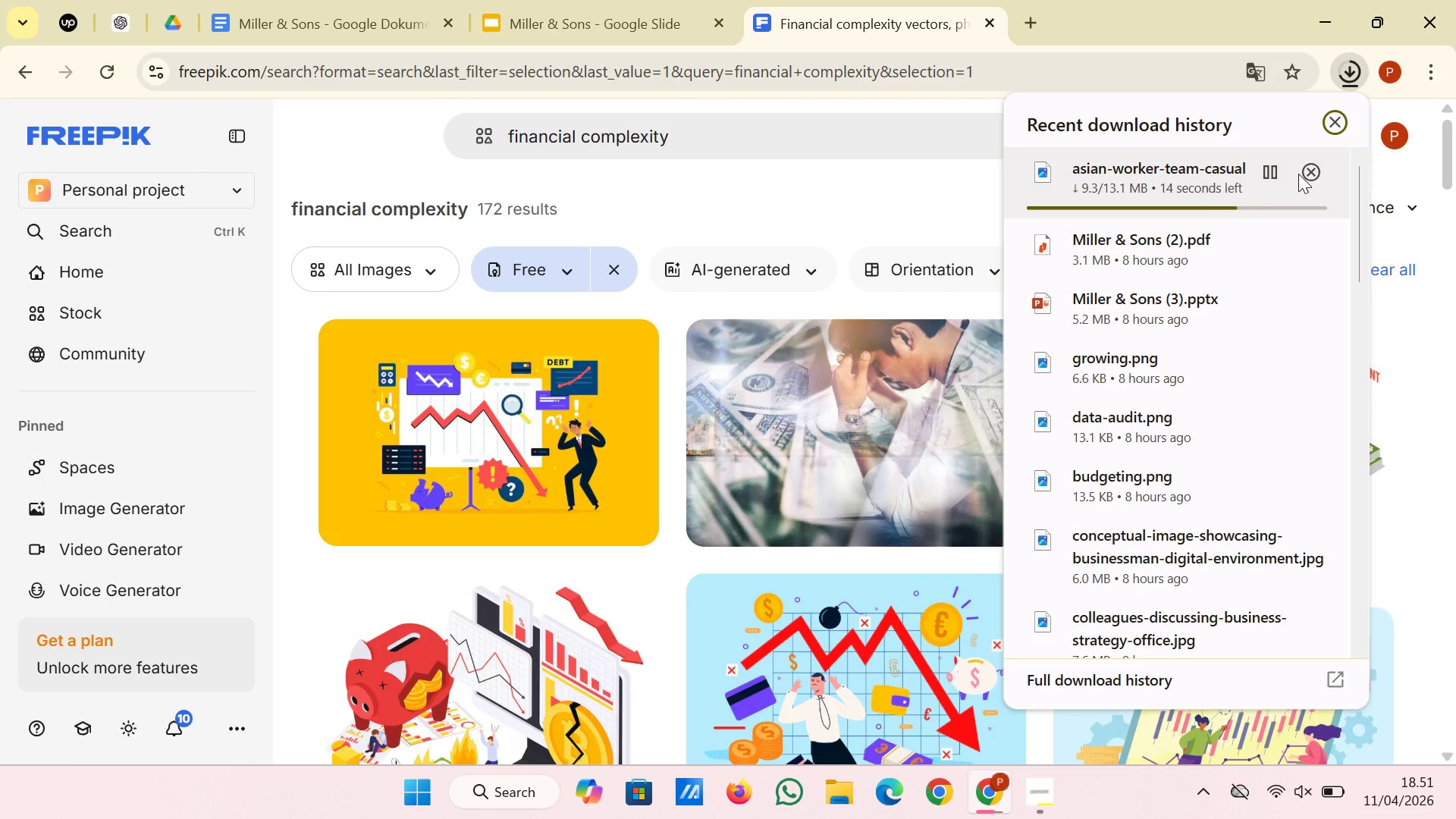 
scroll: coordinate [1223, 382], scroll_direction: down, amount: 1.0
 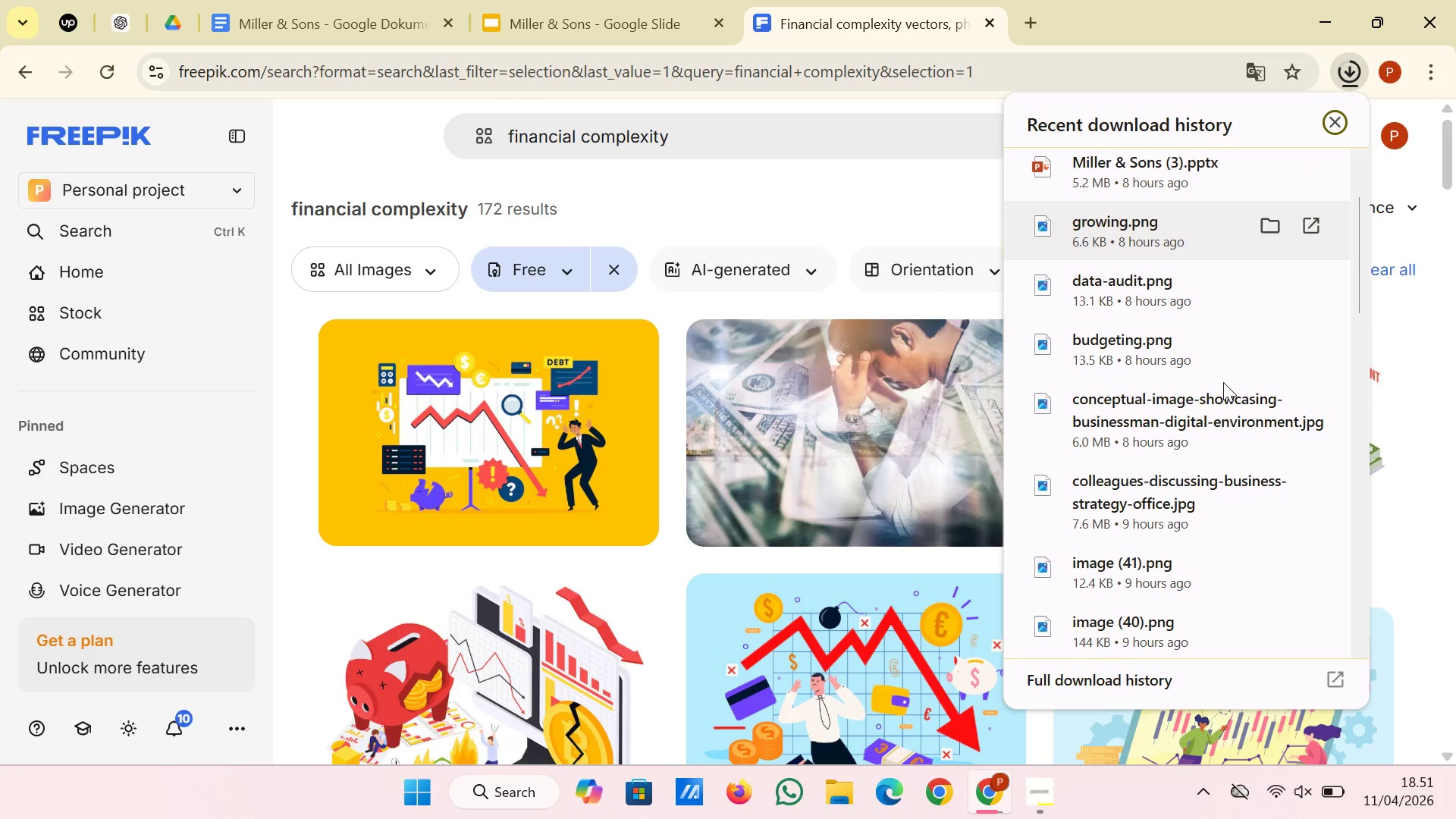 
scroll: coordinate [1223, 382], scroll_direction: up, amount: 1.0
 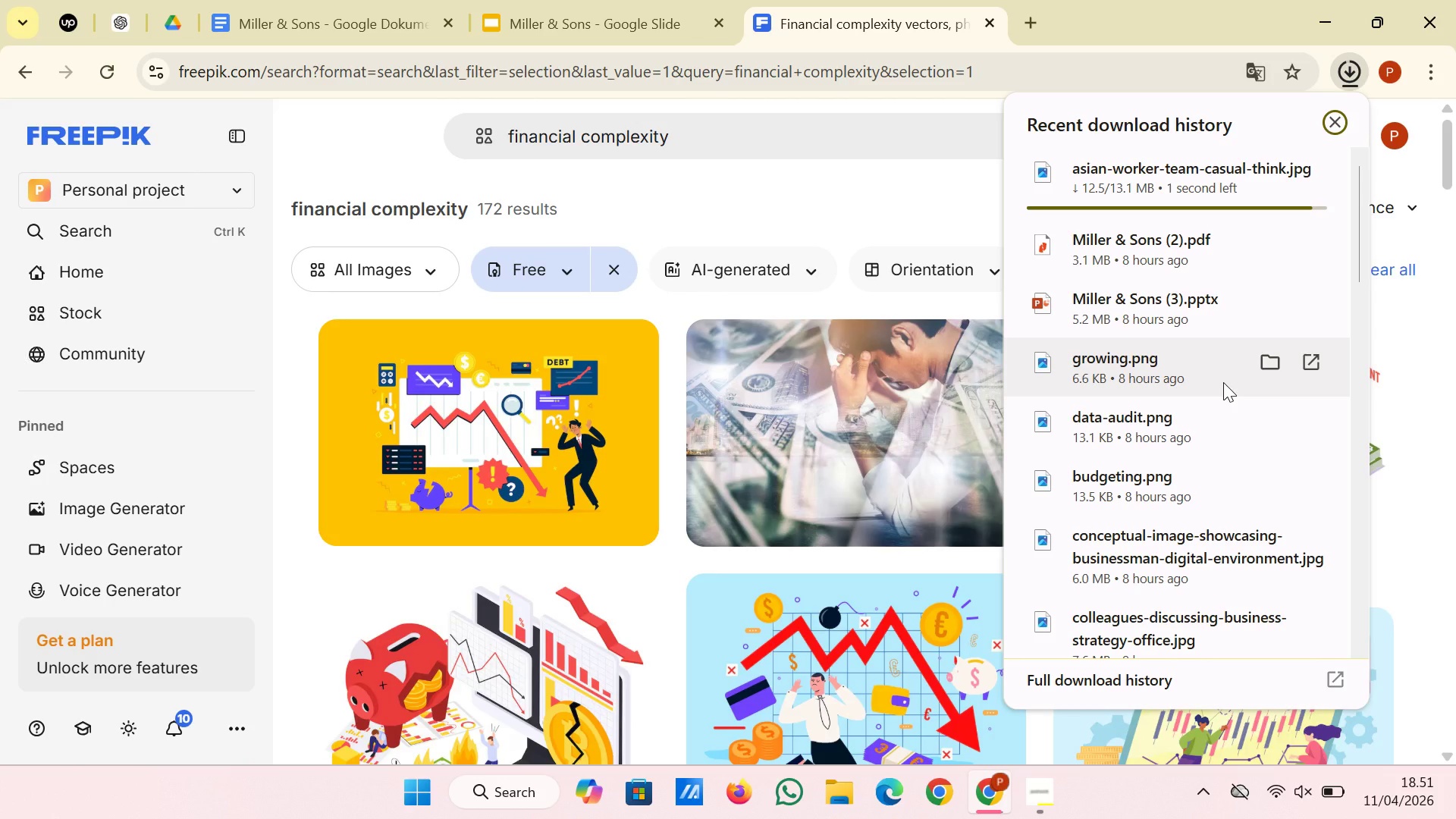 
wait(9.03)
 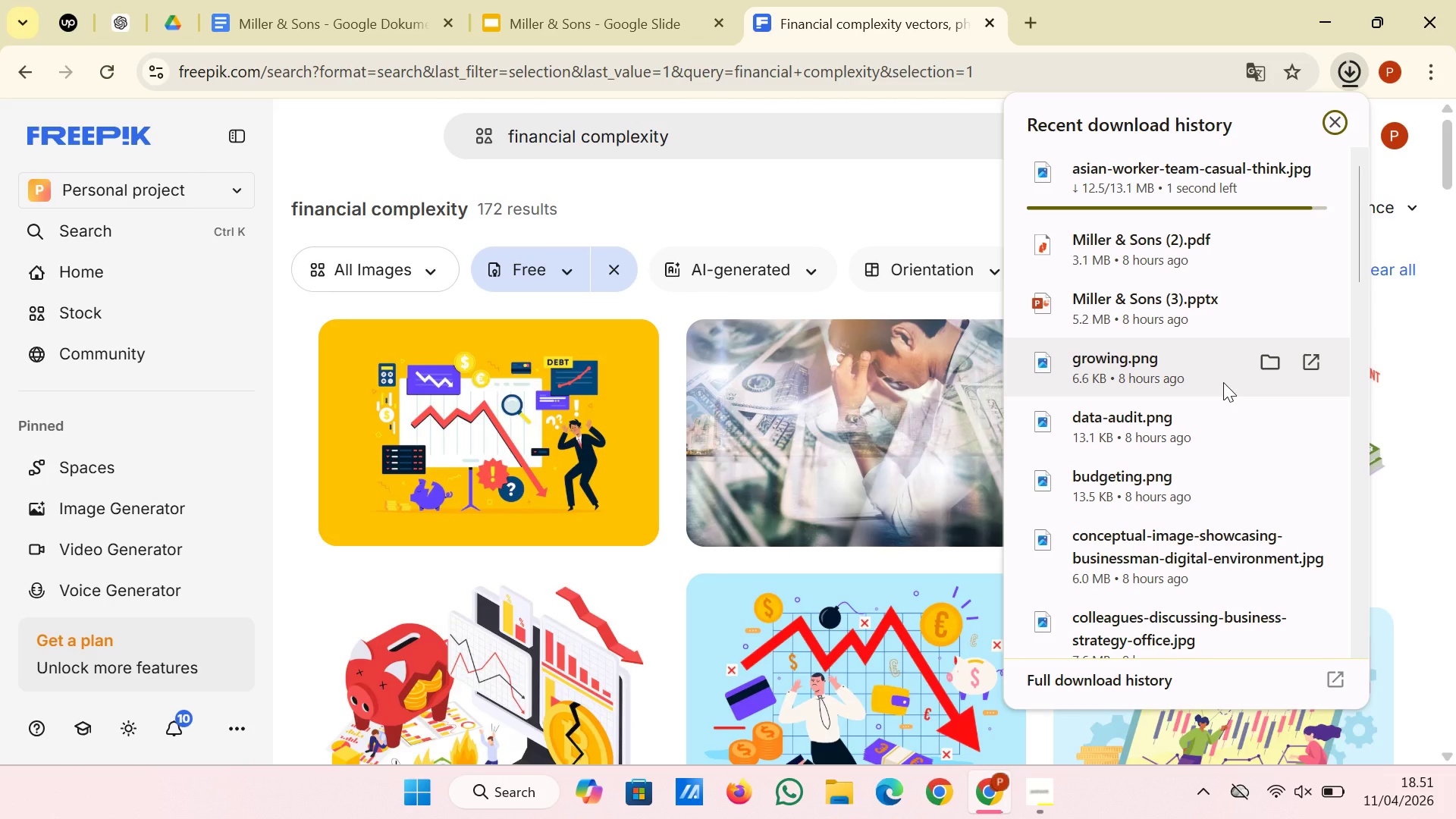 
left_click([1157, 16])
 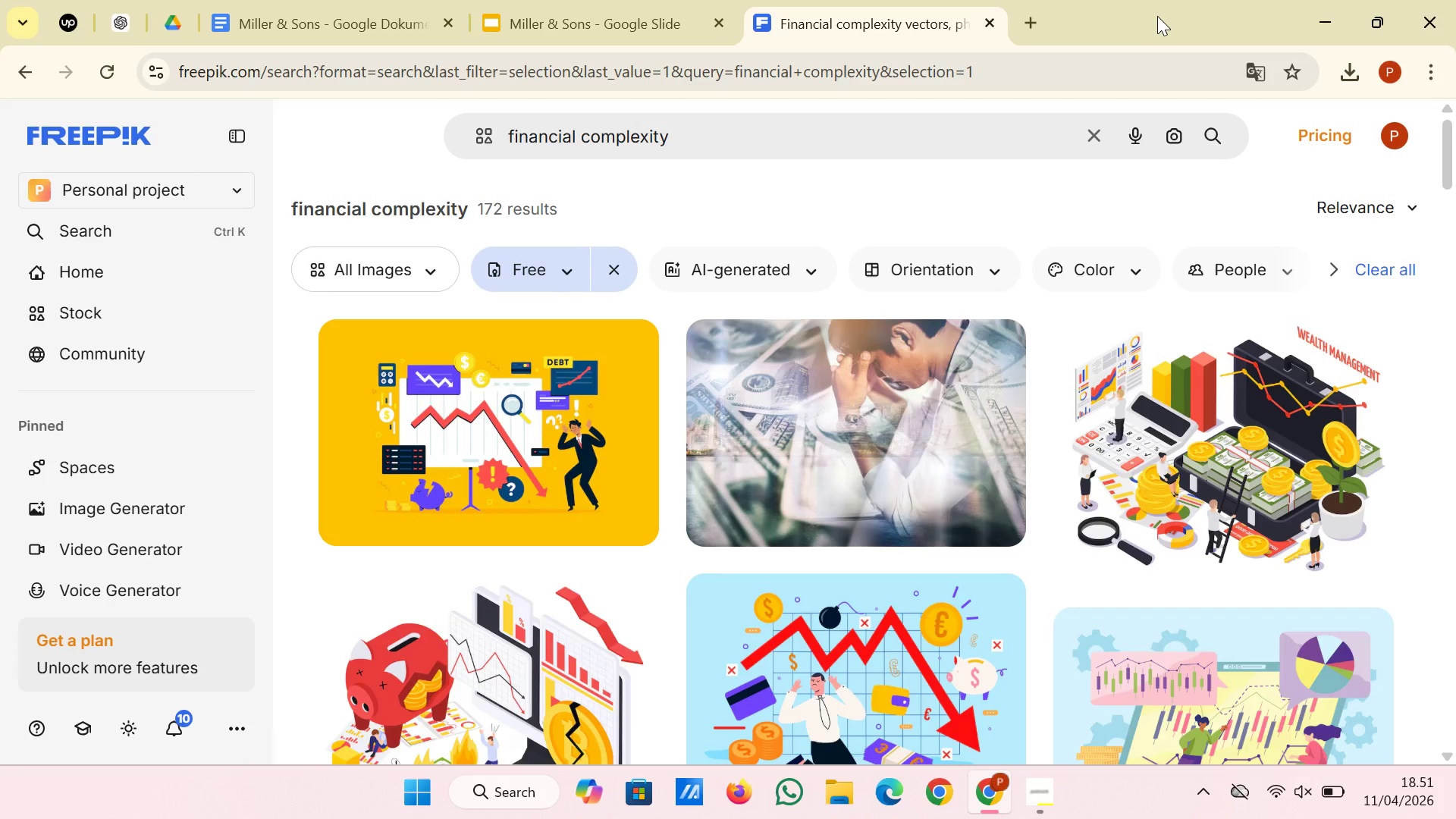 
left_click([629, 0])
 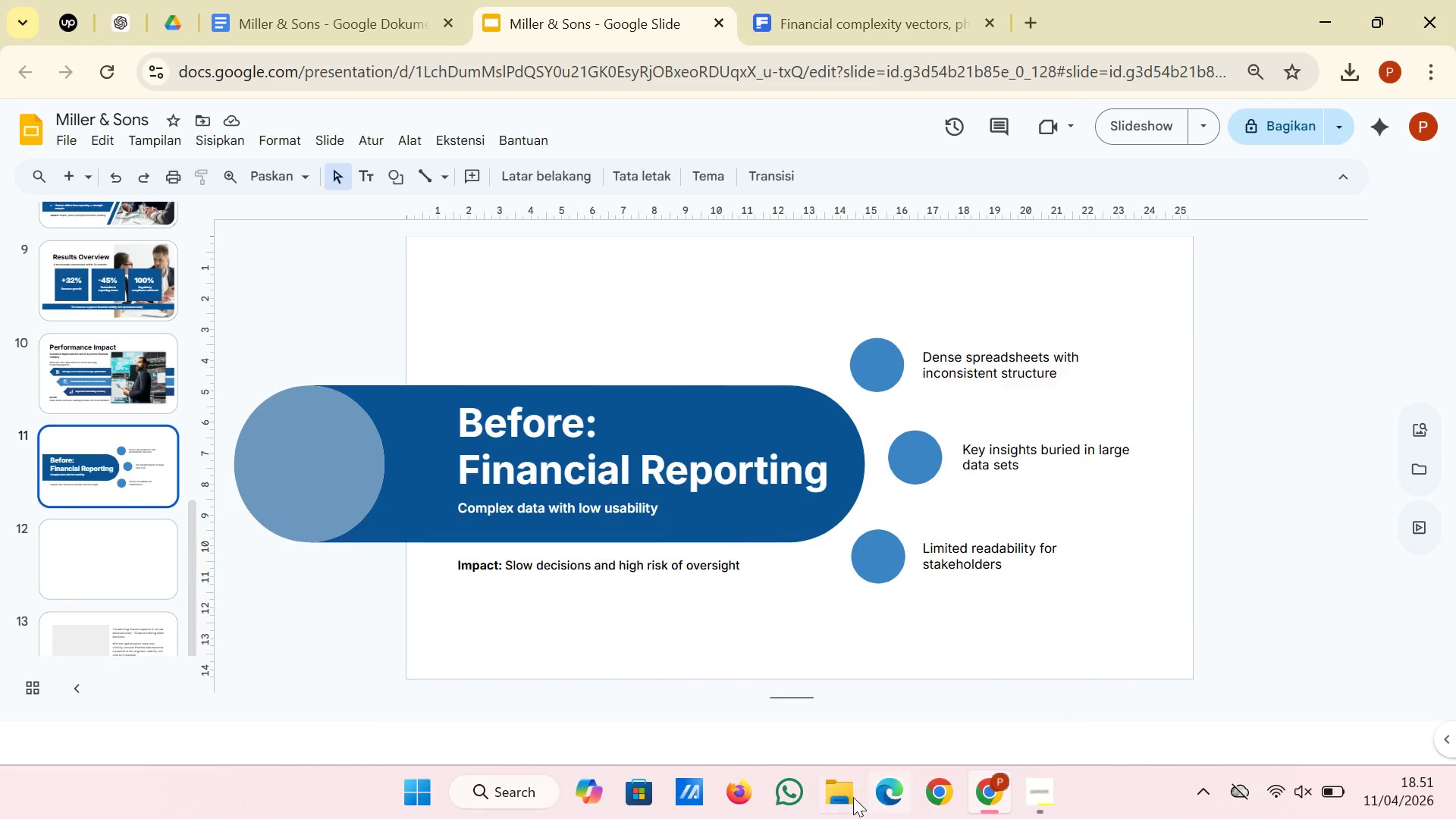 
left_click([849, 797])
 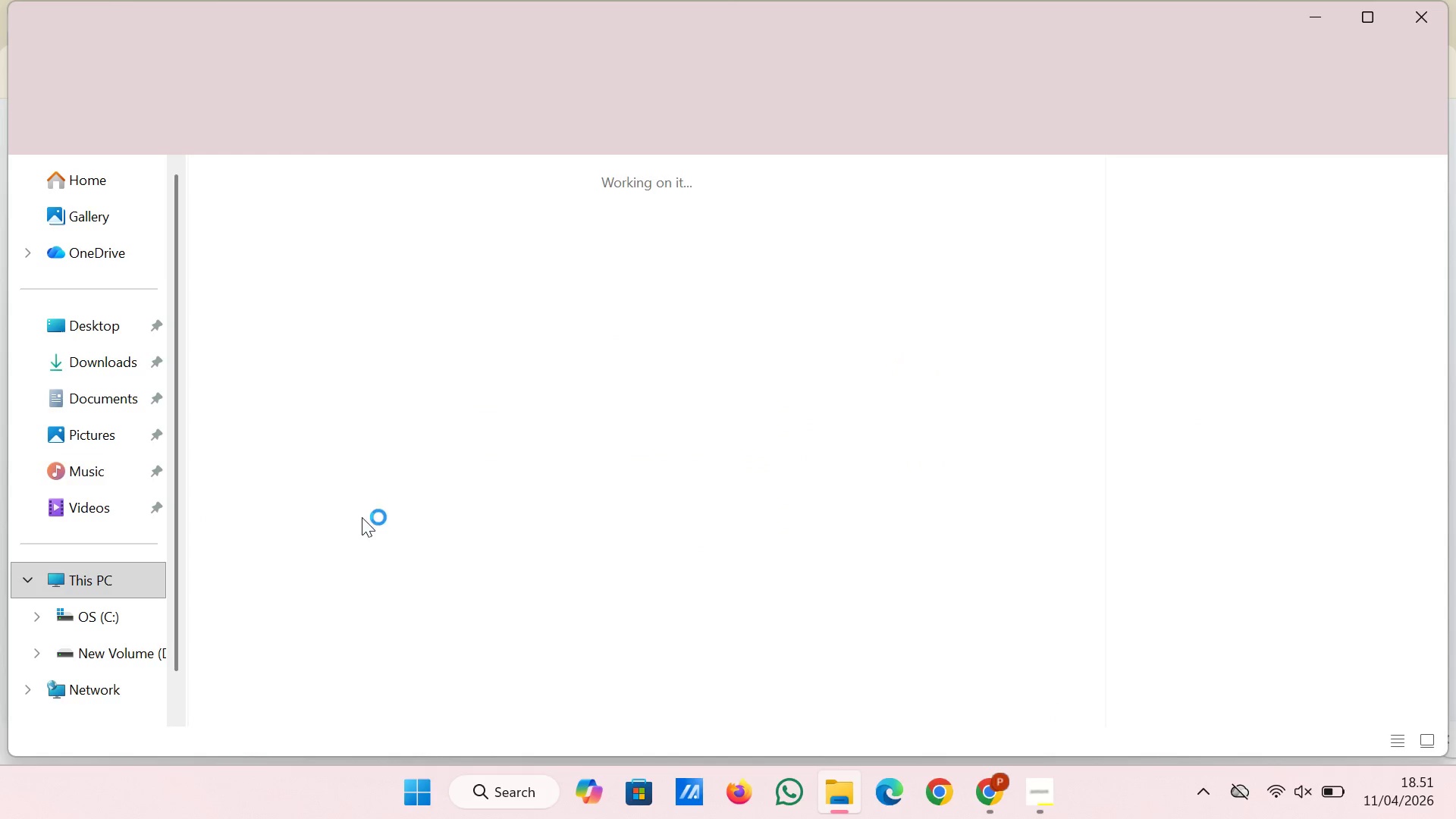 
wait(5.64)
 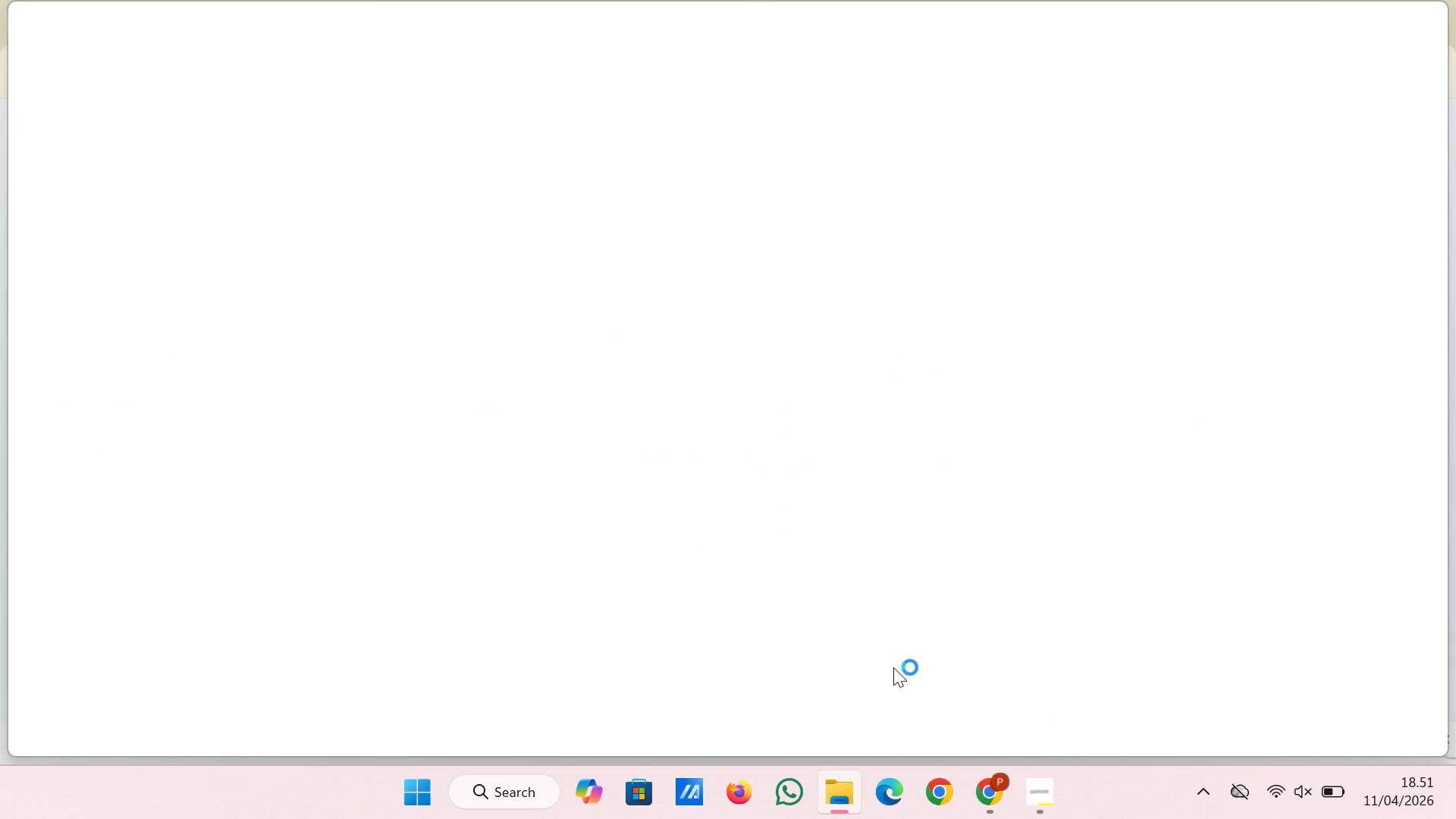 
left_click([114, 366])
 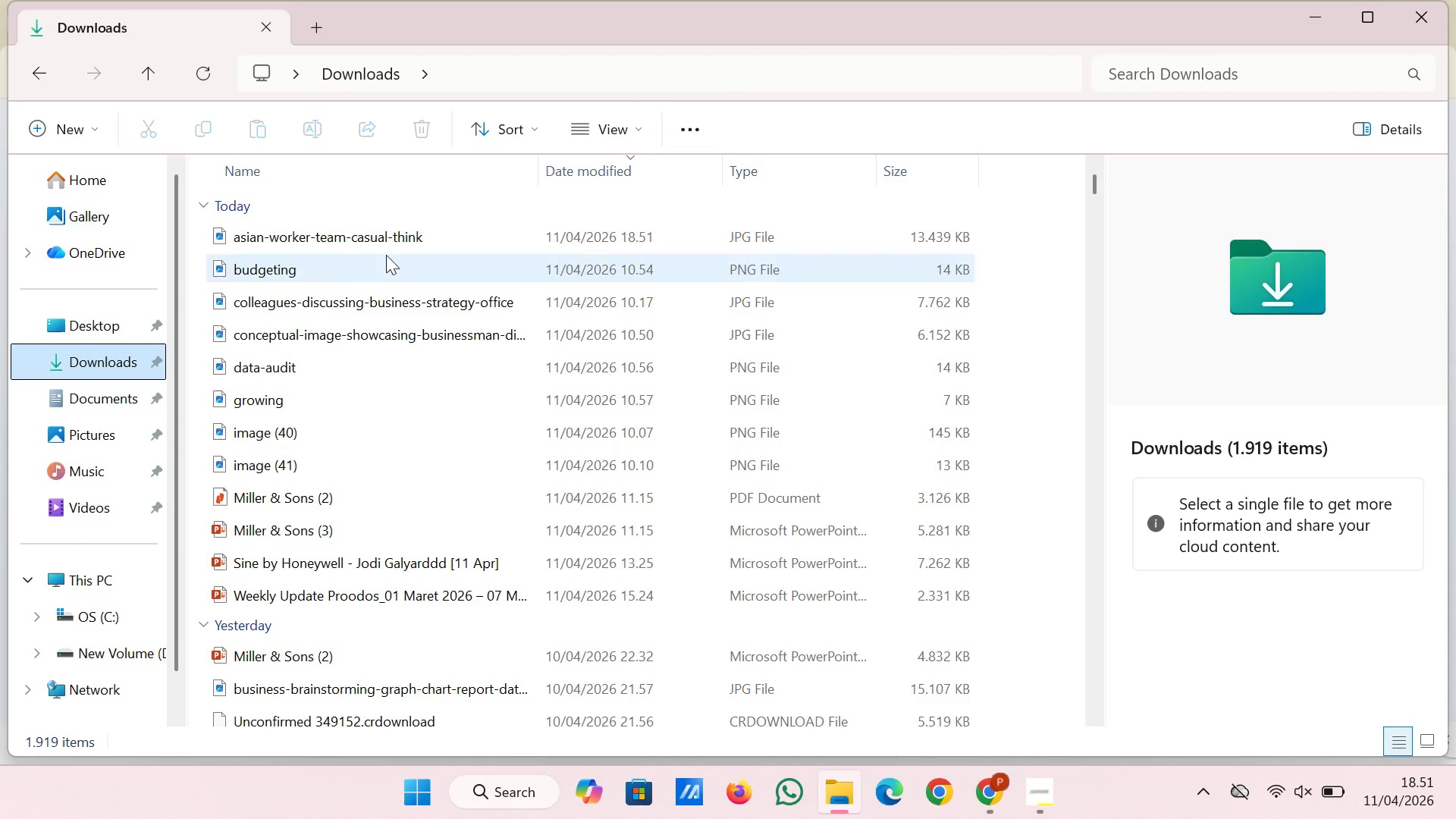 
left_click([423, 230])
 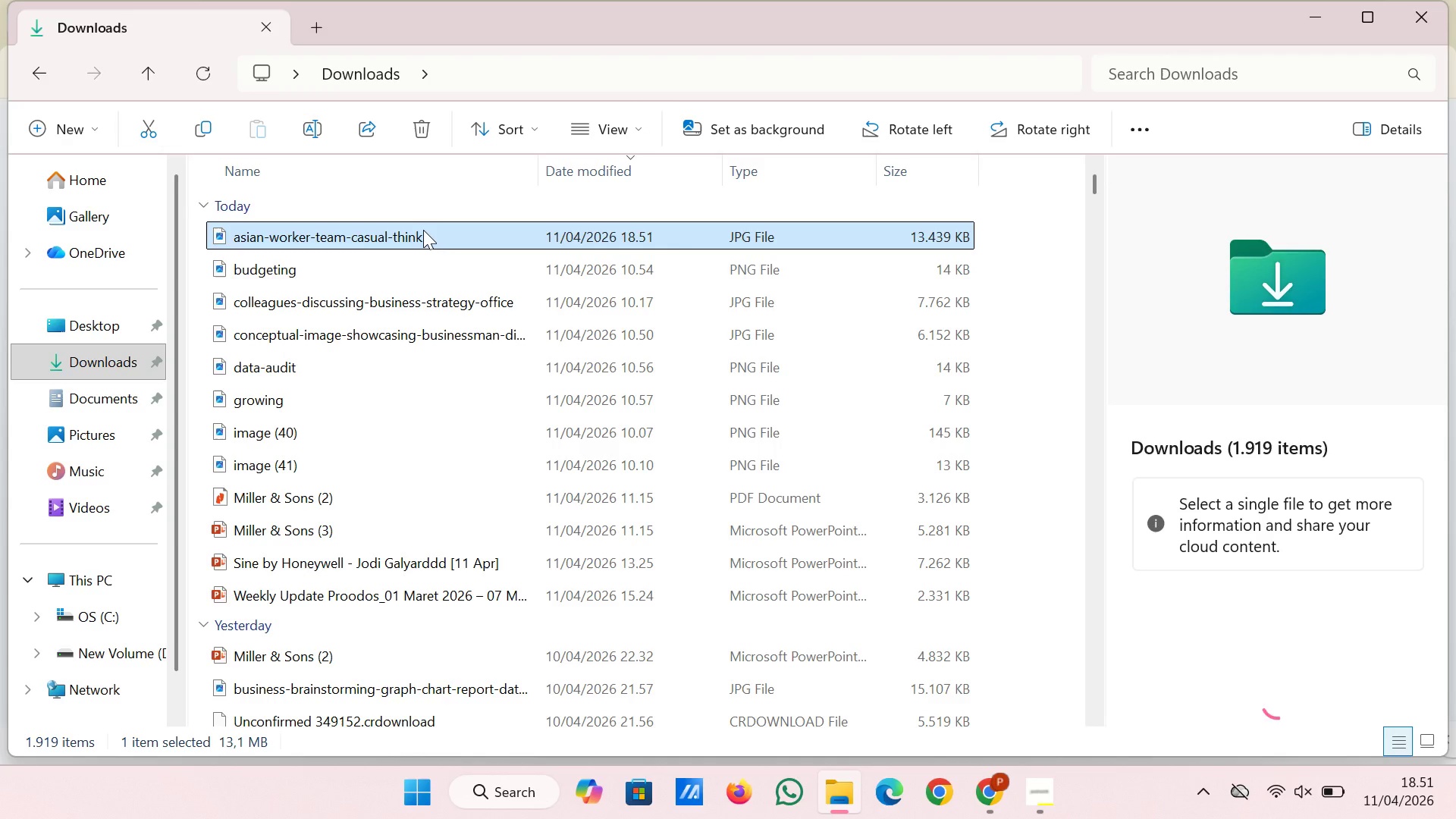 
left_click_drag(start_coordinate=[423, 230], to_coordinate=[788, 686])
 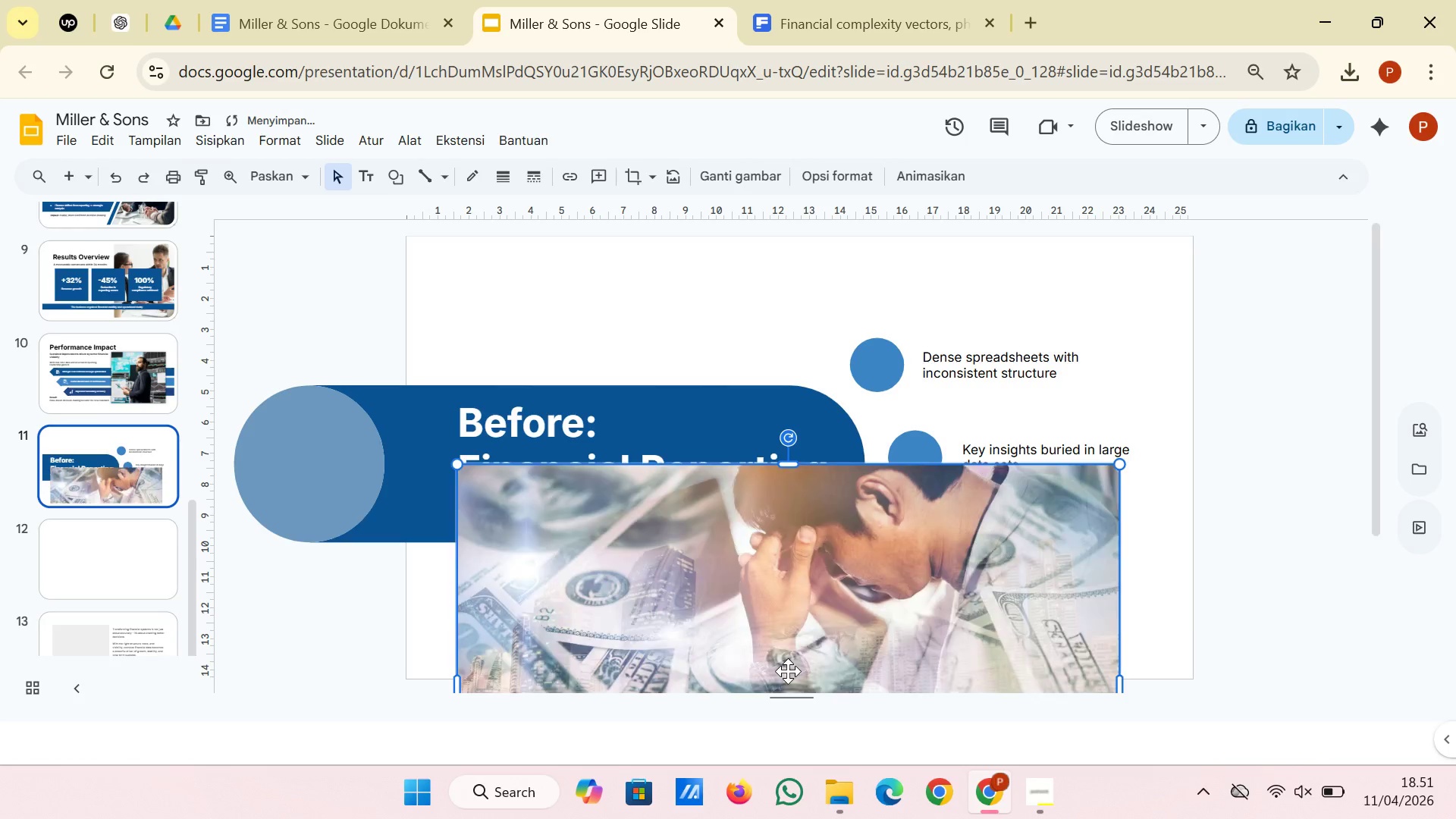 
left_click_drag(start_coordinate=[795, 638], to_coordinate=[632, 410])
 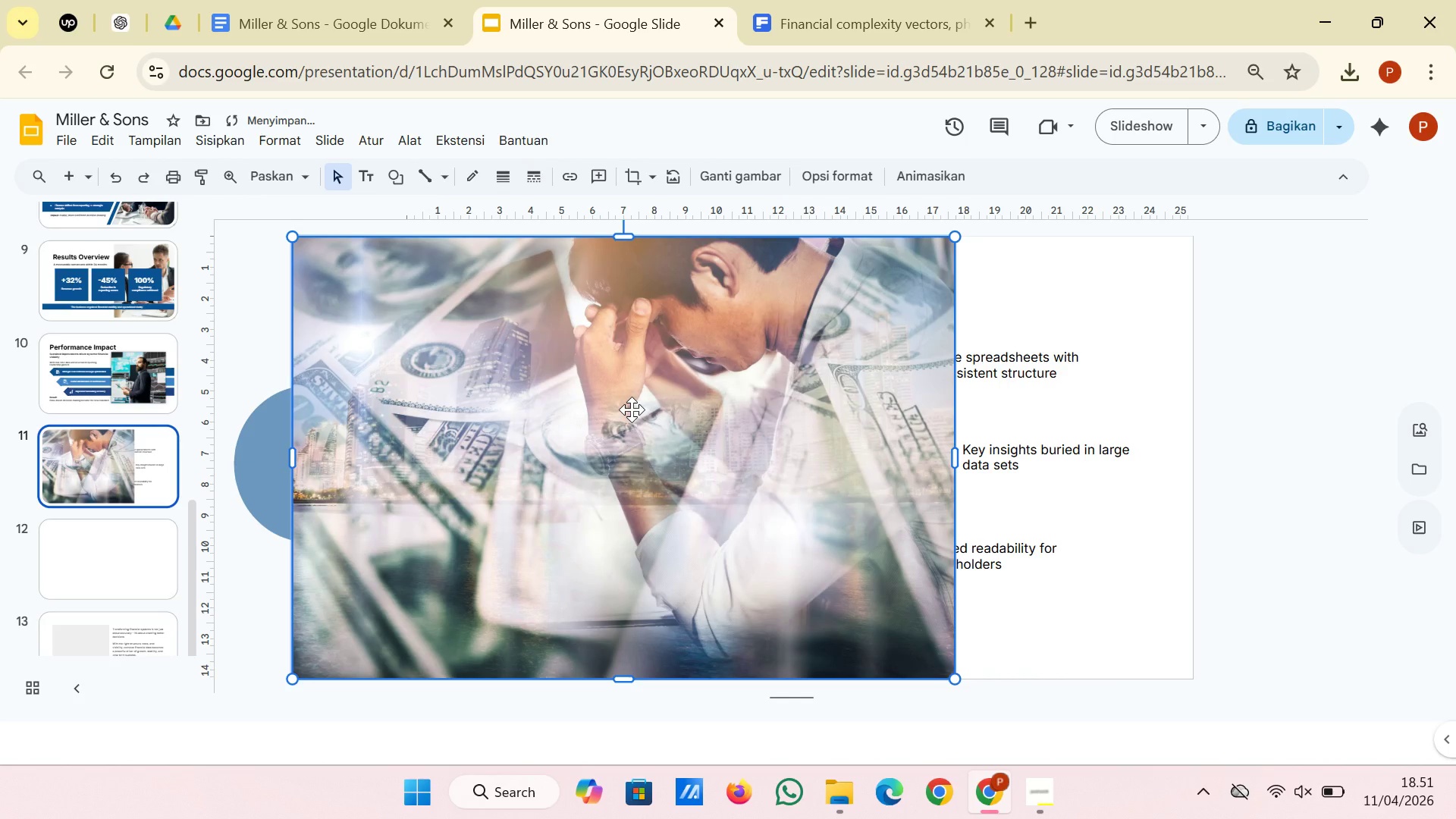 
right_click([632, 410])
 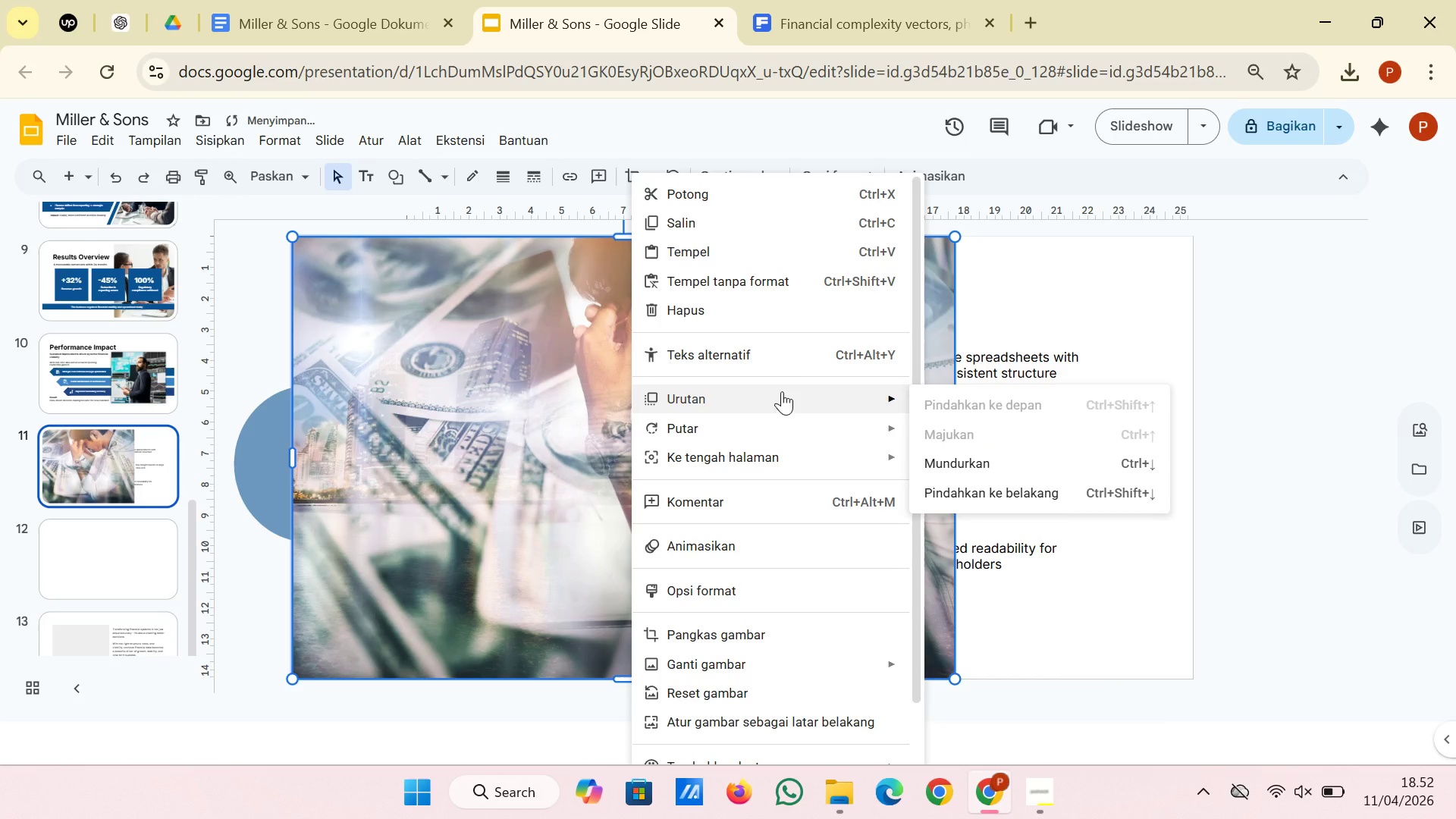 
wait(5.28)
 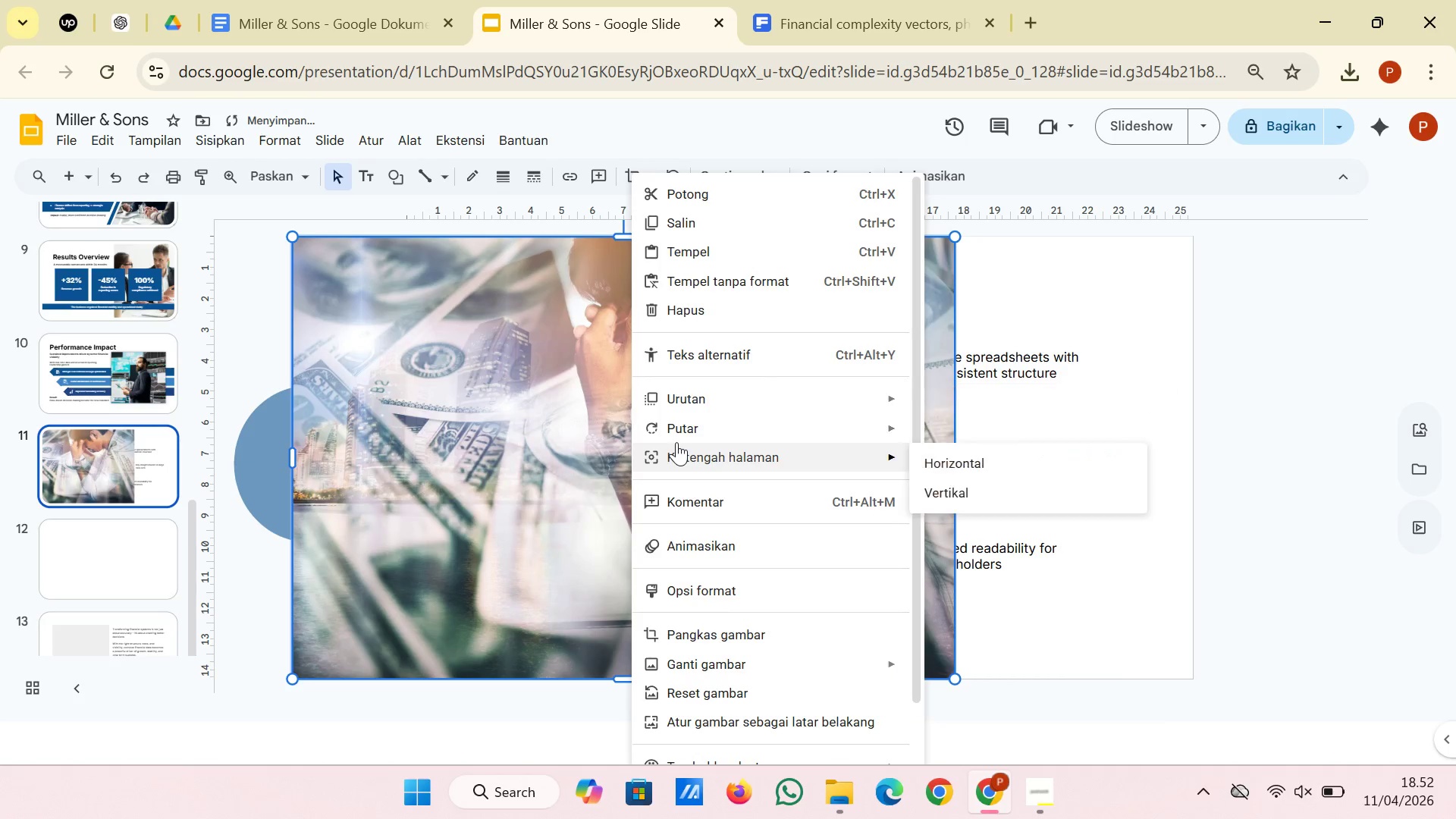 
left_click([1000, 500])
 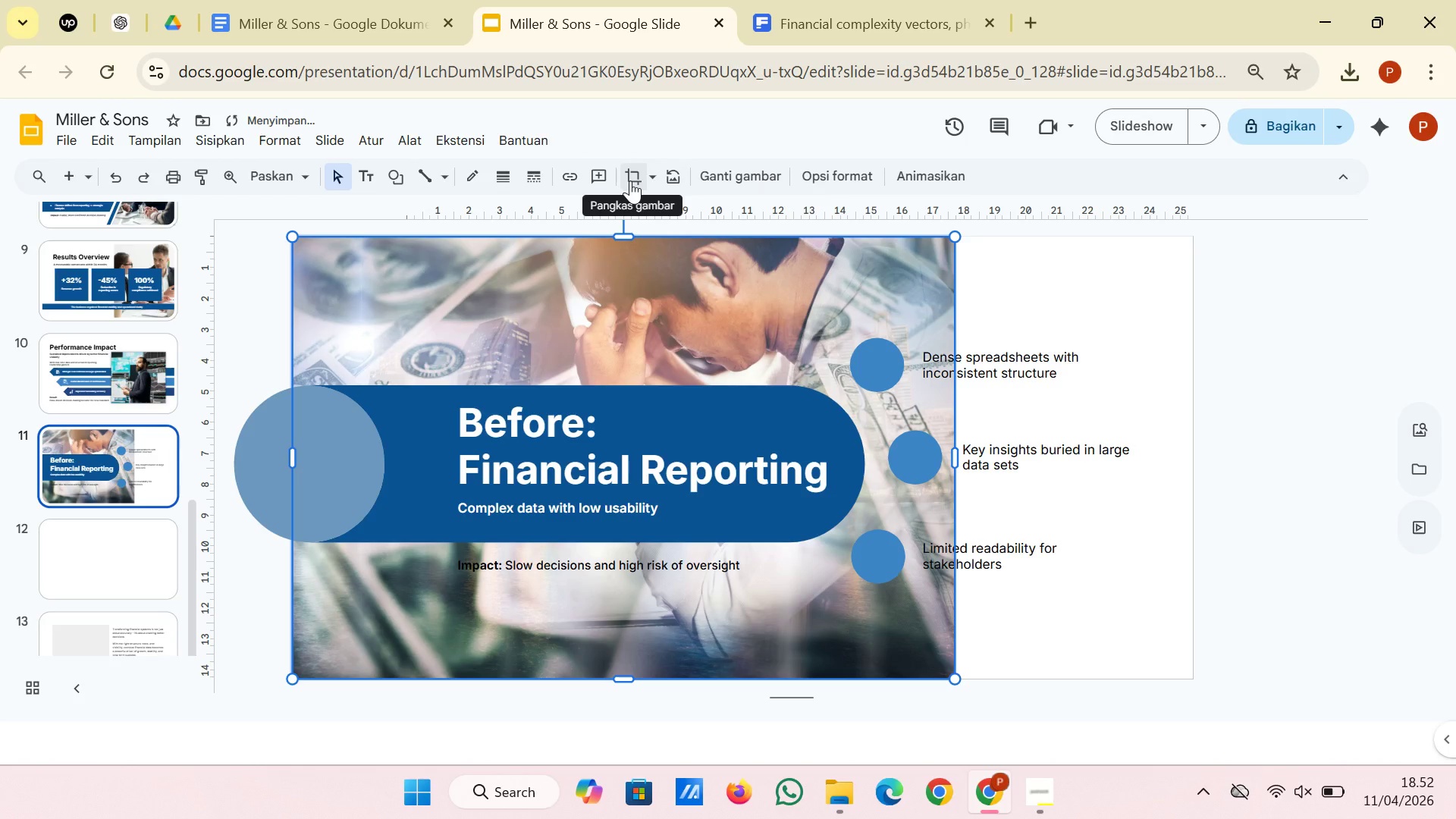 
wait(7.22)
 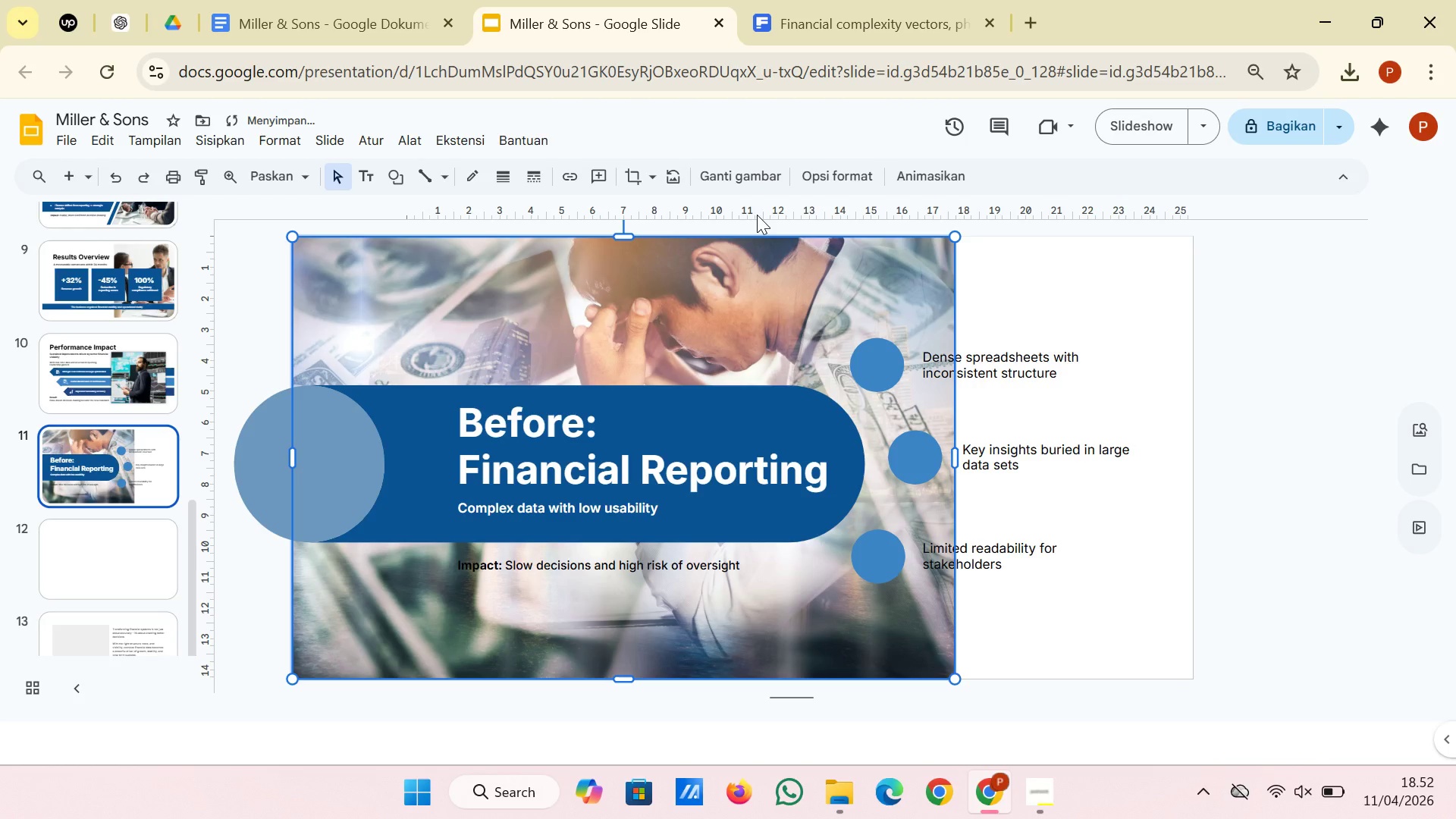 
left_click([646, 171])
 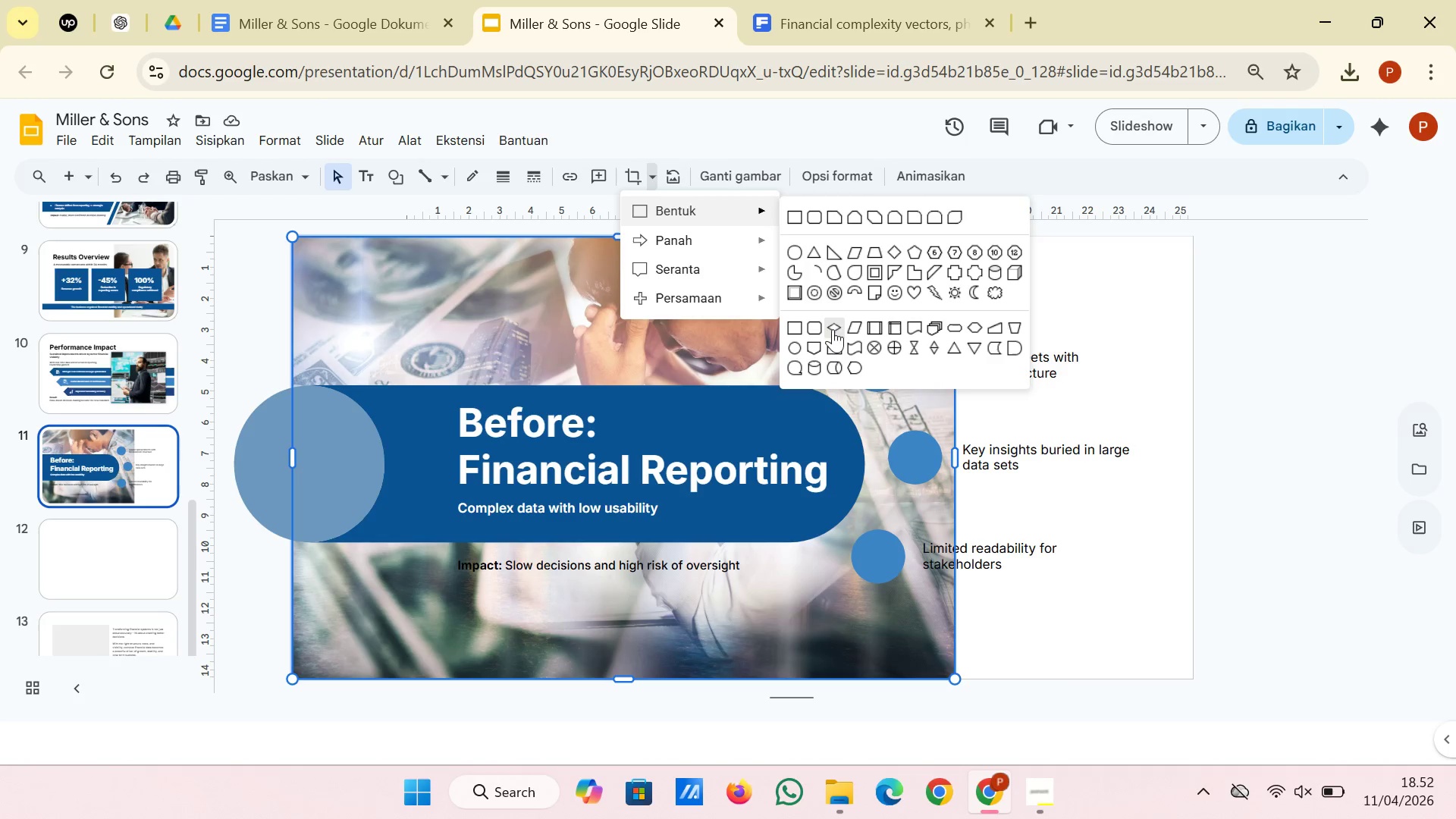 
mouse_move([846, 353])
 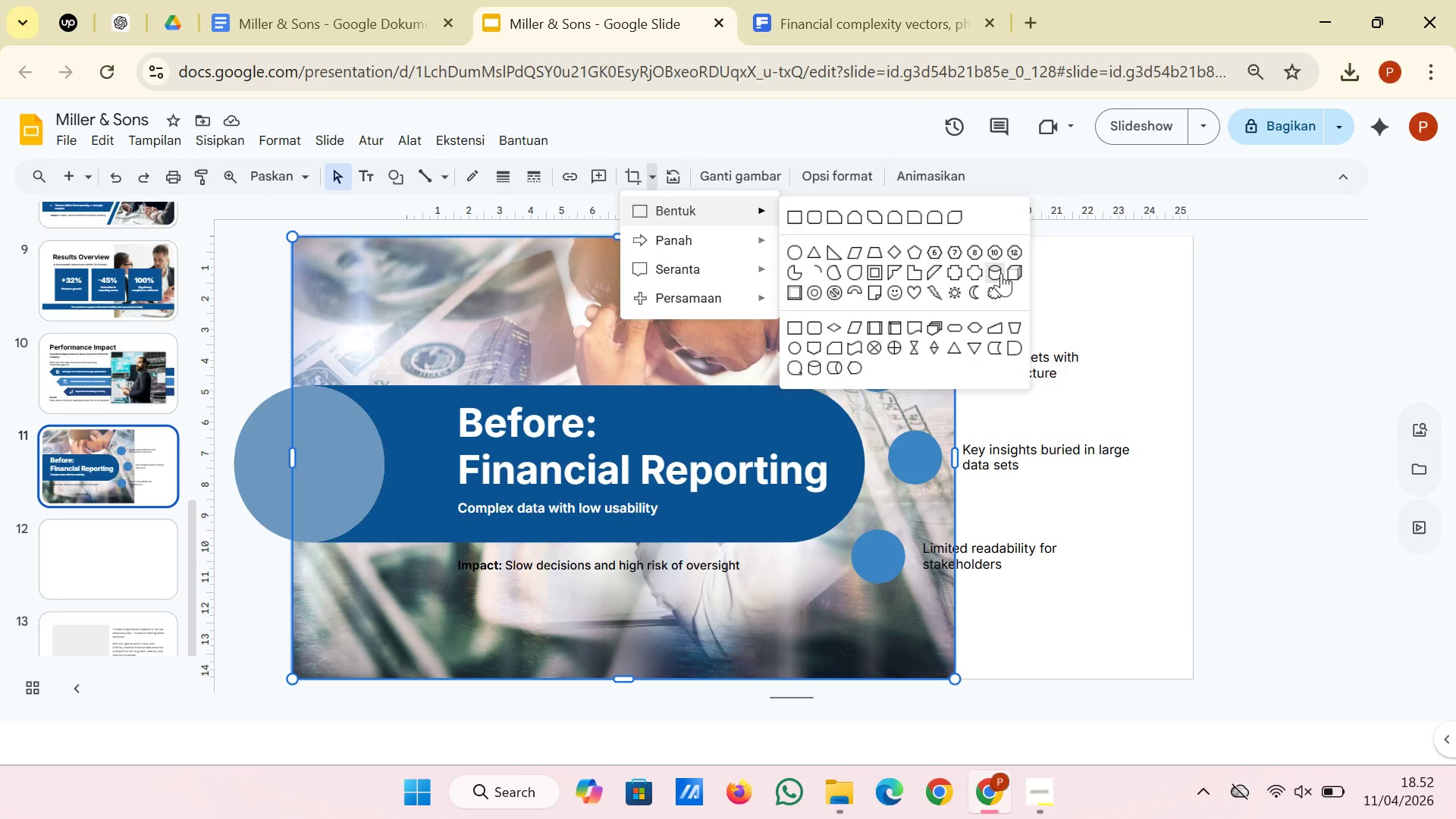 
left_click([1001, 273])
 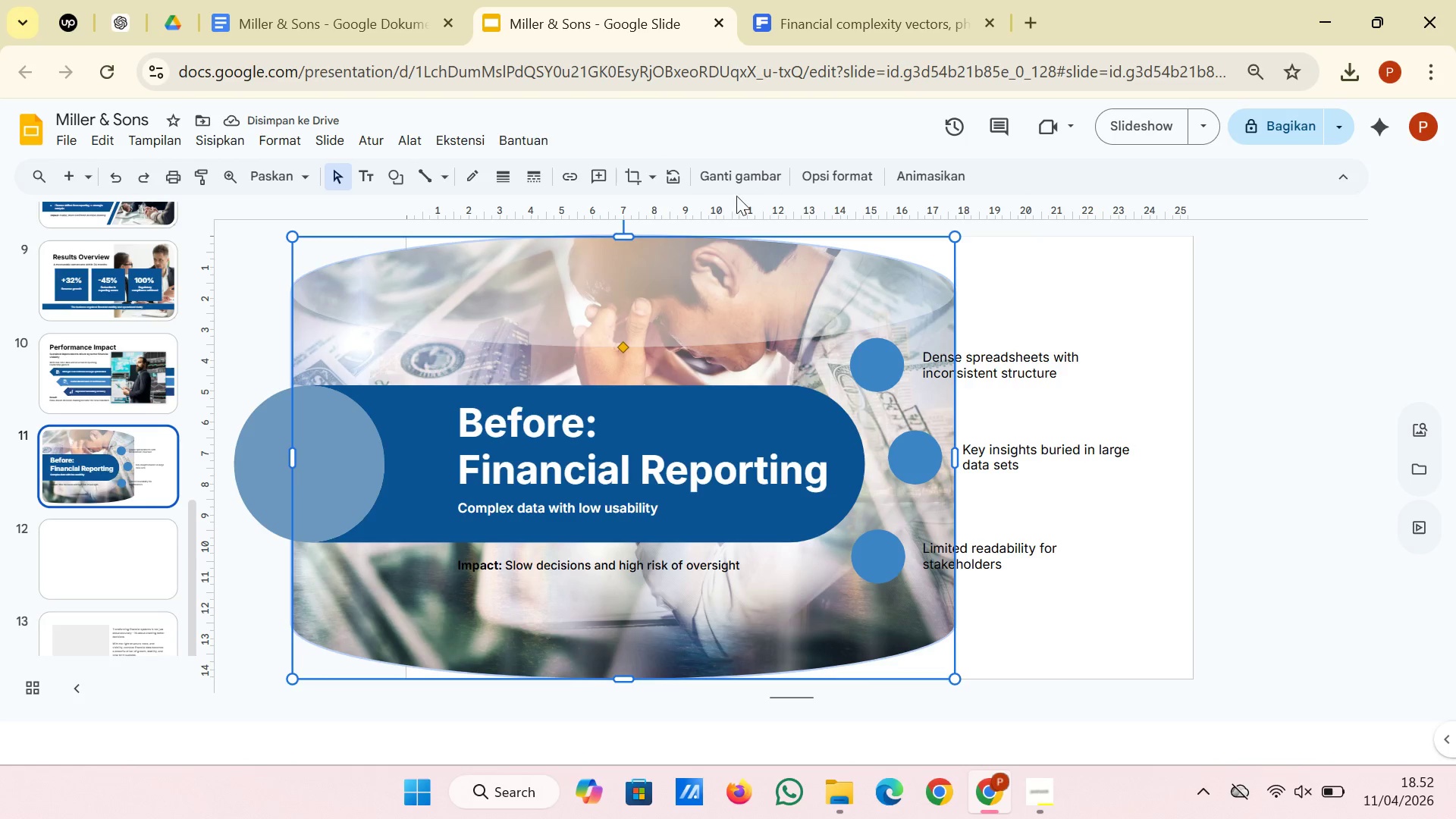 
left_click([649, 178])
 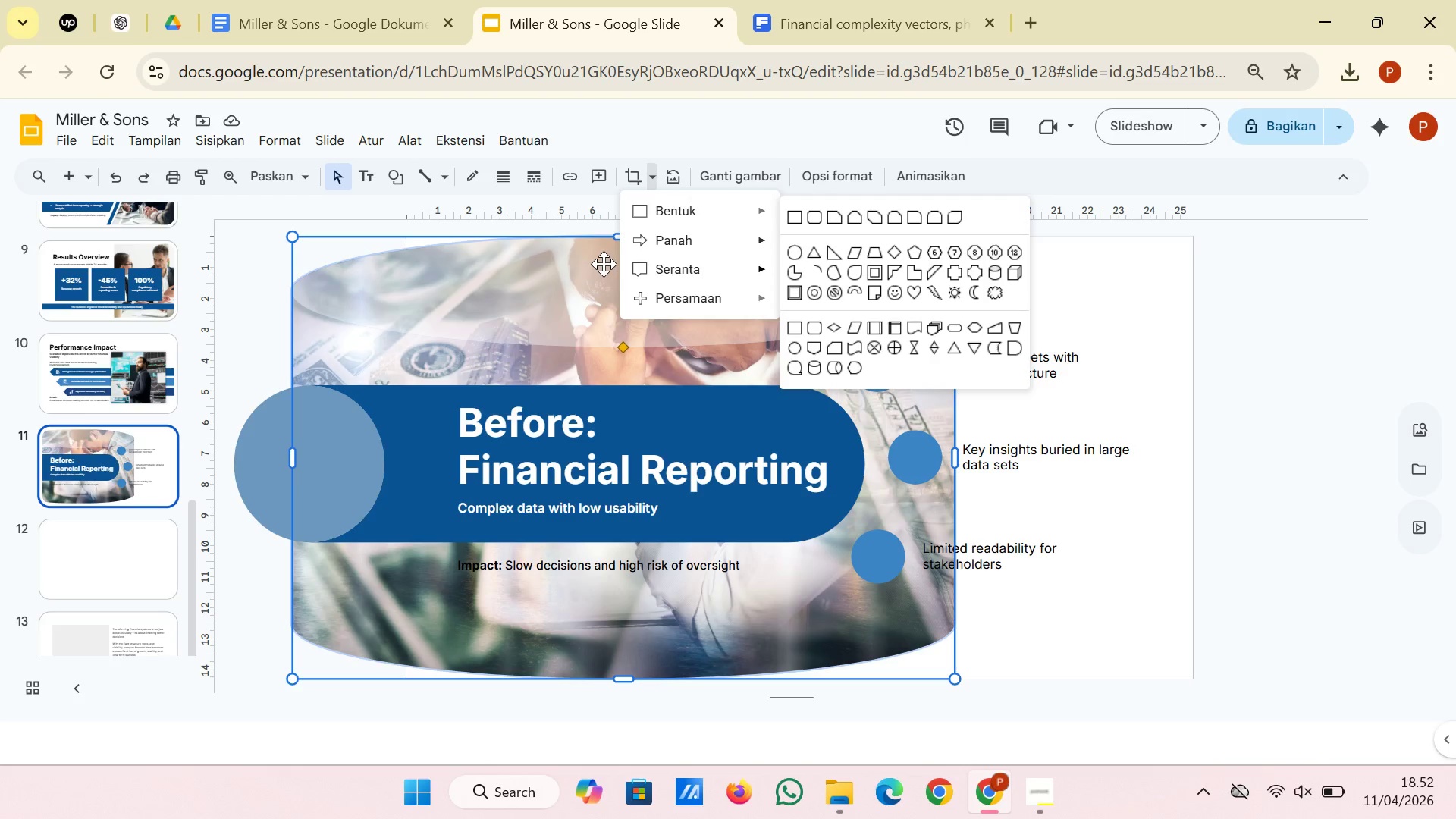 
left_click([630, 173])
 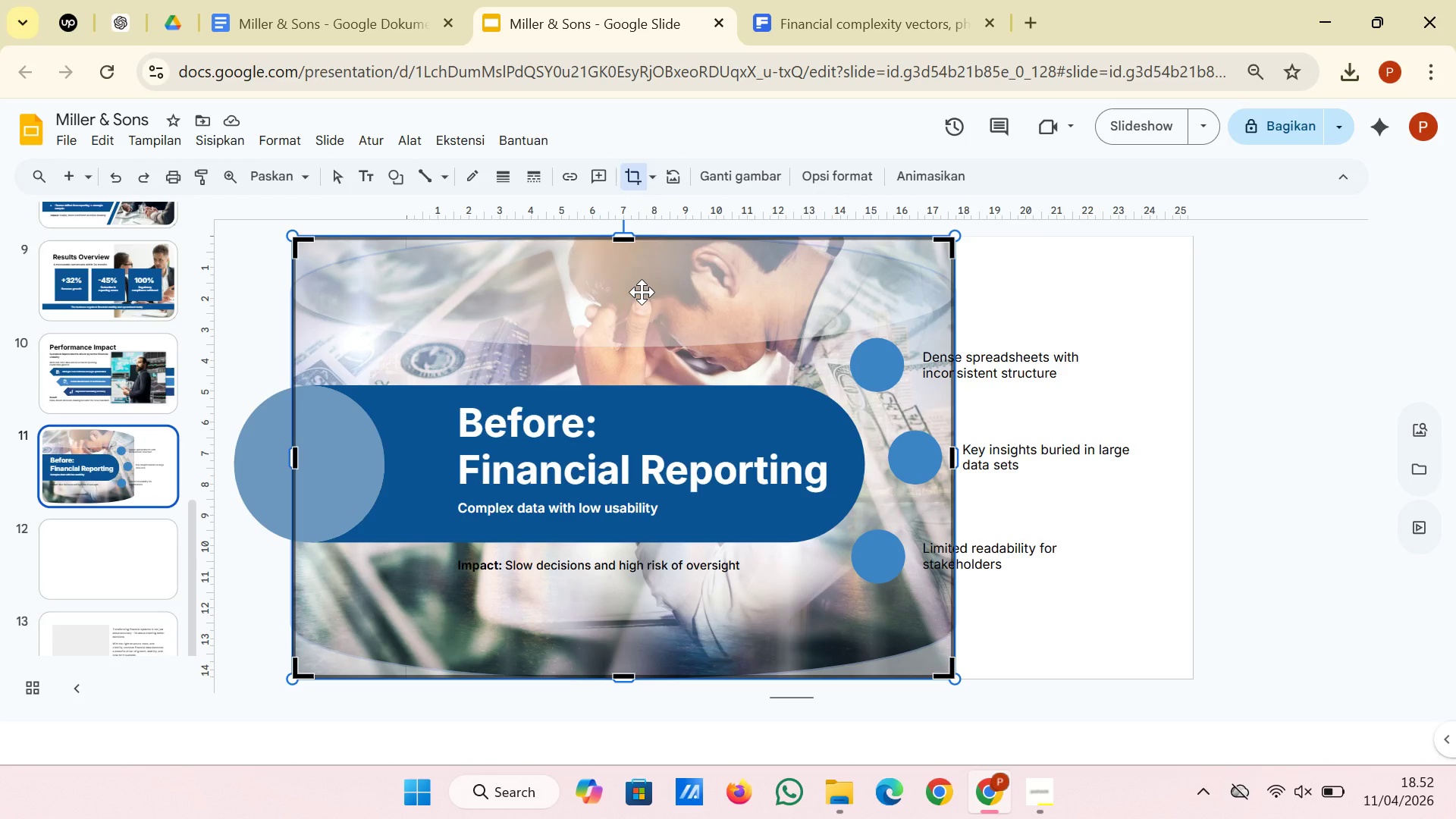 
hold_key(key=ControlLeft, duration=0.95)
scroll: coordinate [642, 292], scroll_direction: down, amount: 1.0
 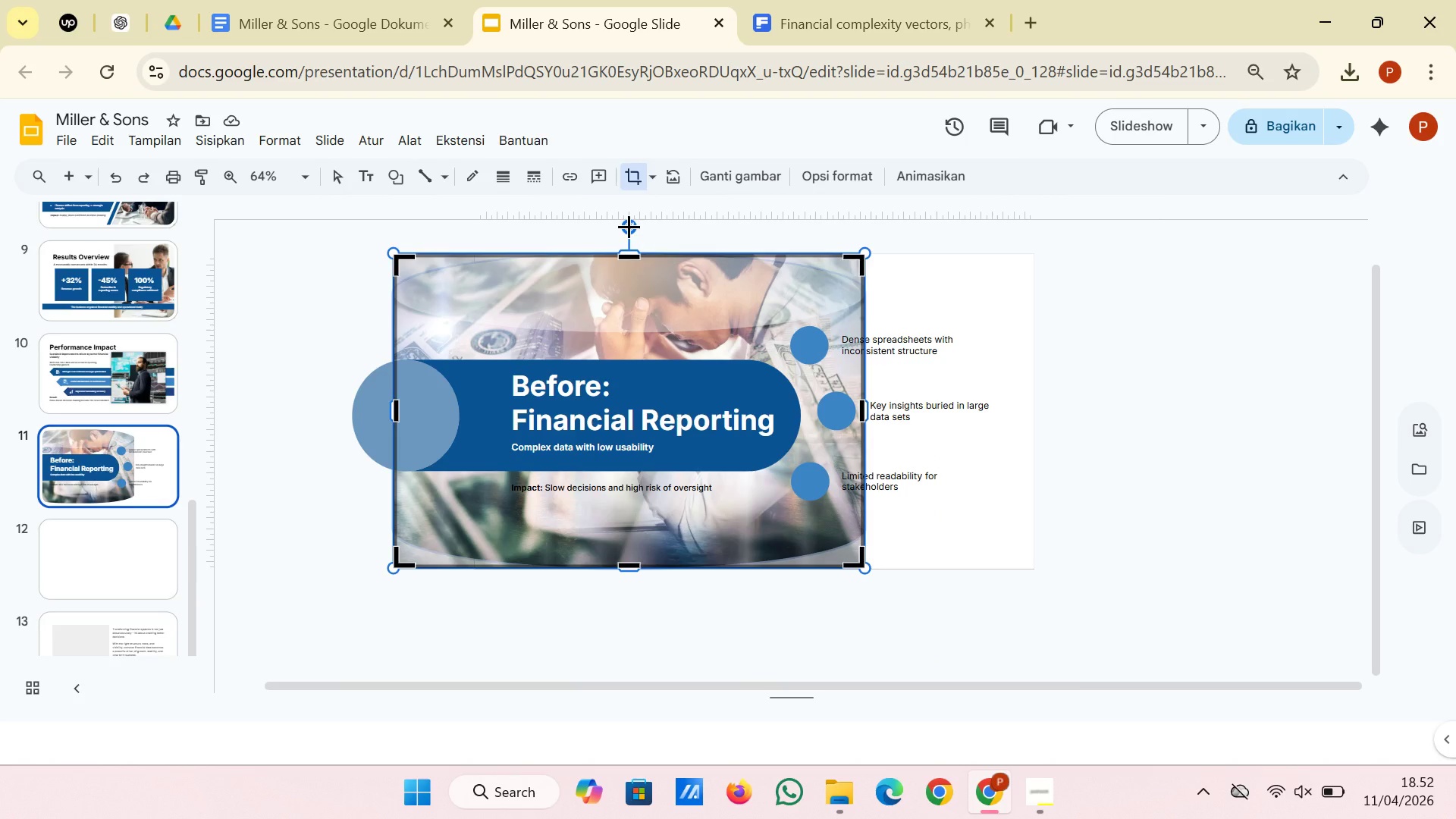 
left_click_drag(start_coordinate=[629, 226], to_coordinate=[467, 318])
 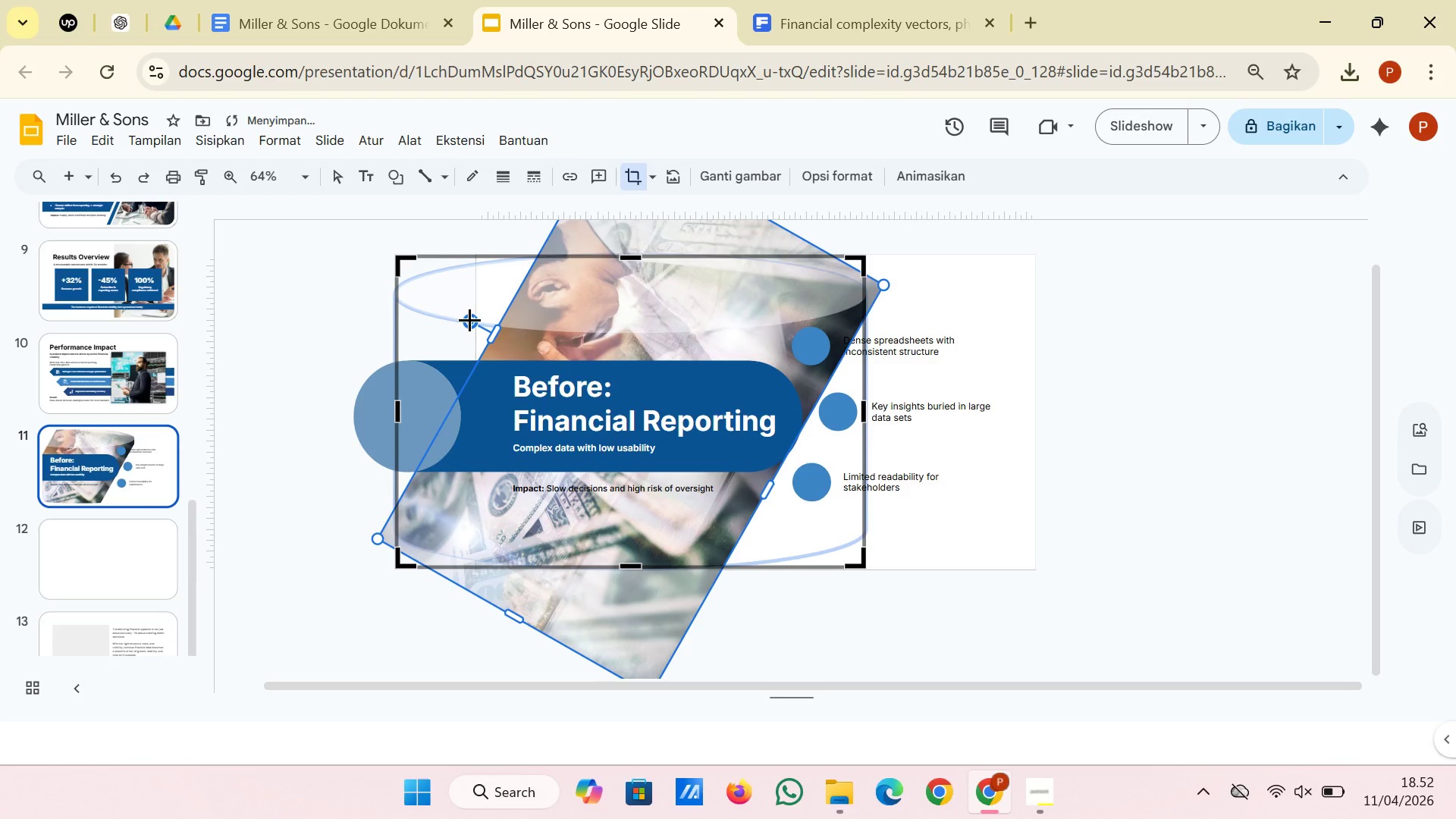 
left_click_drag(start_coordinate=[469, 319], to_coordinate=[413, 414])
 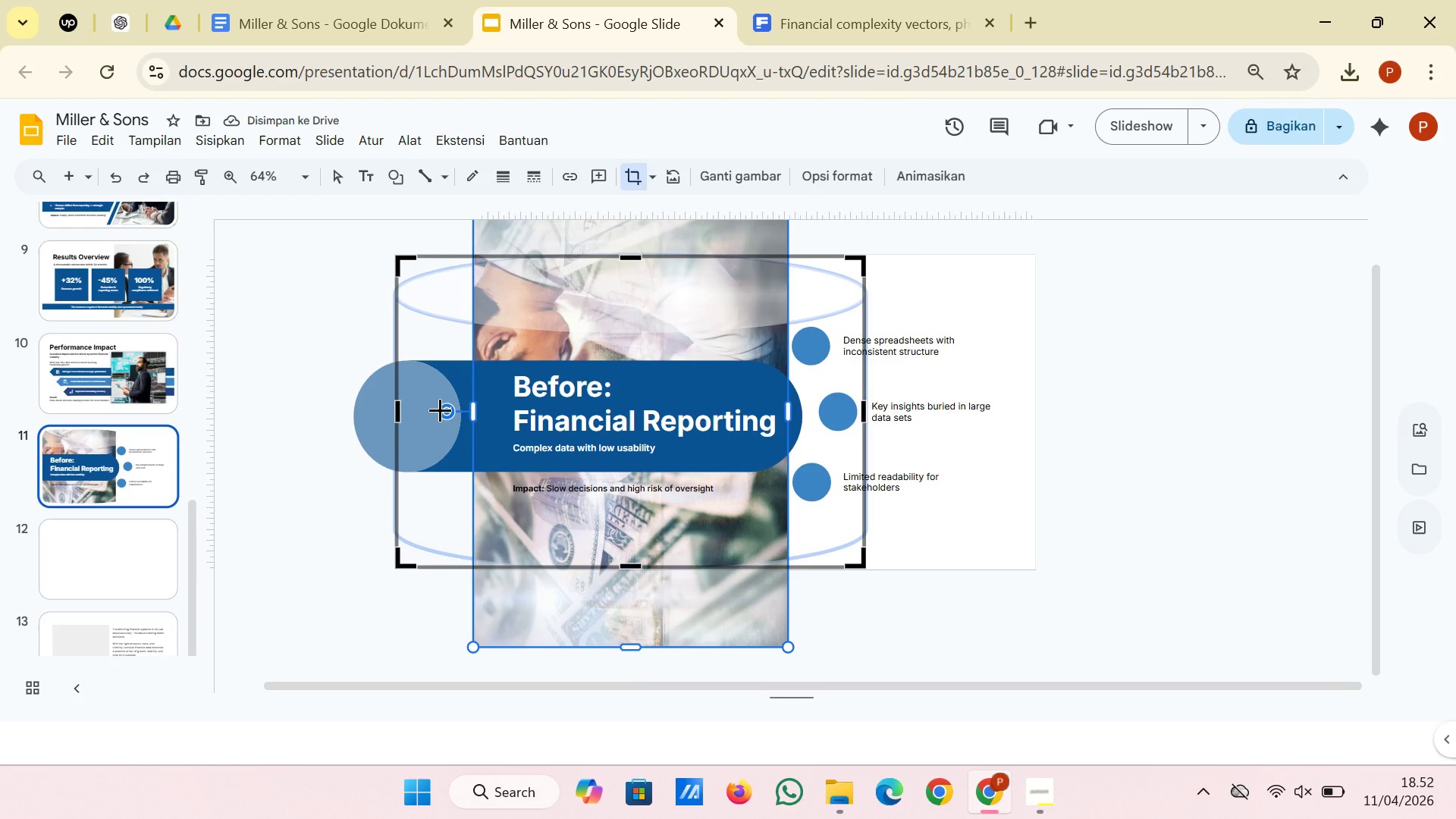 
wait(5.34)
 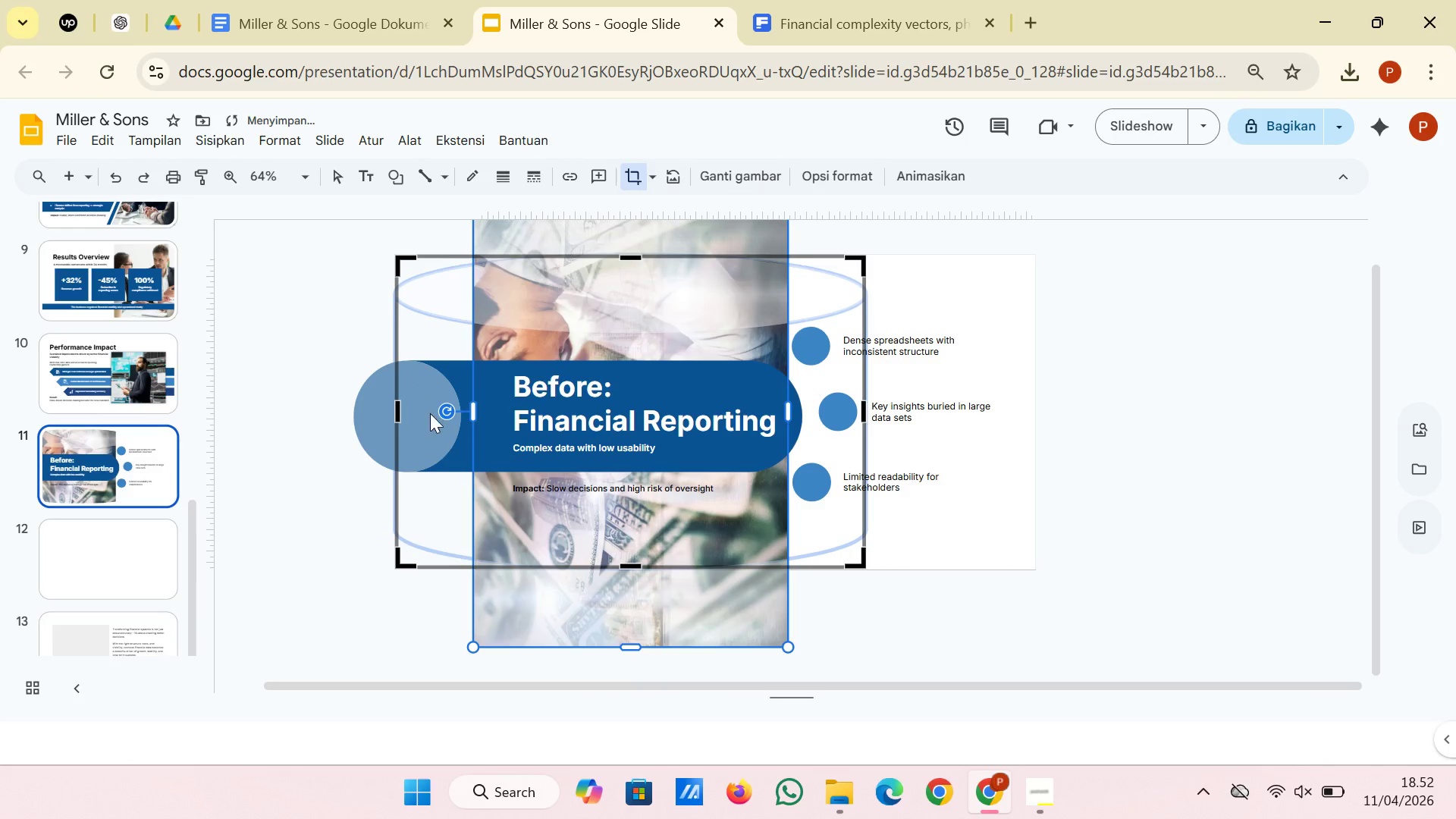 
left_click_drag(start_coordinate=[441, 410], to_coordinate=[752, 409])
 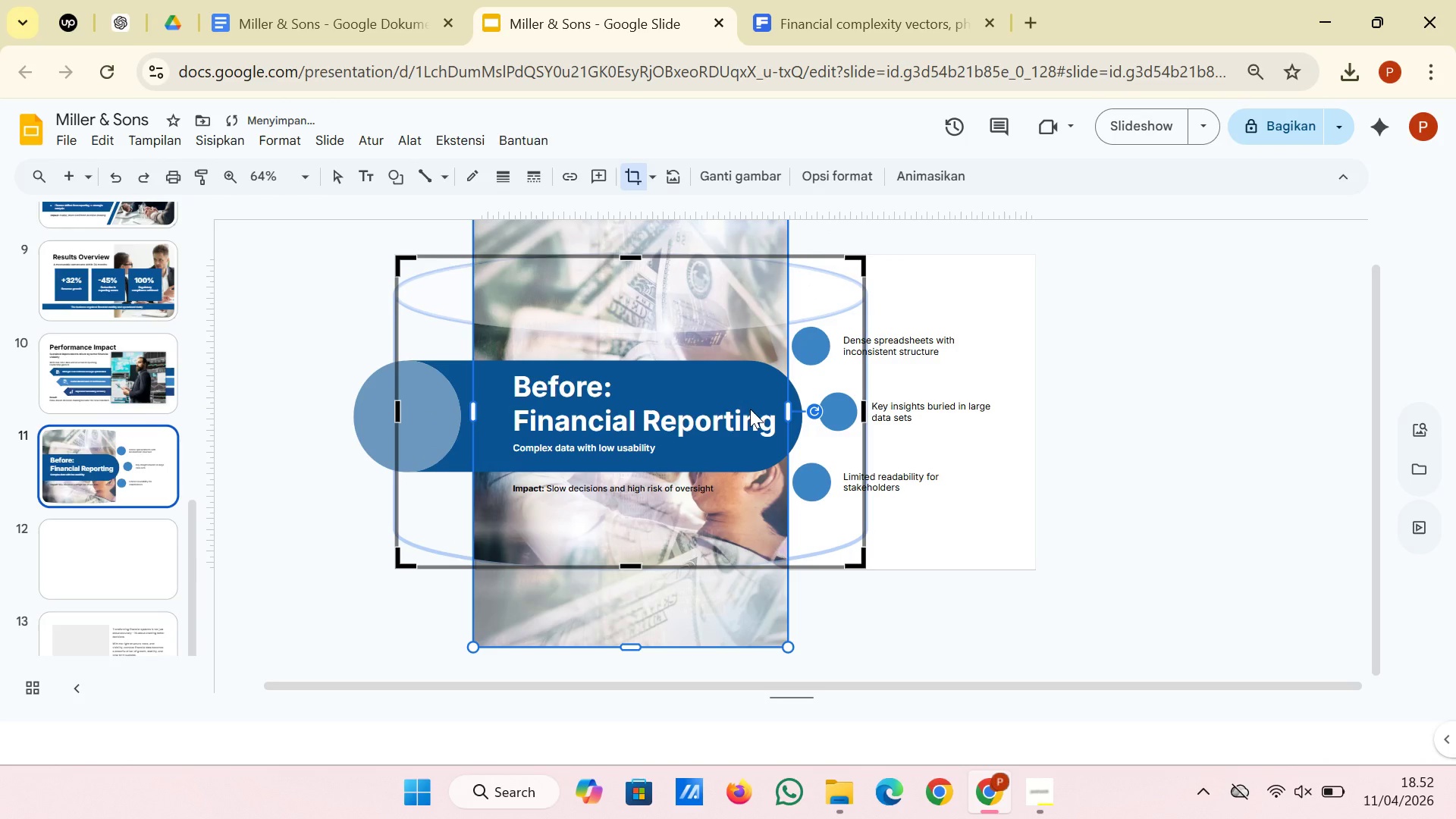 
left_click([326, 350])
 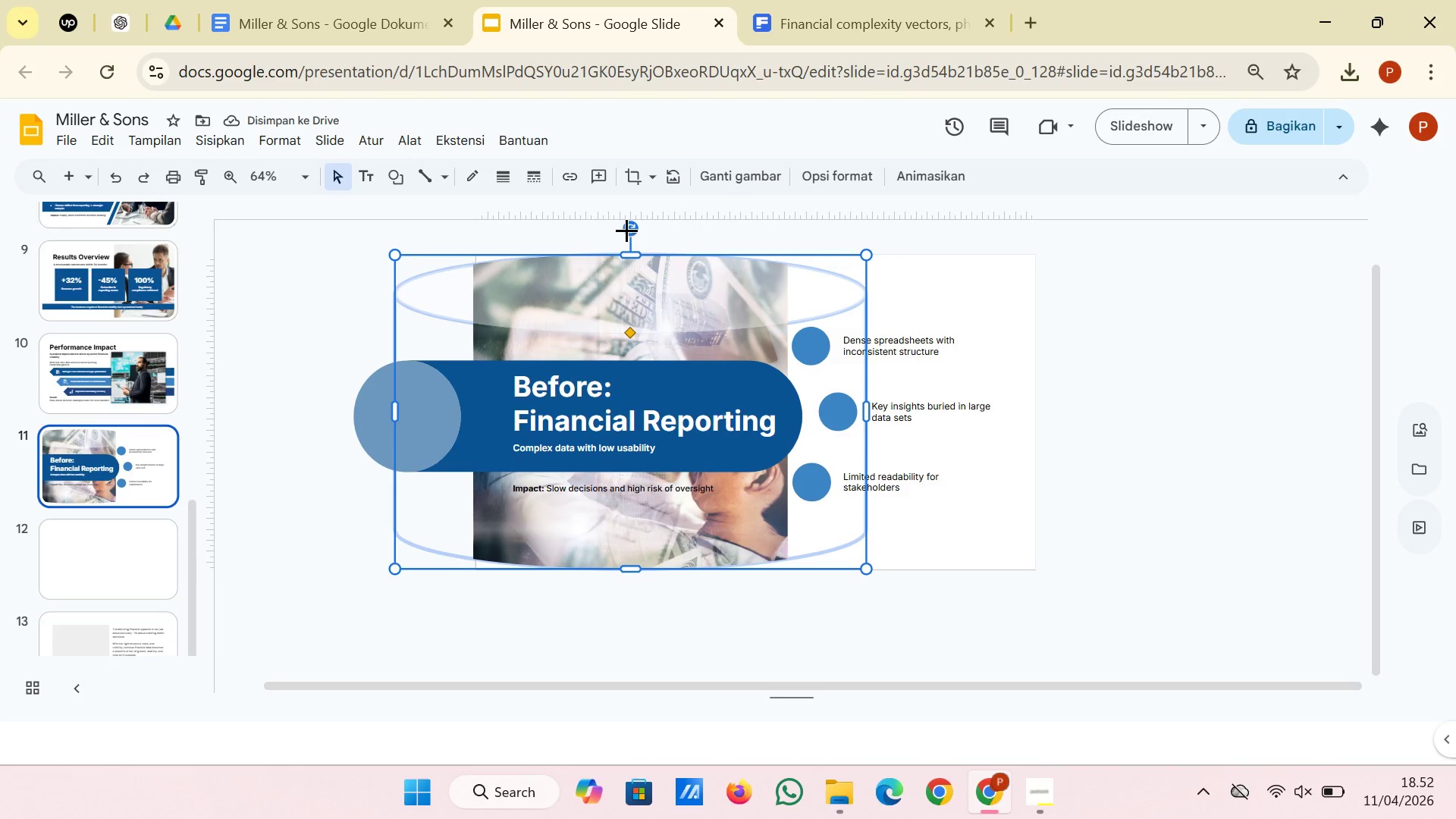 
left_click_drag(start_coordinate=[626, 230], to_coordinate=[426, 415])
 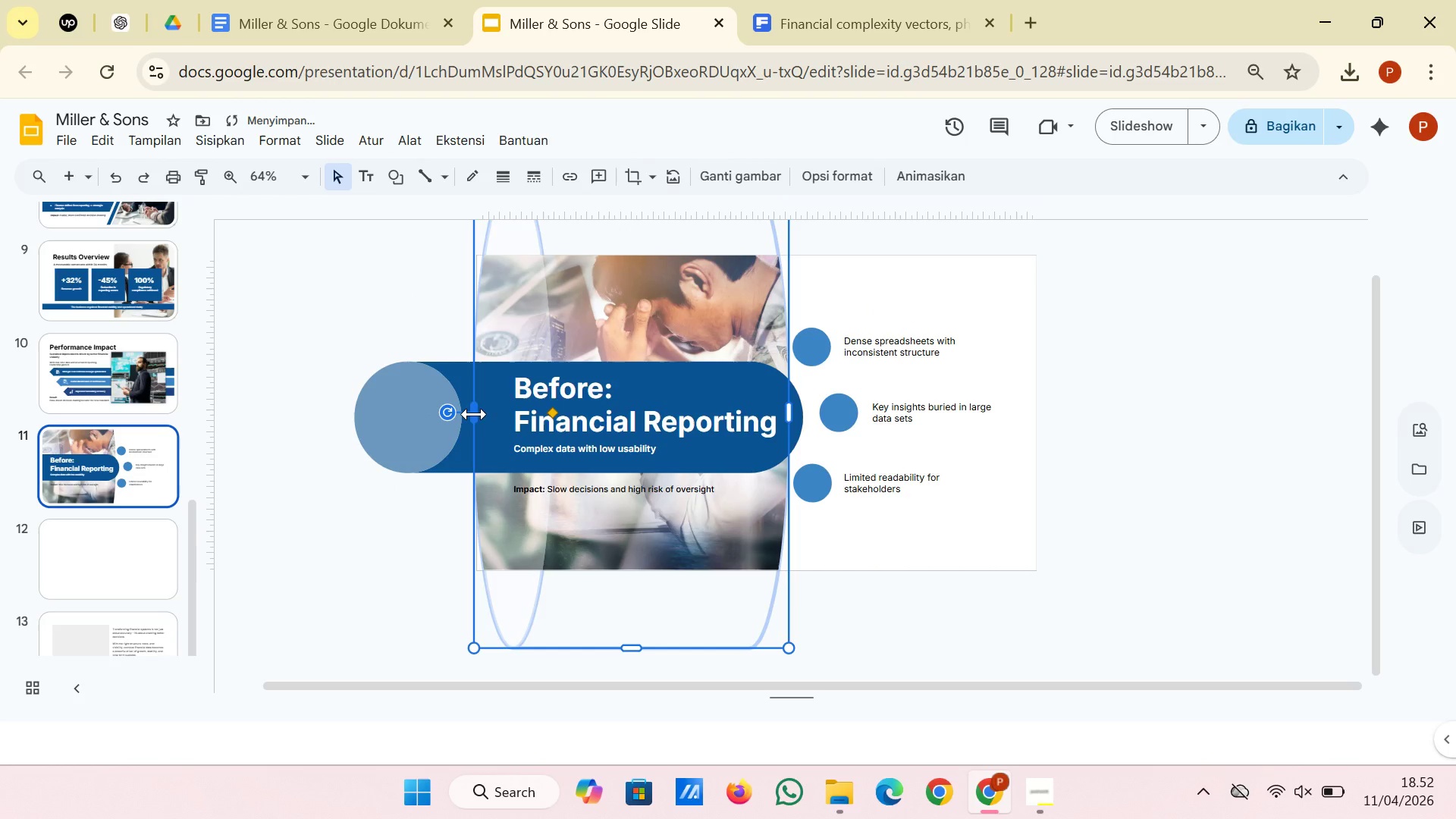 
left_click_drag(start_coordinate=[474, 414], to_coordinate=[352, 421])
 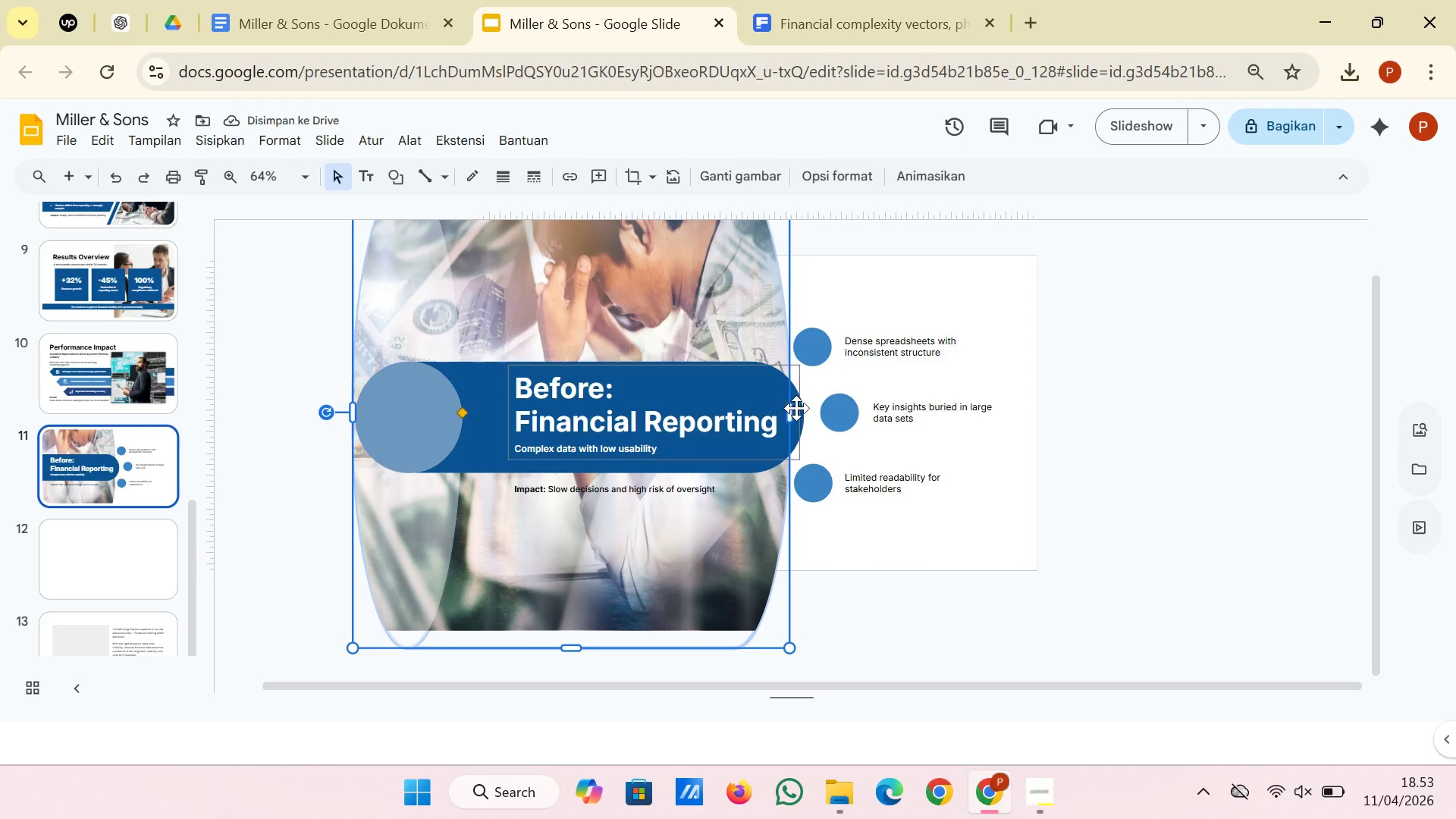 
left_click_drag(start_coordinate=[792, 412], to_coordinate=[829, 411])
 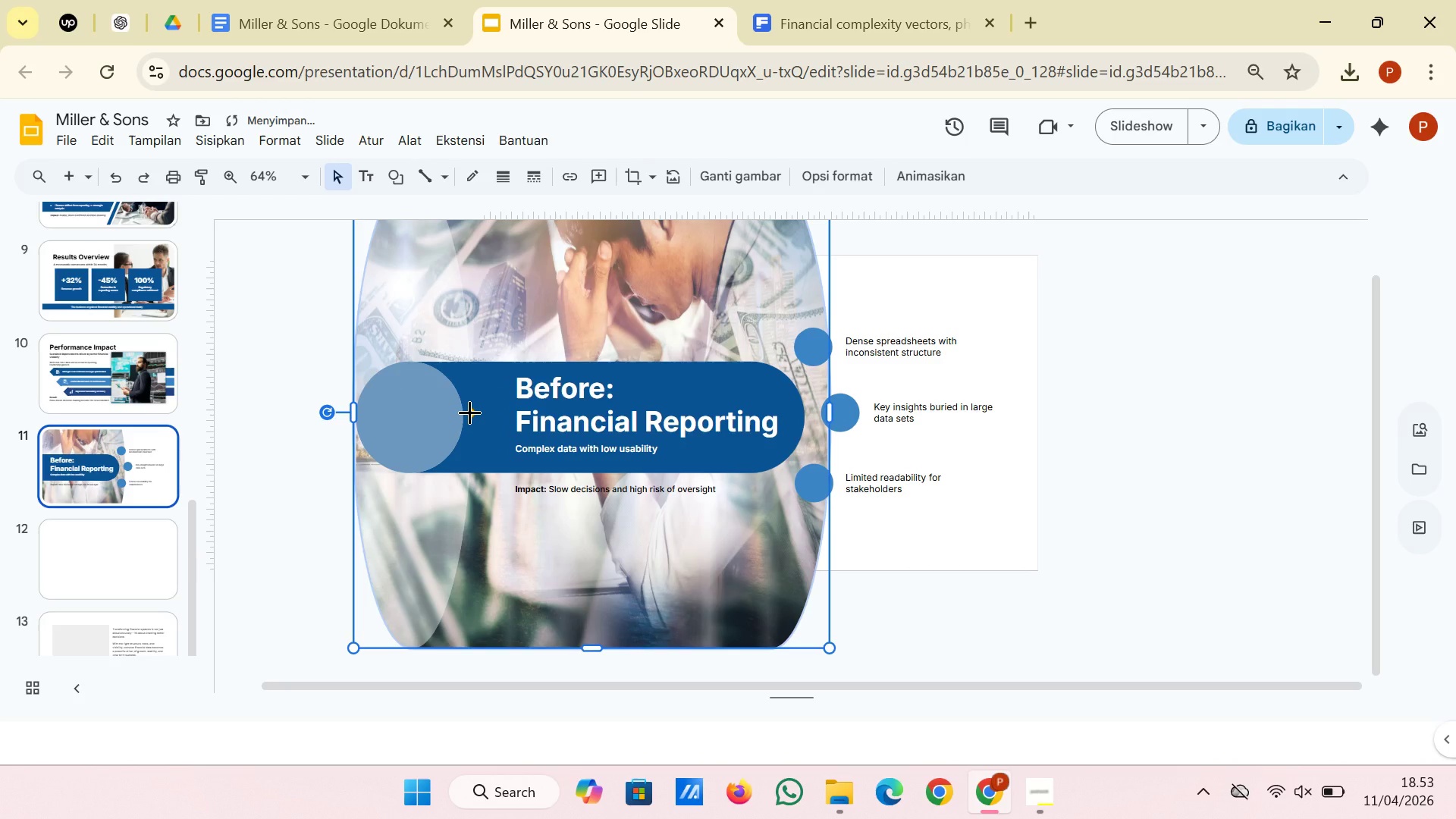 
left_click_drag(start_coordinate=[469, 412], to_coordinate=[635, 397])
 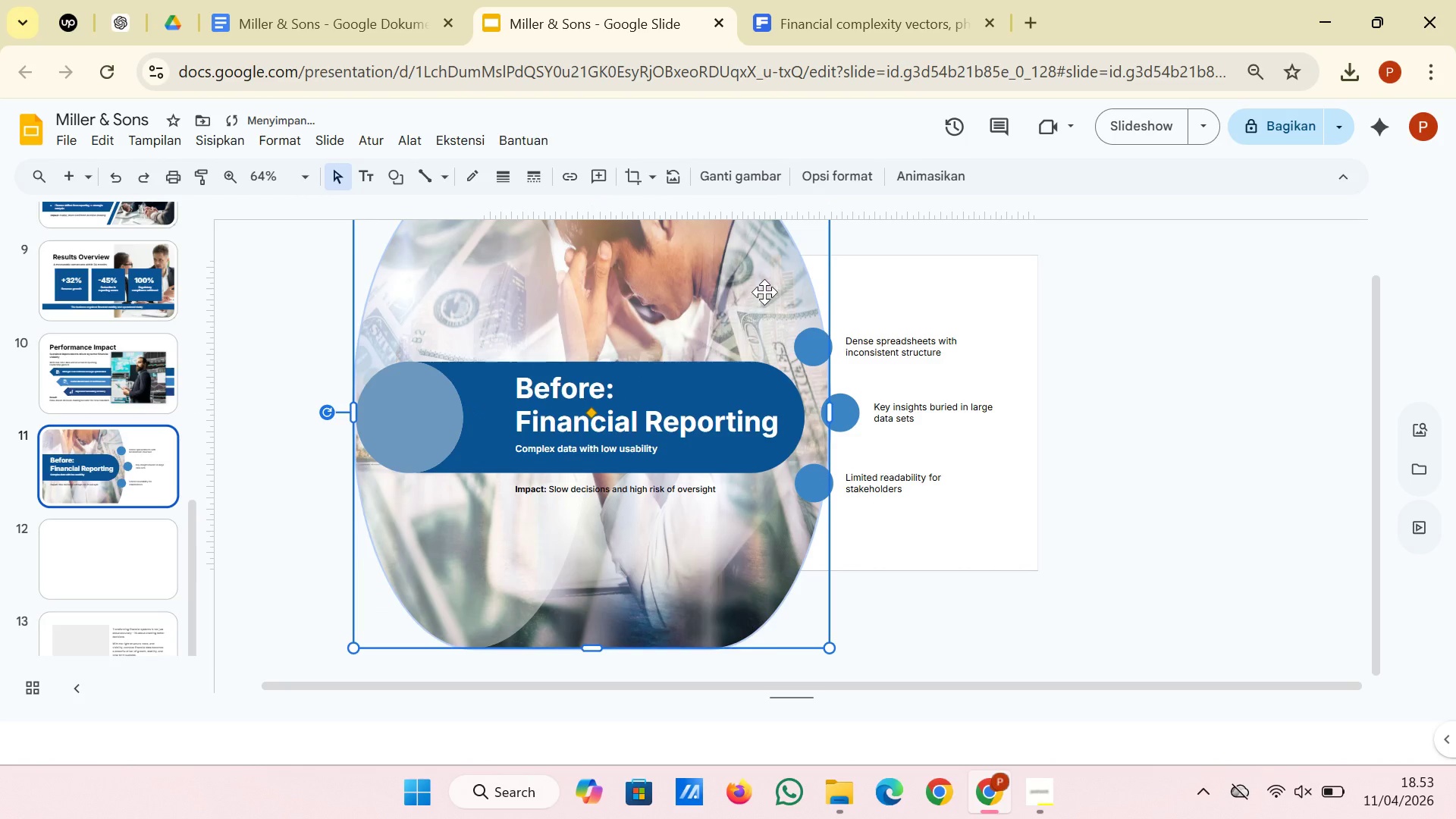 
left_click_drag(start_coordinate=[764, 292], to_coordinate=[757, 292])
 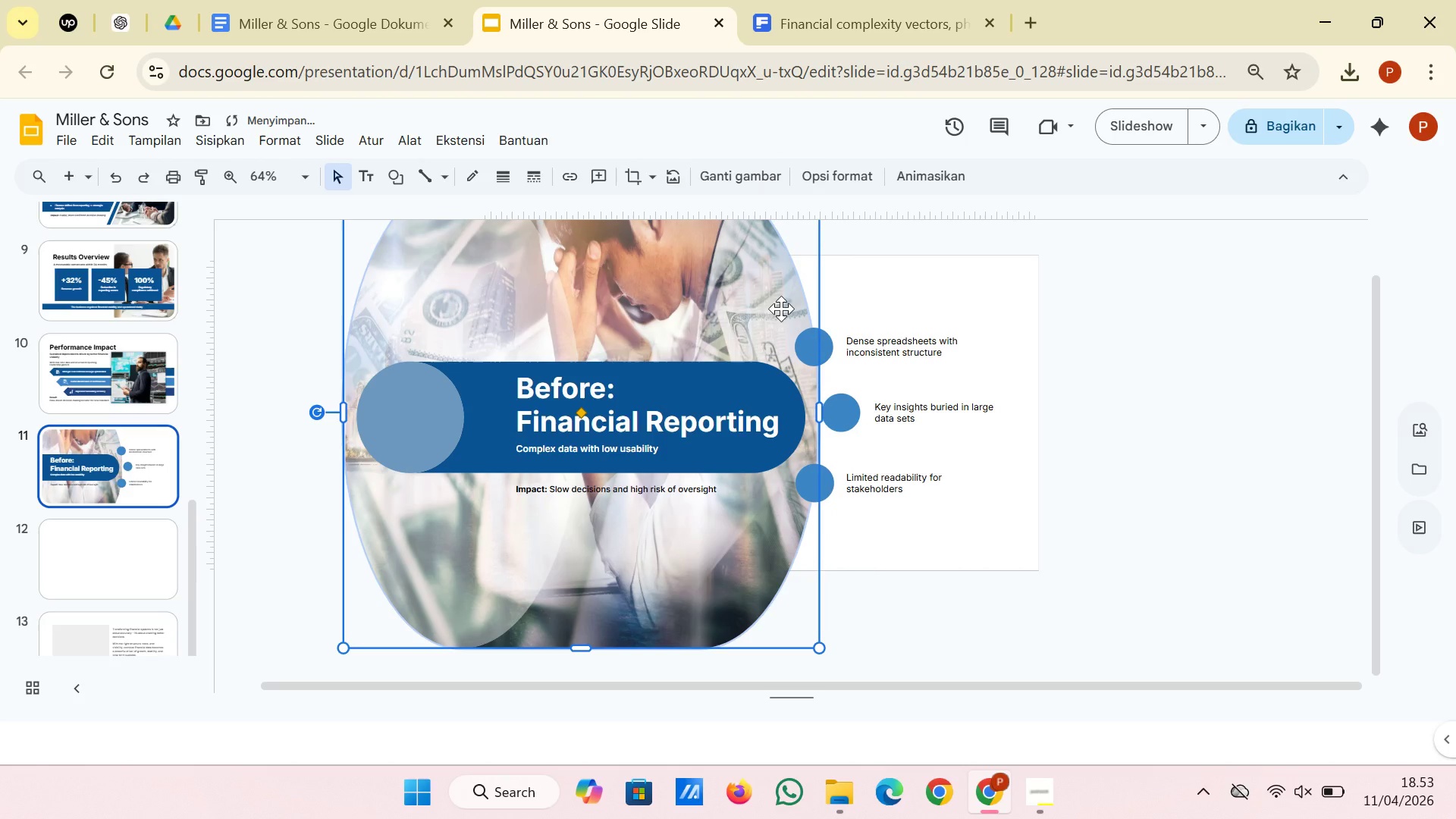 
left_click_drag(start_coordinate=[781, 306], to_coordinate=[795, 326])
 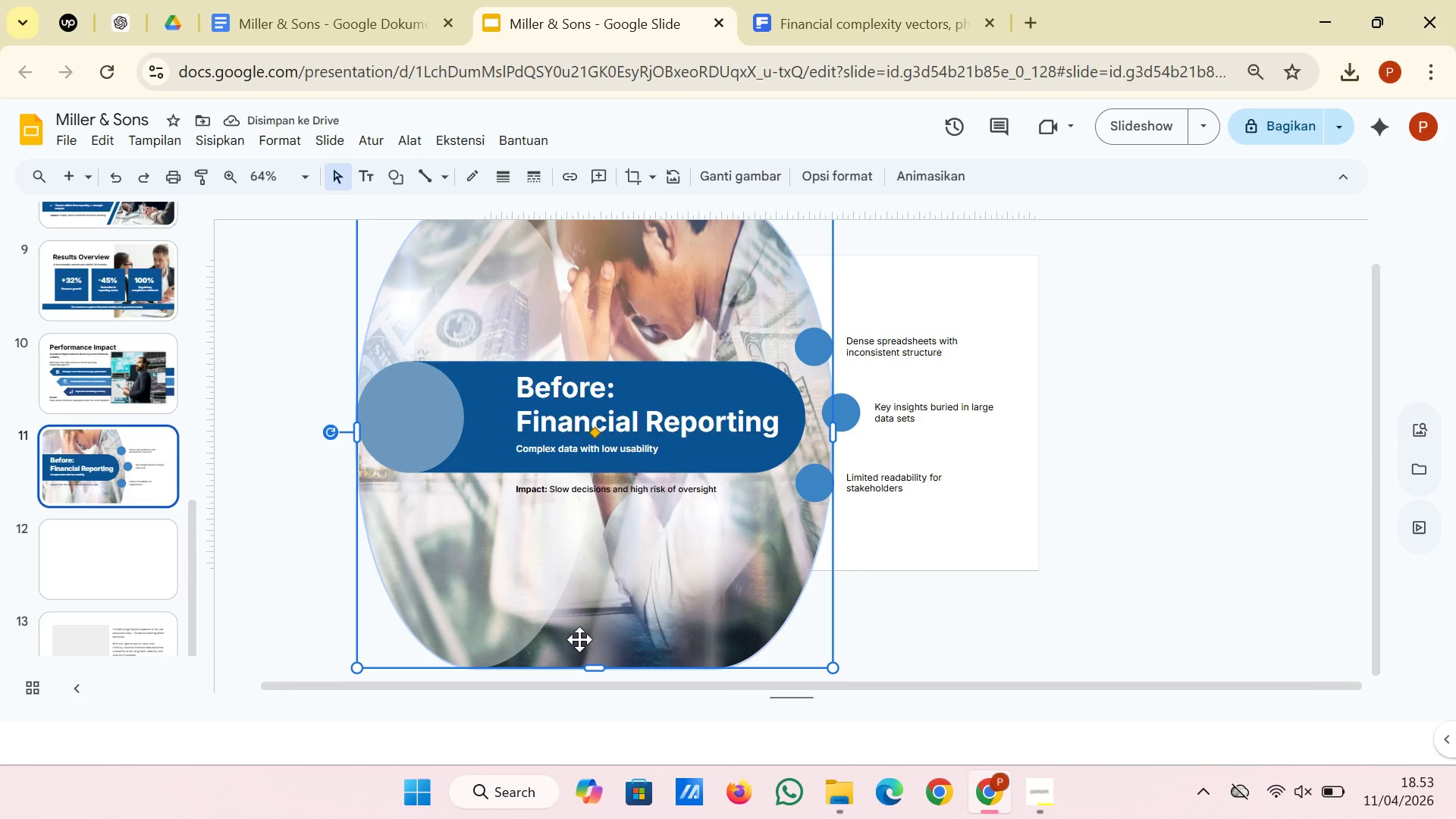 
left_click_drag(start_coordinate=[595, 671], to_coordinate=[605, 540])
 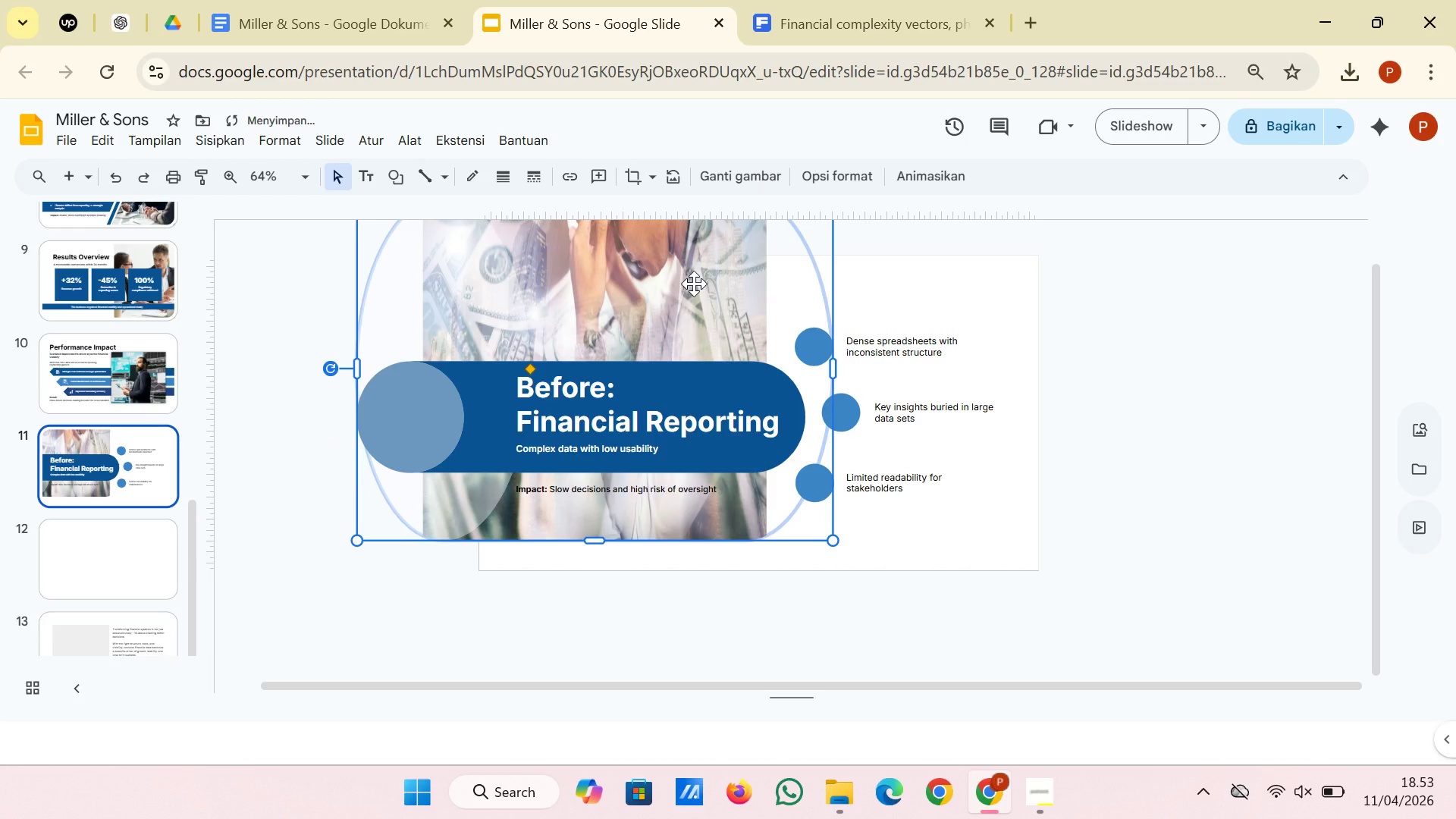 
left_click_drag(start_coordinate=[693, 282], to_coordinate=[685, 331])
 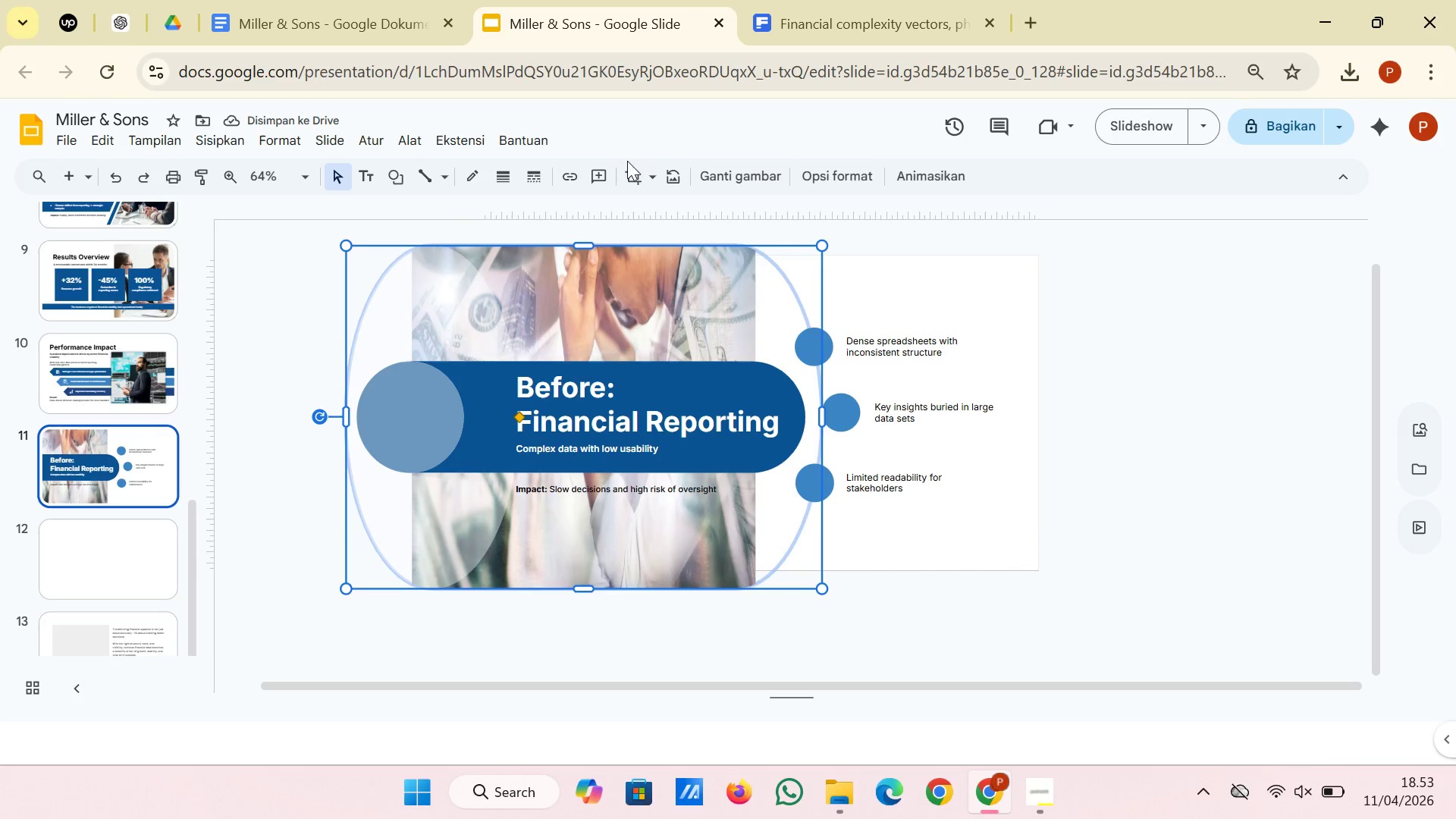 
left_click([632, 176])
 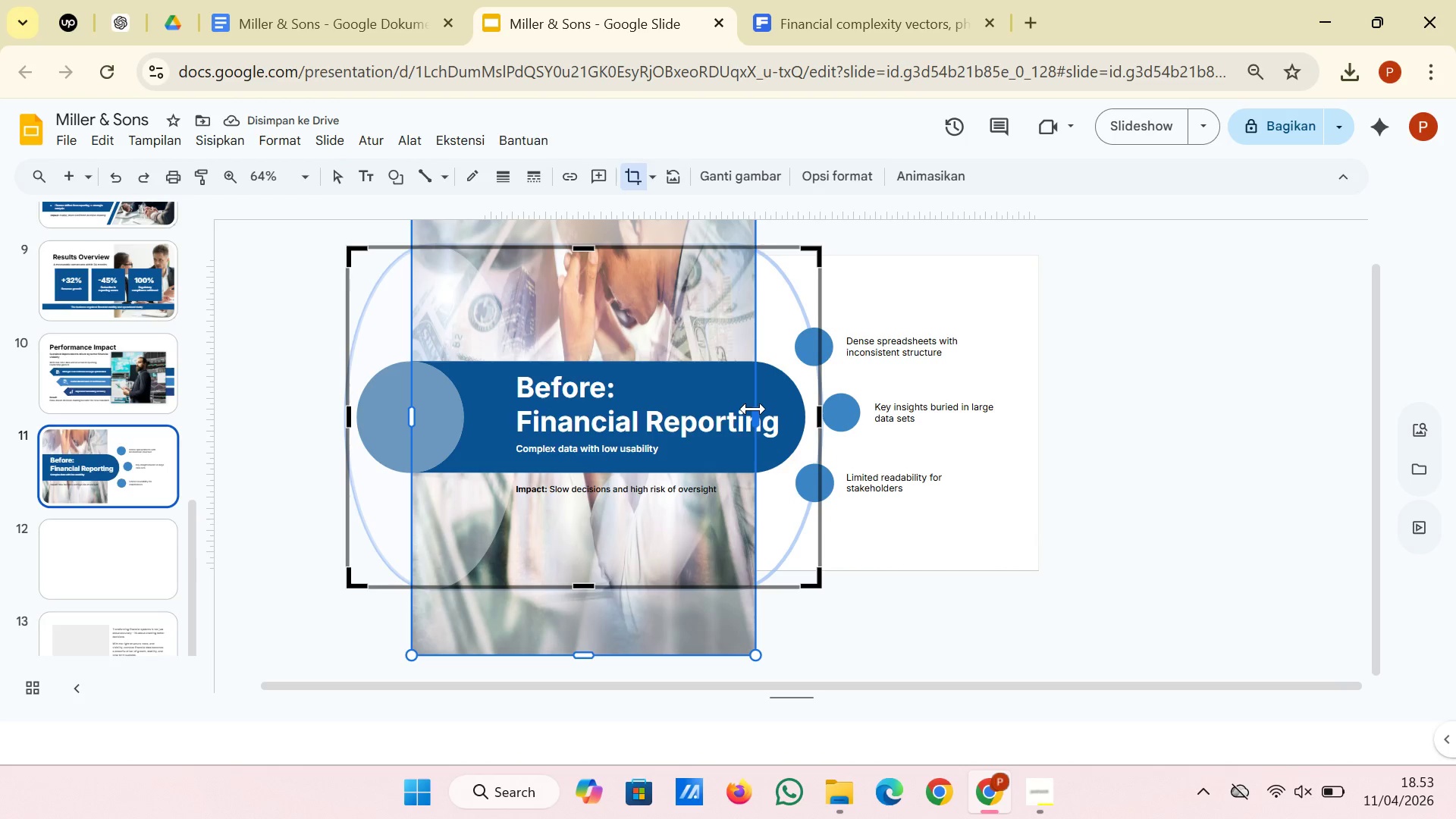 
left_click_drag(start_coordinate=[753, 409], to_coordinate=[841, 406])
 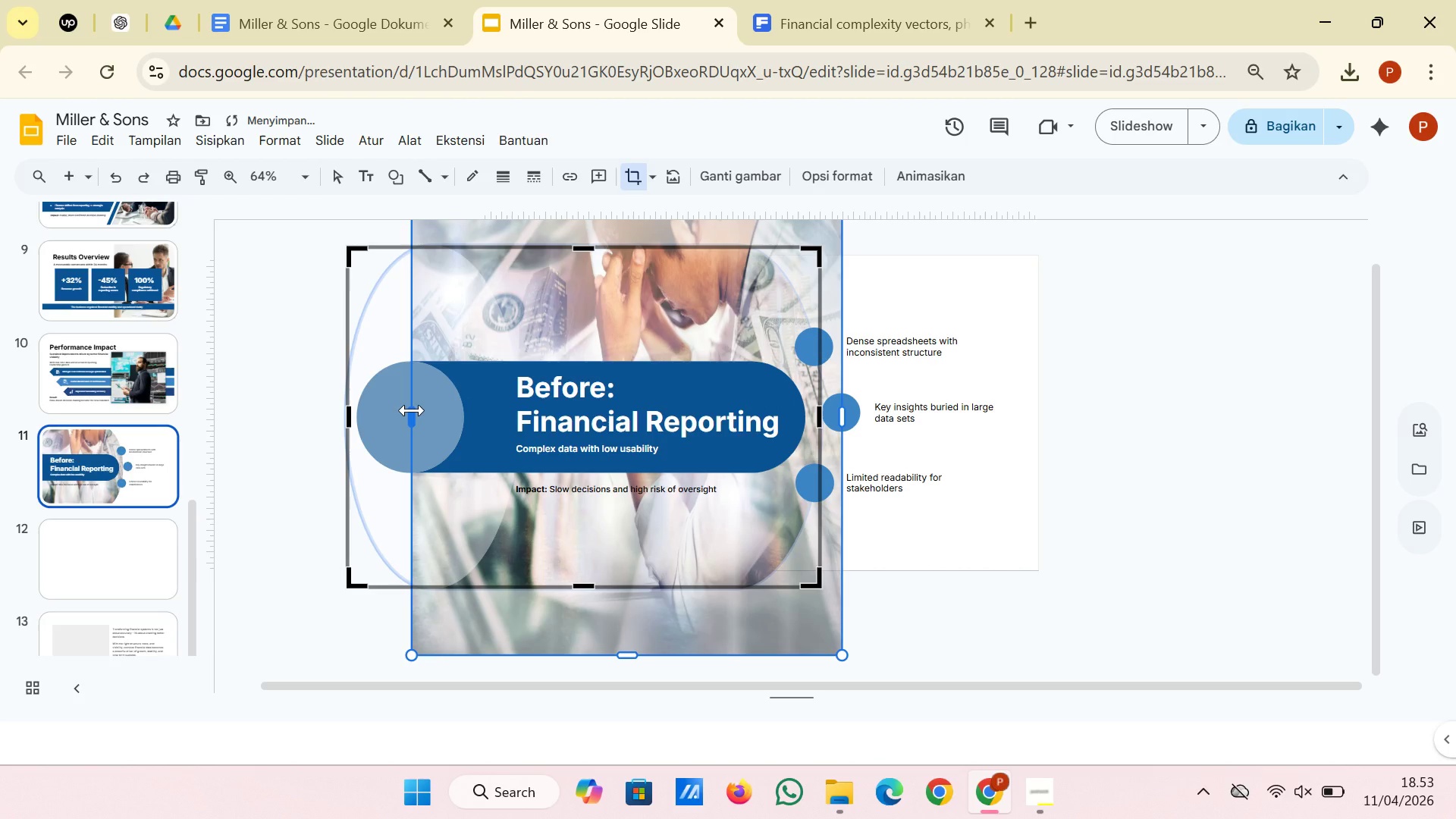 
left_click_drag(start_coordinate=[412, 410], to_coordinate=[345, 410])
 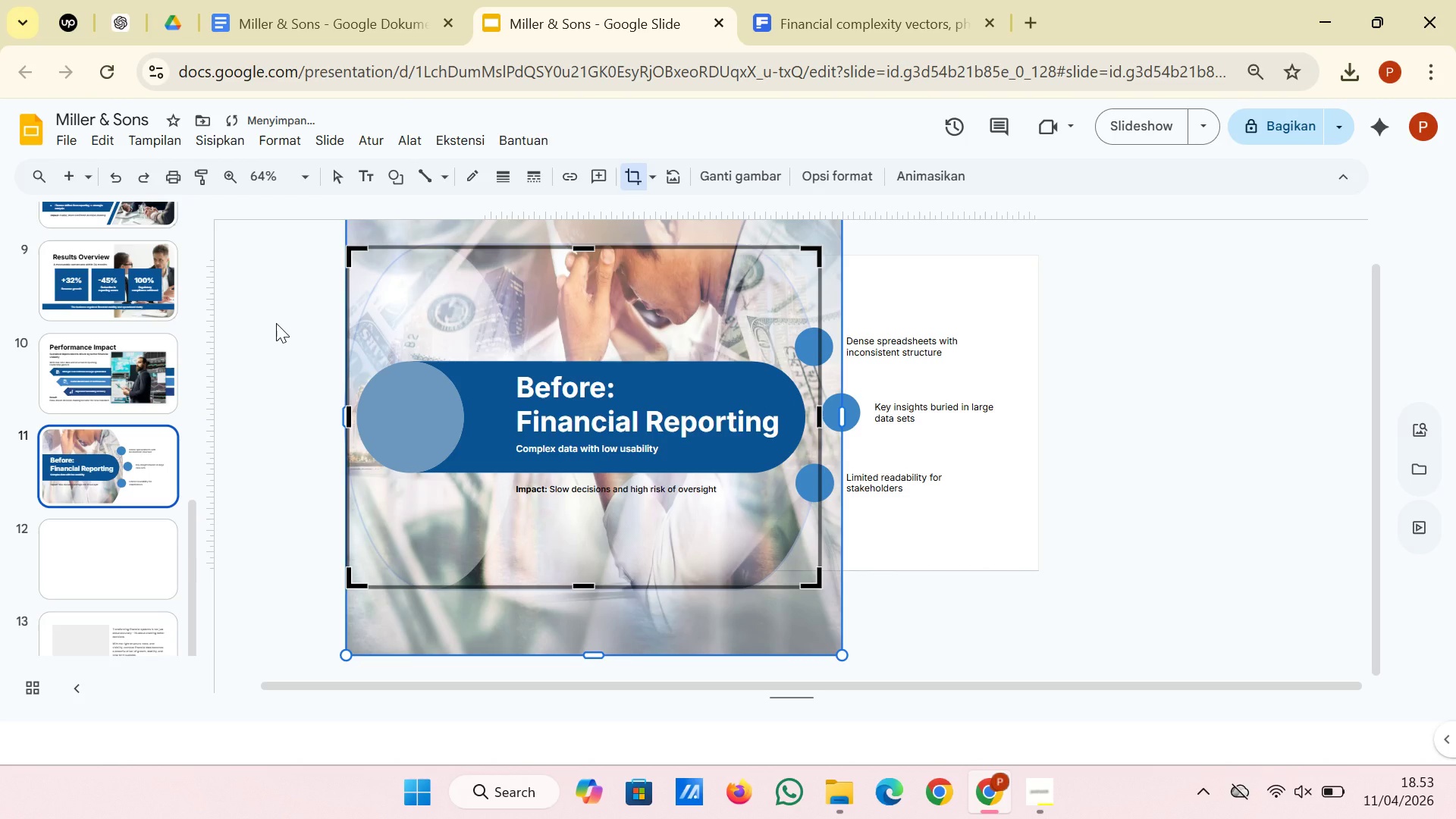 
left_click([279, 323])
 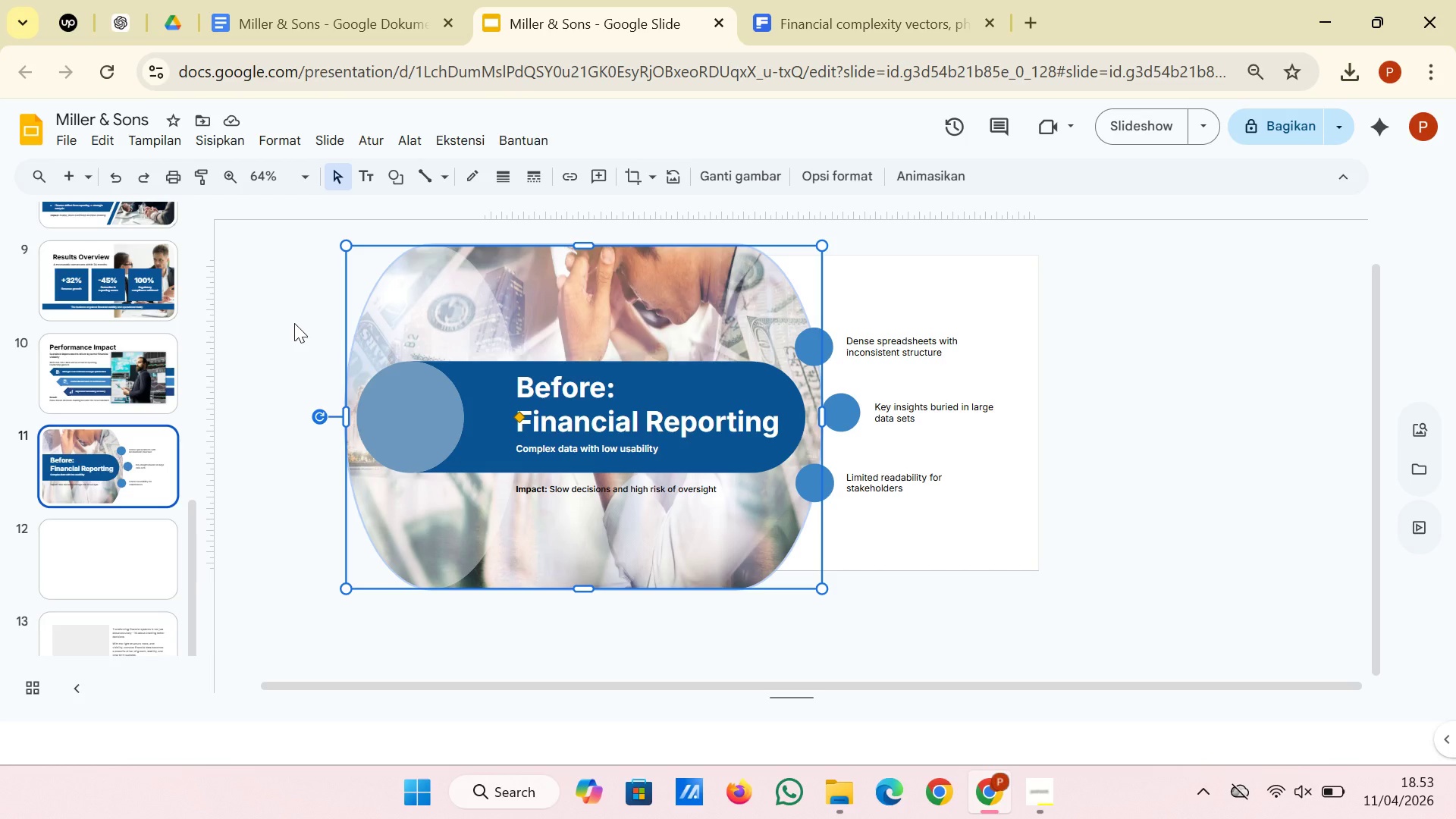 
wait(10.47)
 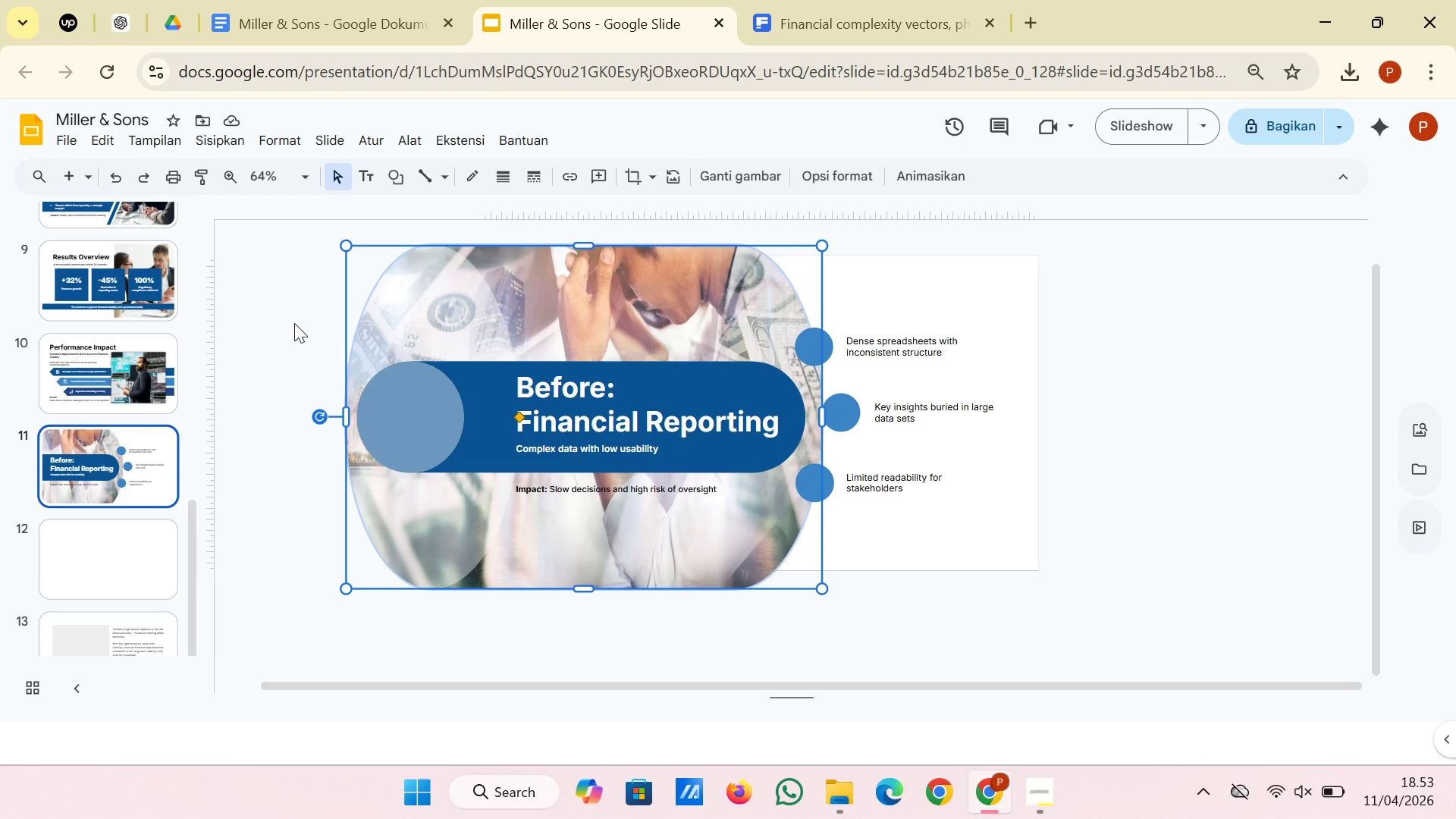 
left_click([583, 588])
 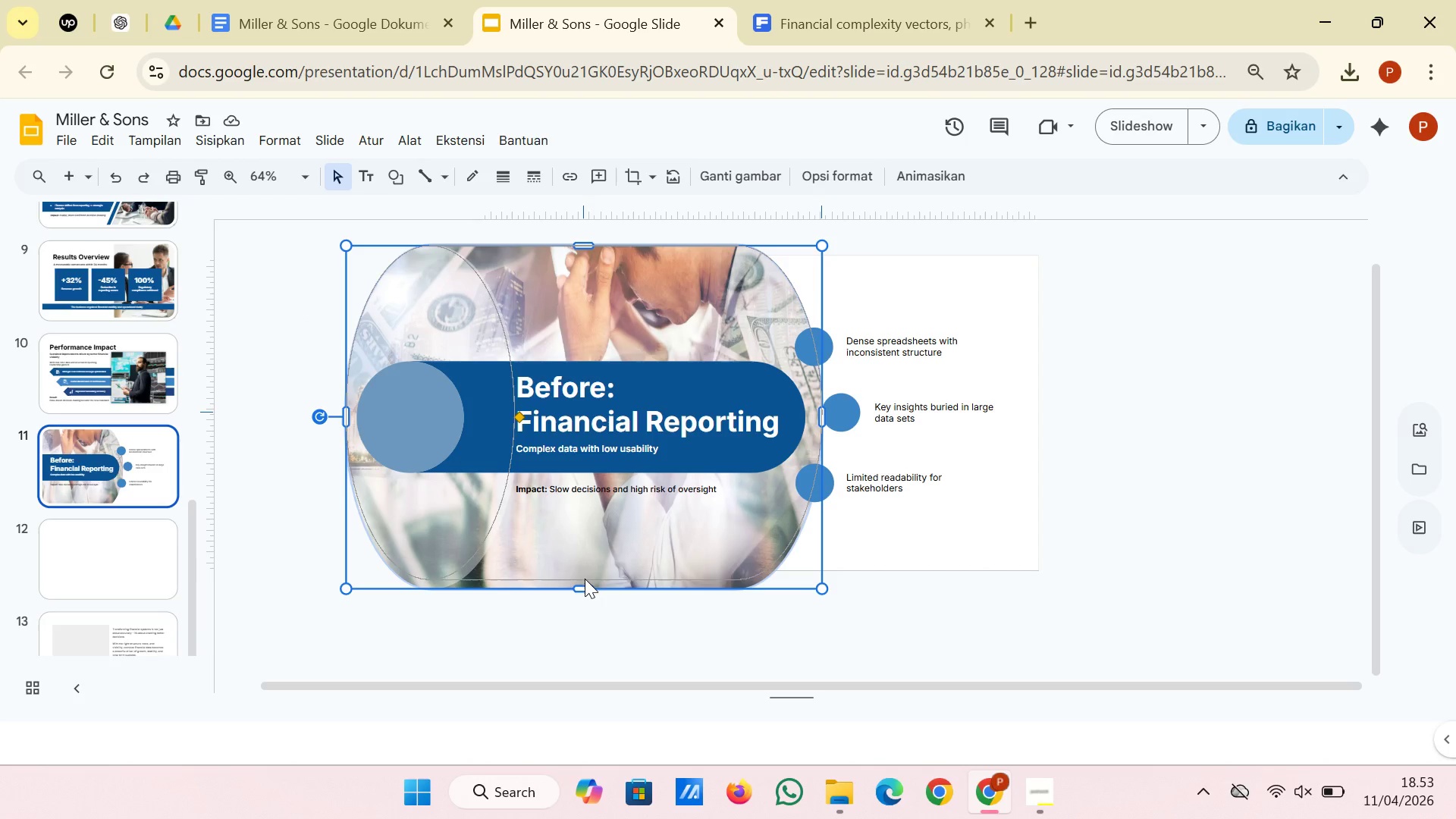 
left_click_drag(start_coordinate=[583, 588], to_coordinate=[585, 573])
 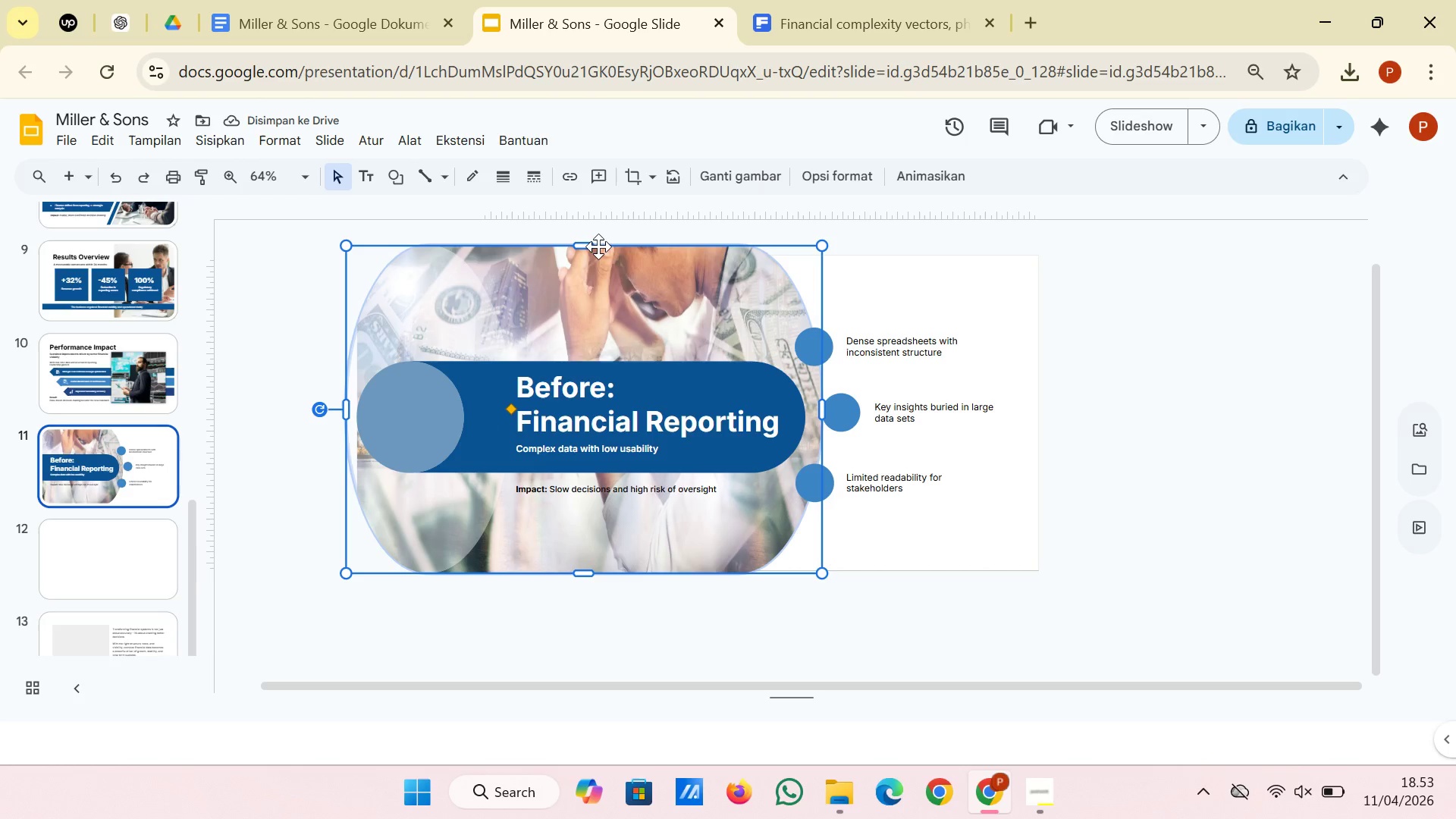 
left_click_drag(start_coordinate=[583, 245], to_coordinate=[579, 251])
 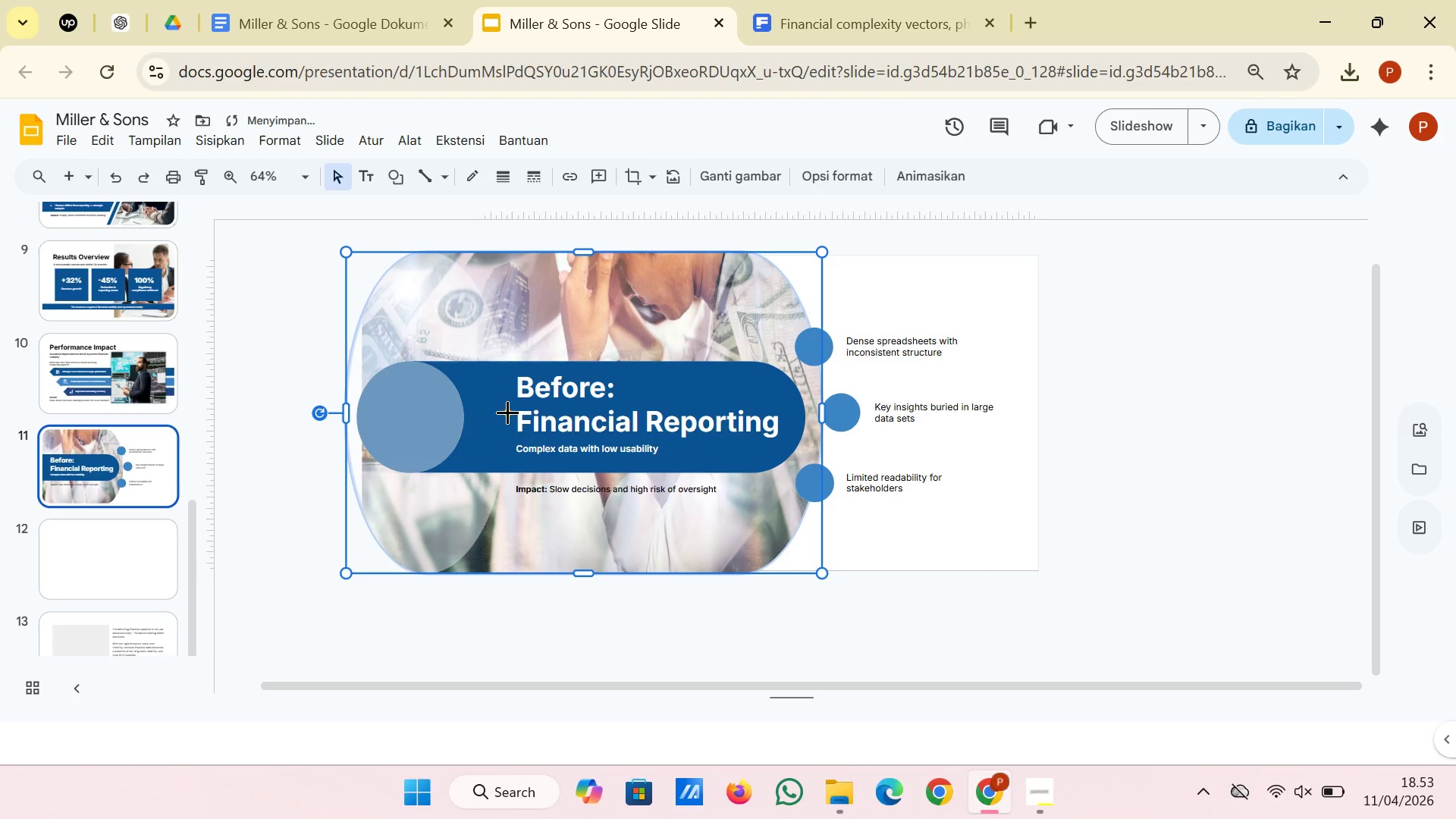 
left_click_drag(start_coordinate=[507, 412], to_coordinate=[555, 409])
 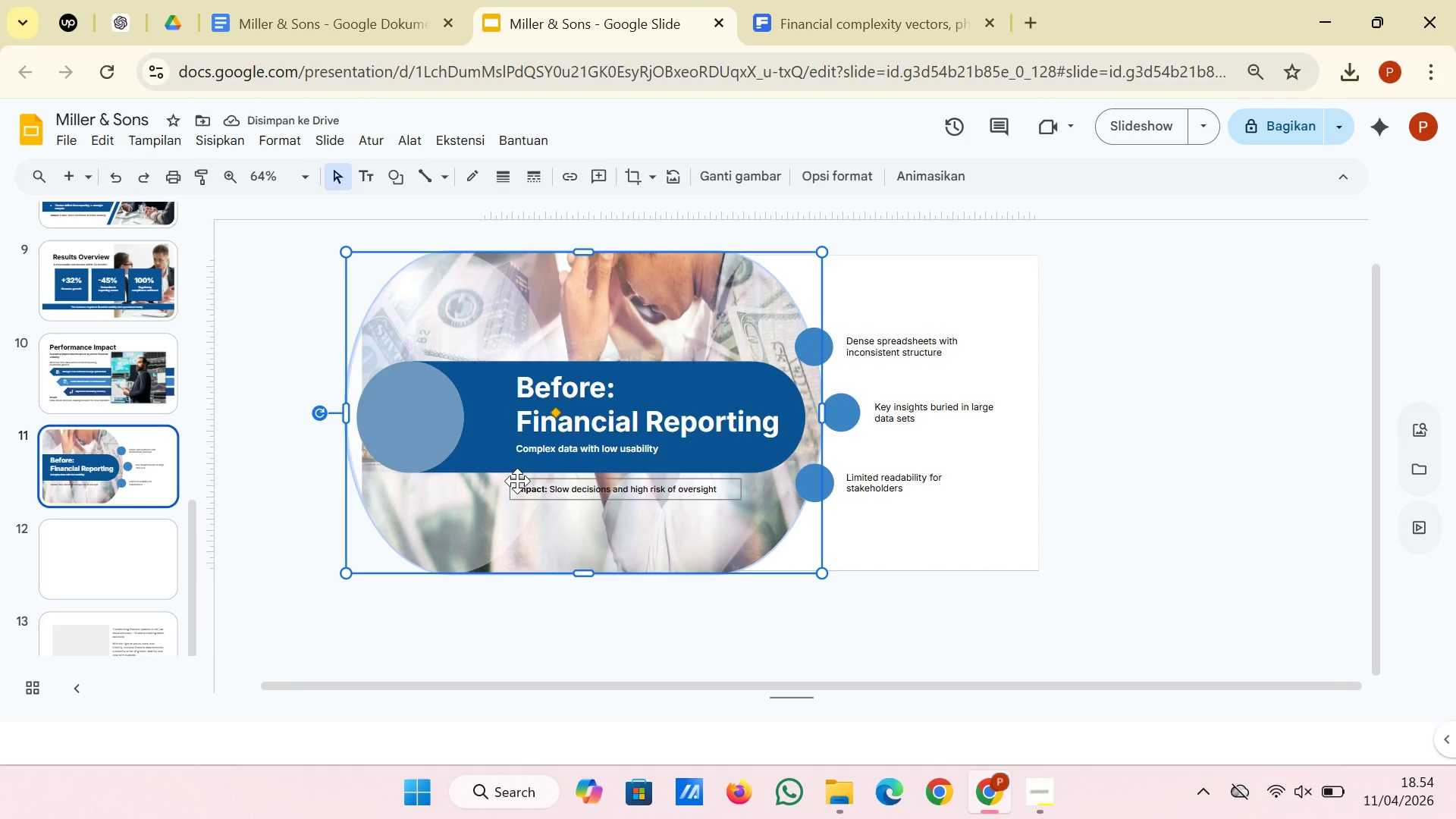 
wait(5.08)
 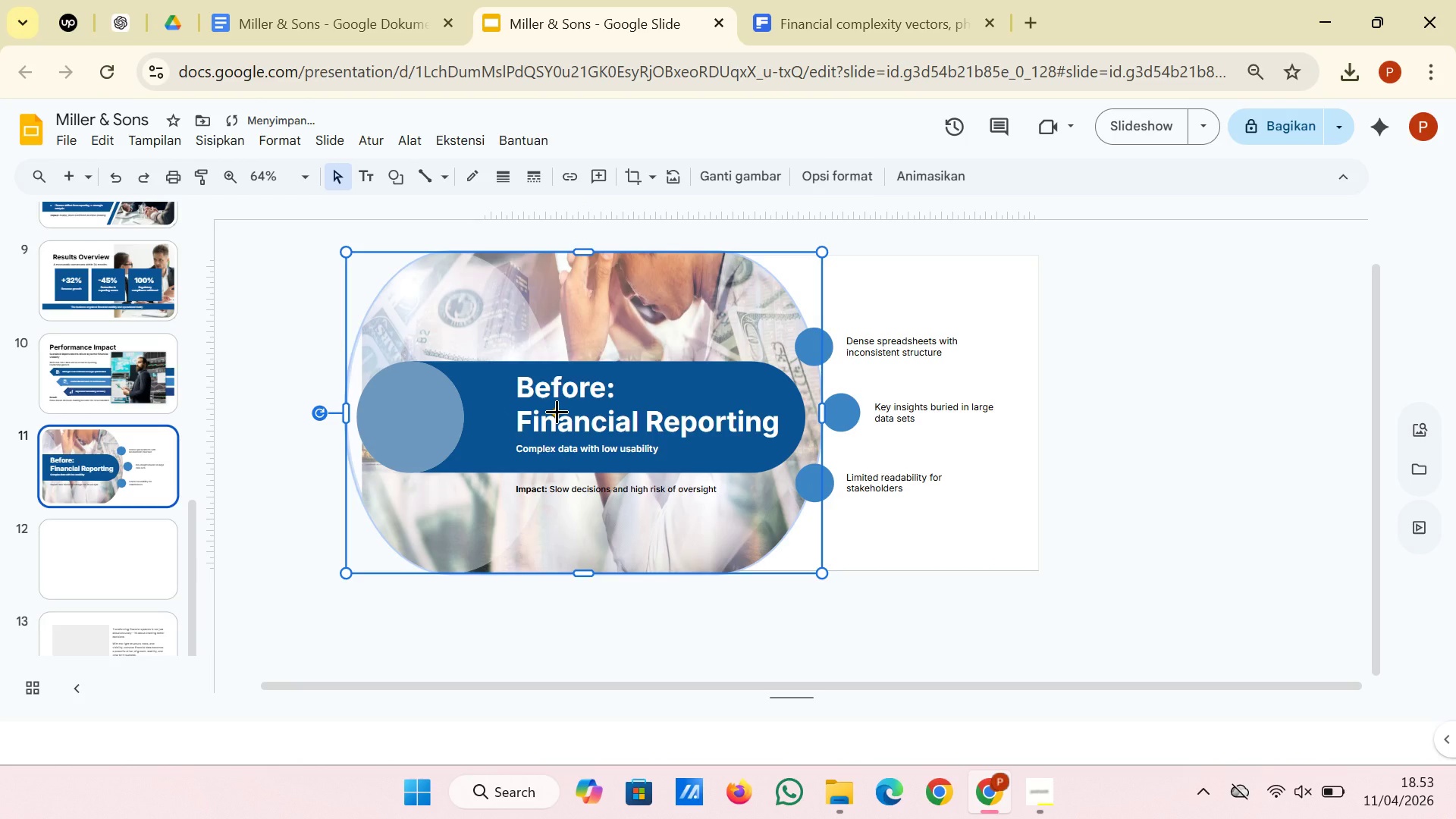 
left_click([911, 281])
 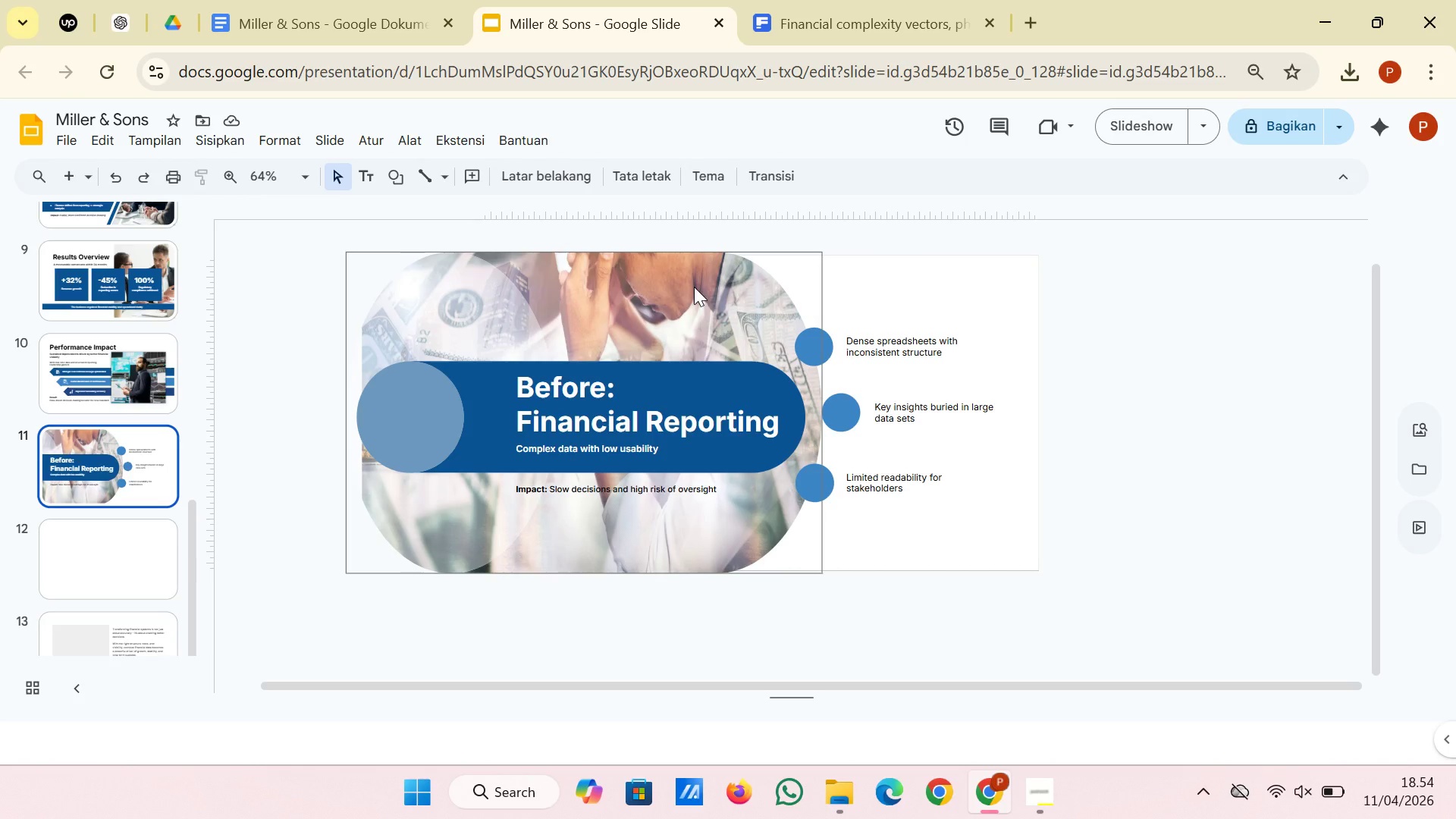 
left_click([694, 287])
 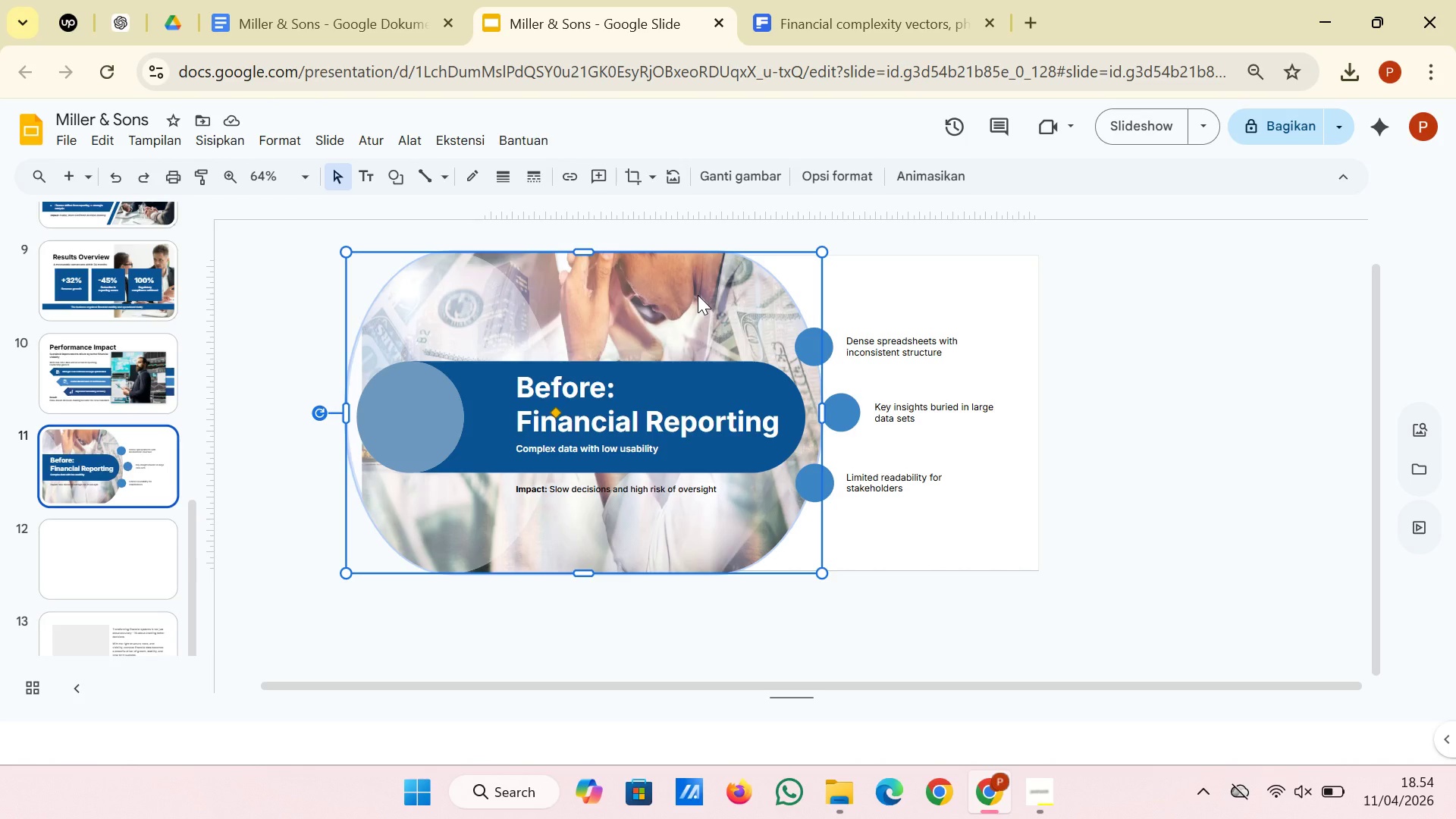 
left_click_drag(start_coordinate=[698, 295], to_coordinate=[712, 295])
 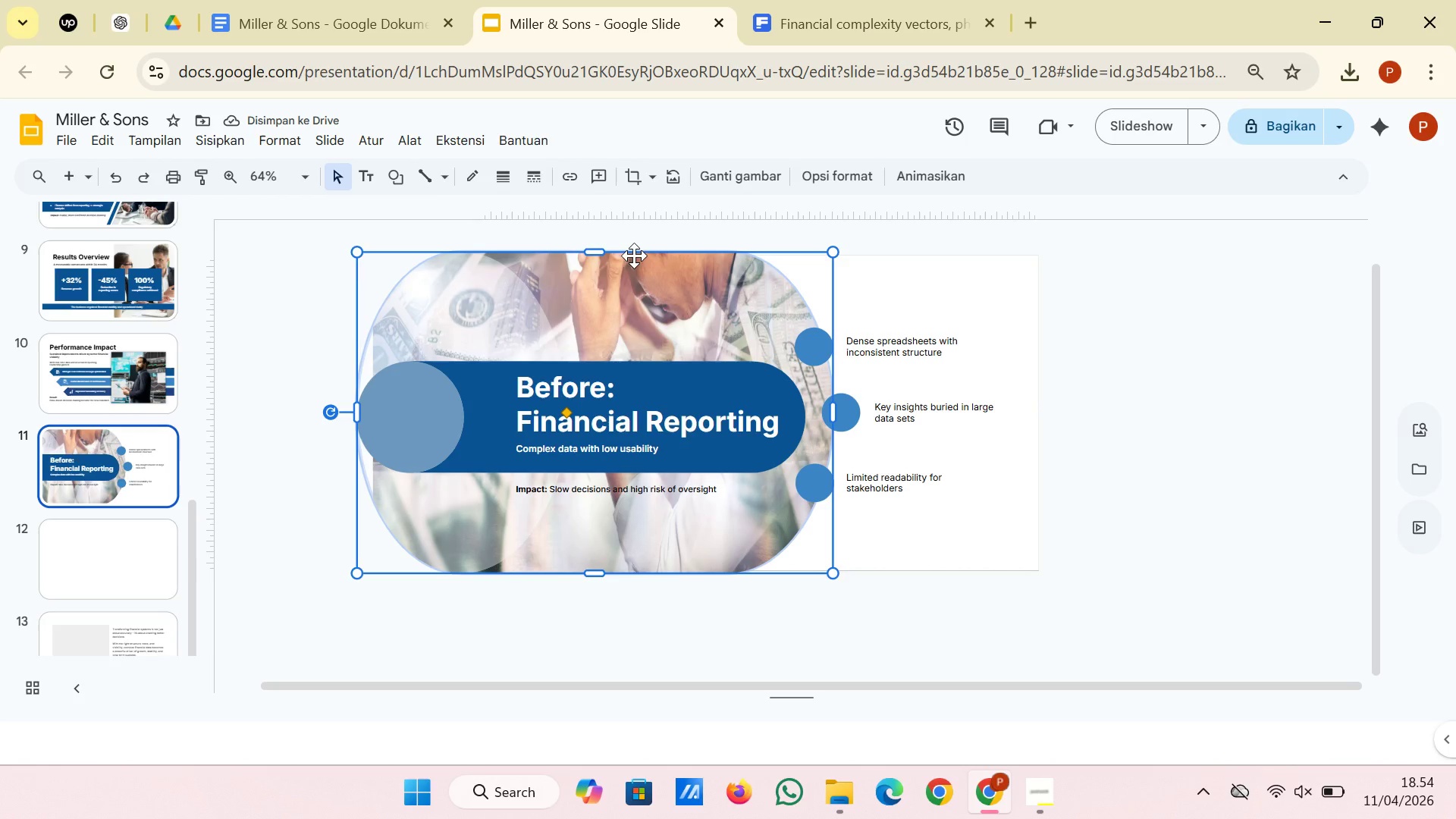 
wait(5.25)
 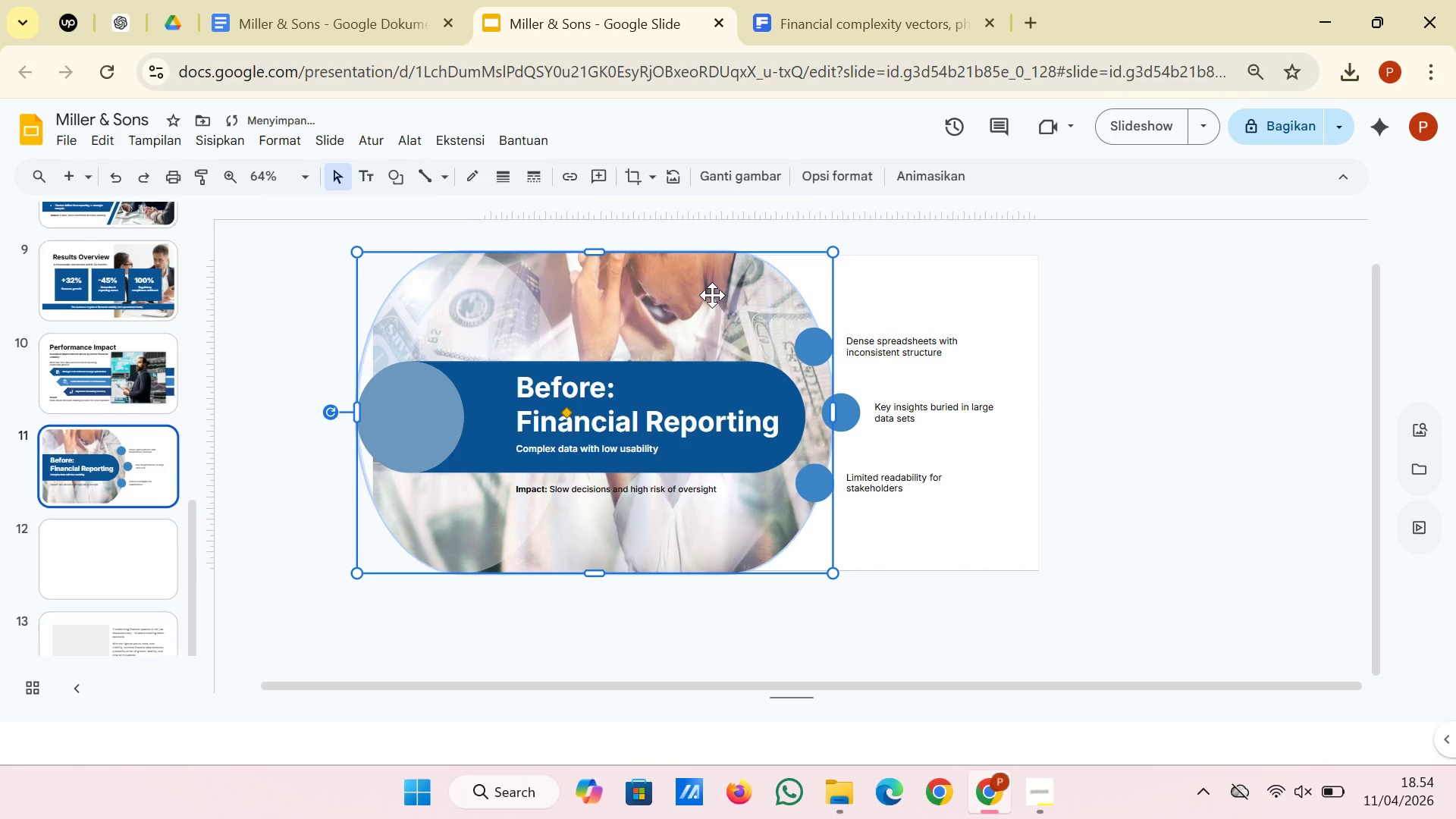 
left_click([1088, 258])
 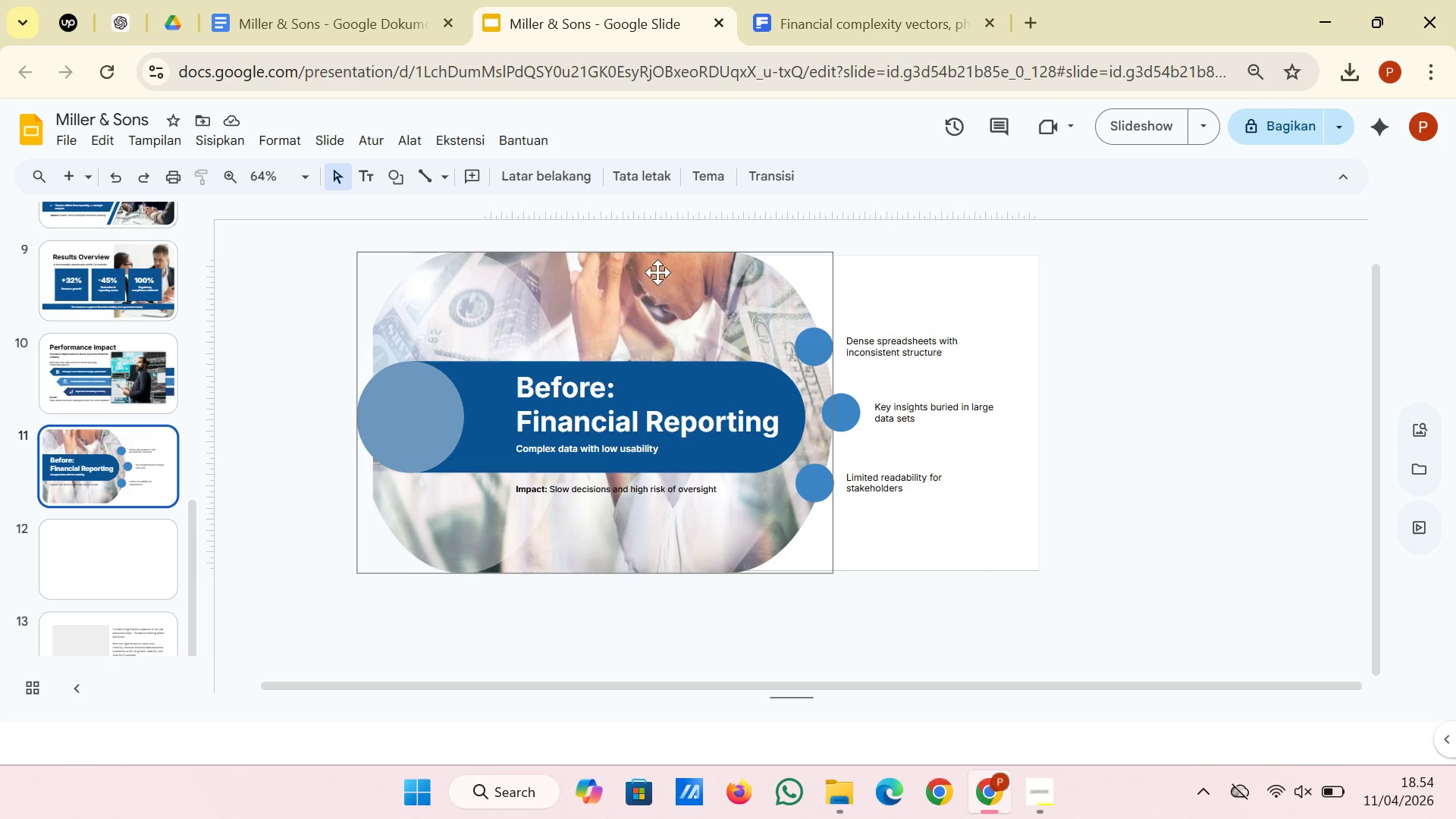 
left_click([660, 282])
 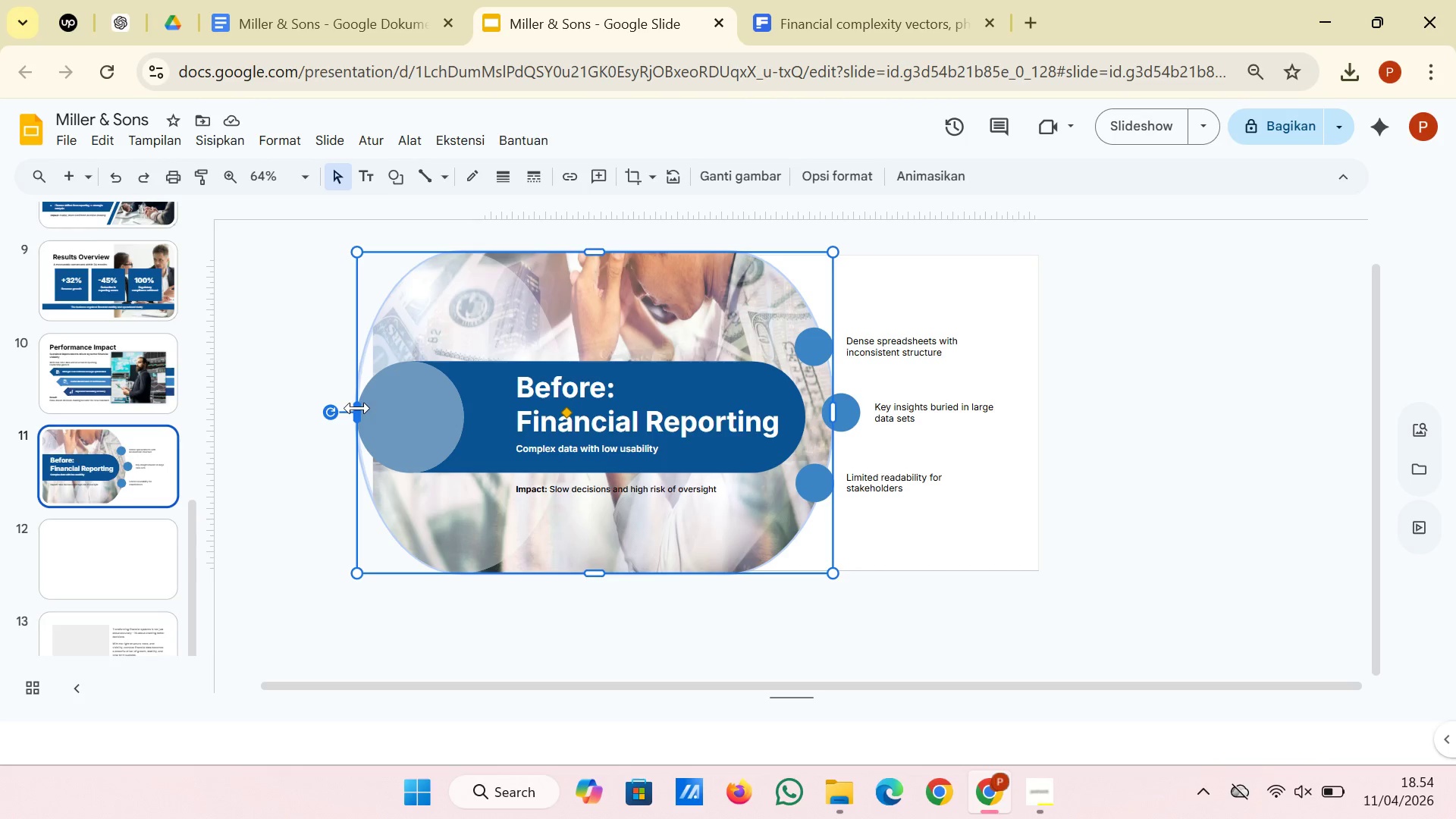 
left_click_drag(start_coordinate=[357, 409], to_coordinate=[264, 420])
 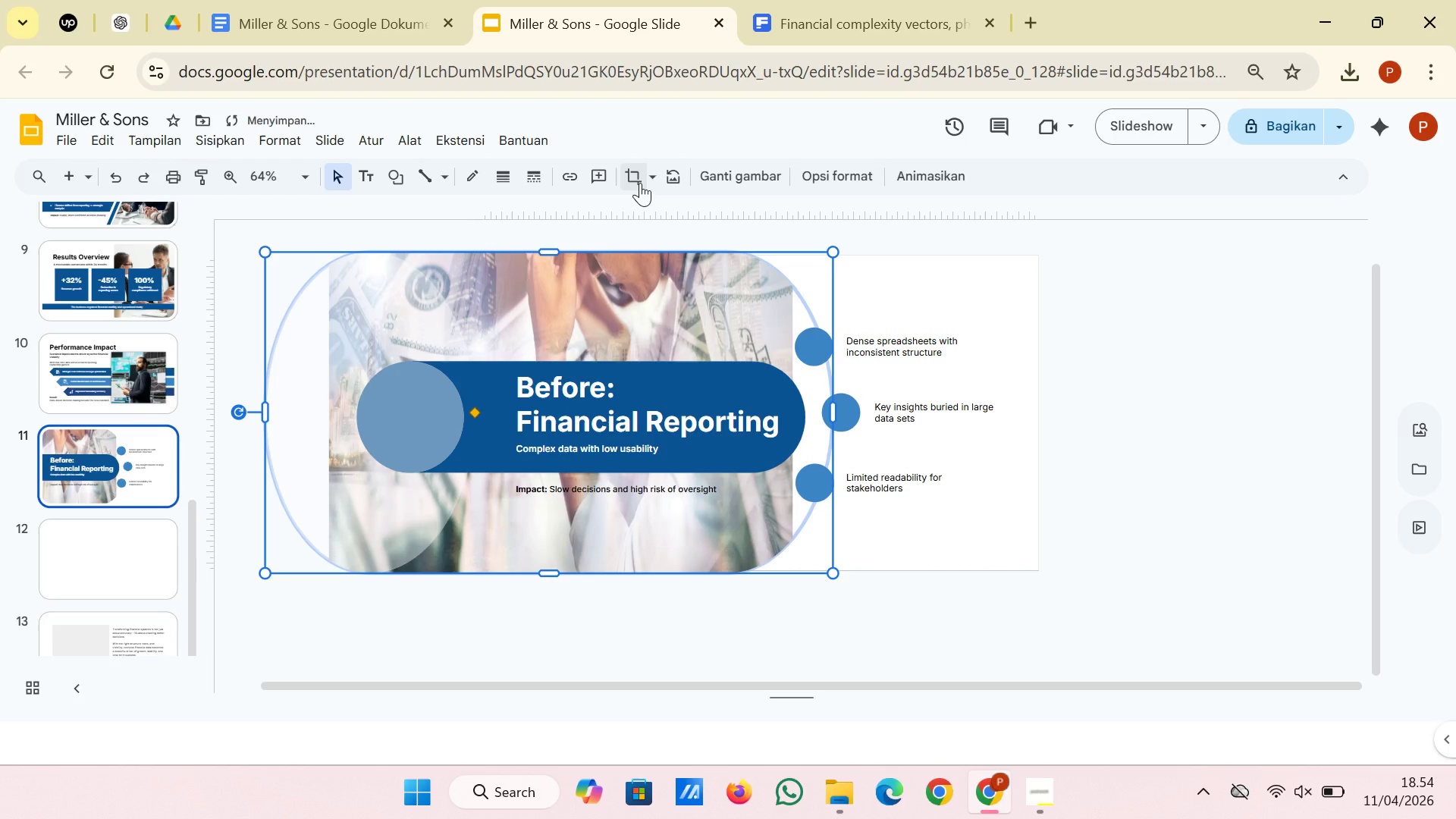 
left_click([635, 176])
 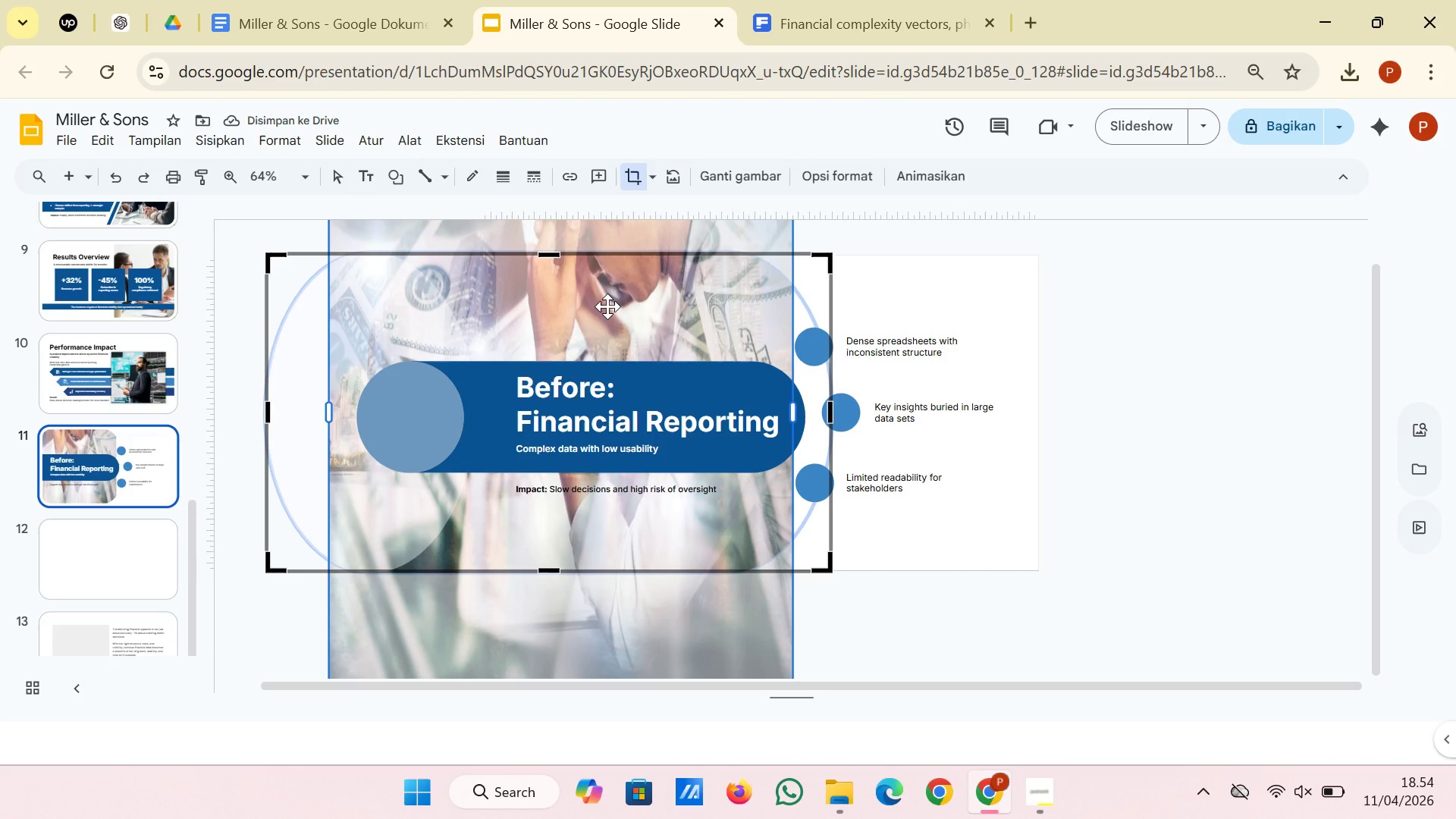 
left_click_drag(start_coordinate=[610, 309], to_coordinate=[654, 309])
 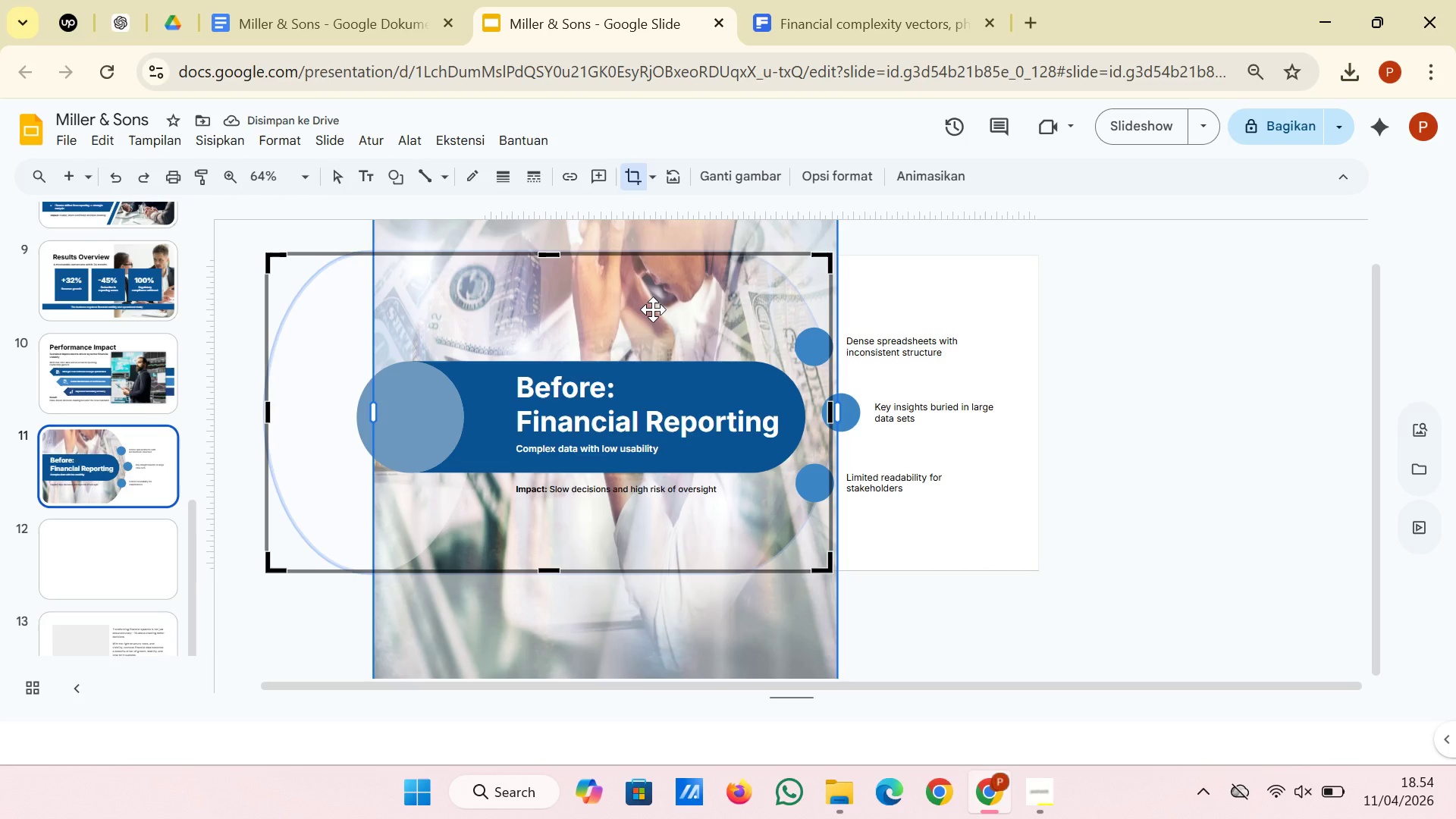 
left_click([1119, 371])
 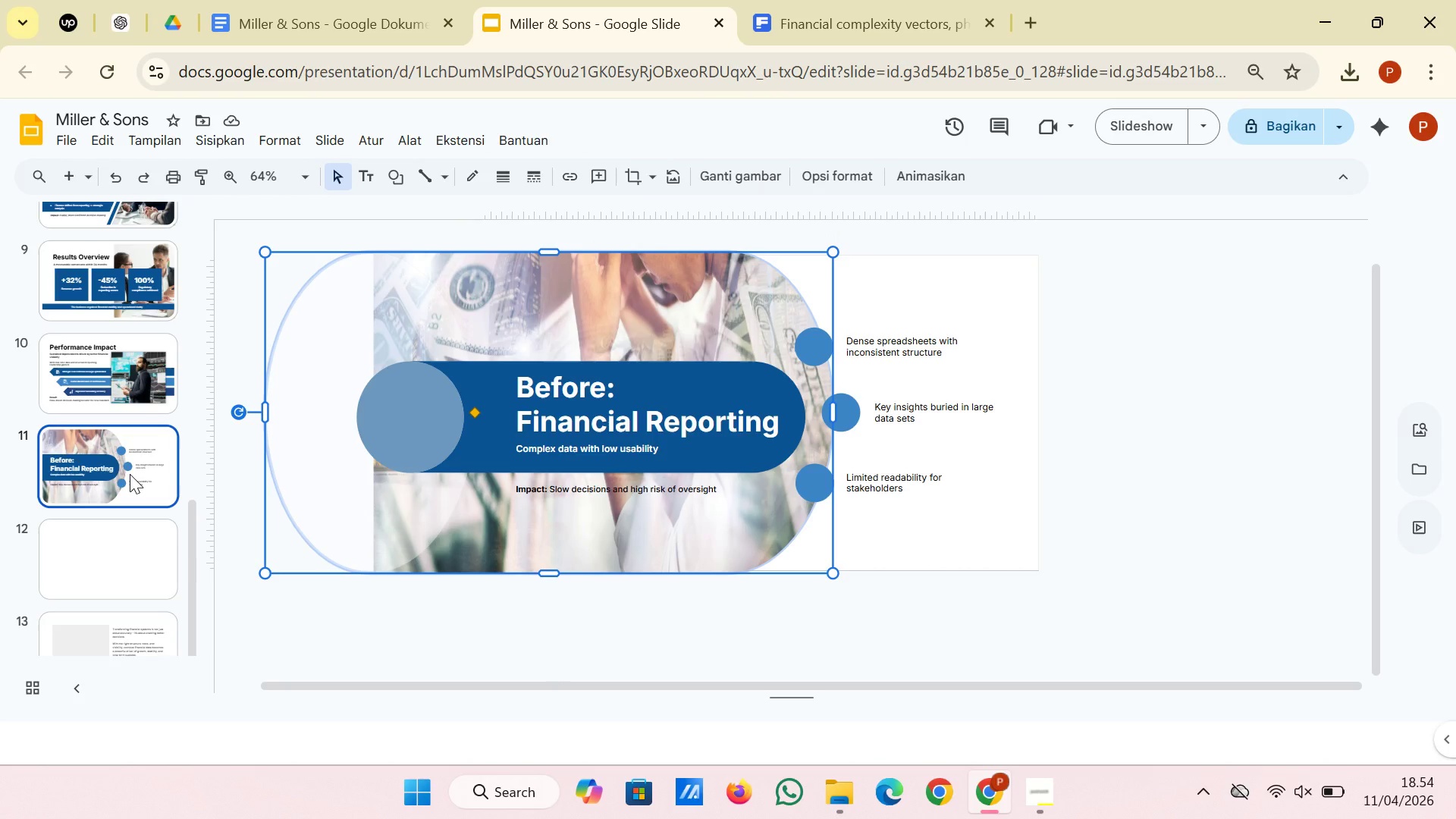 
left_click([115, 372])
 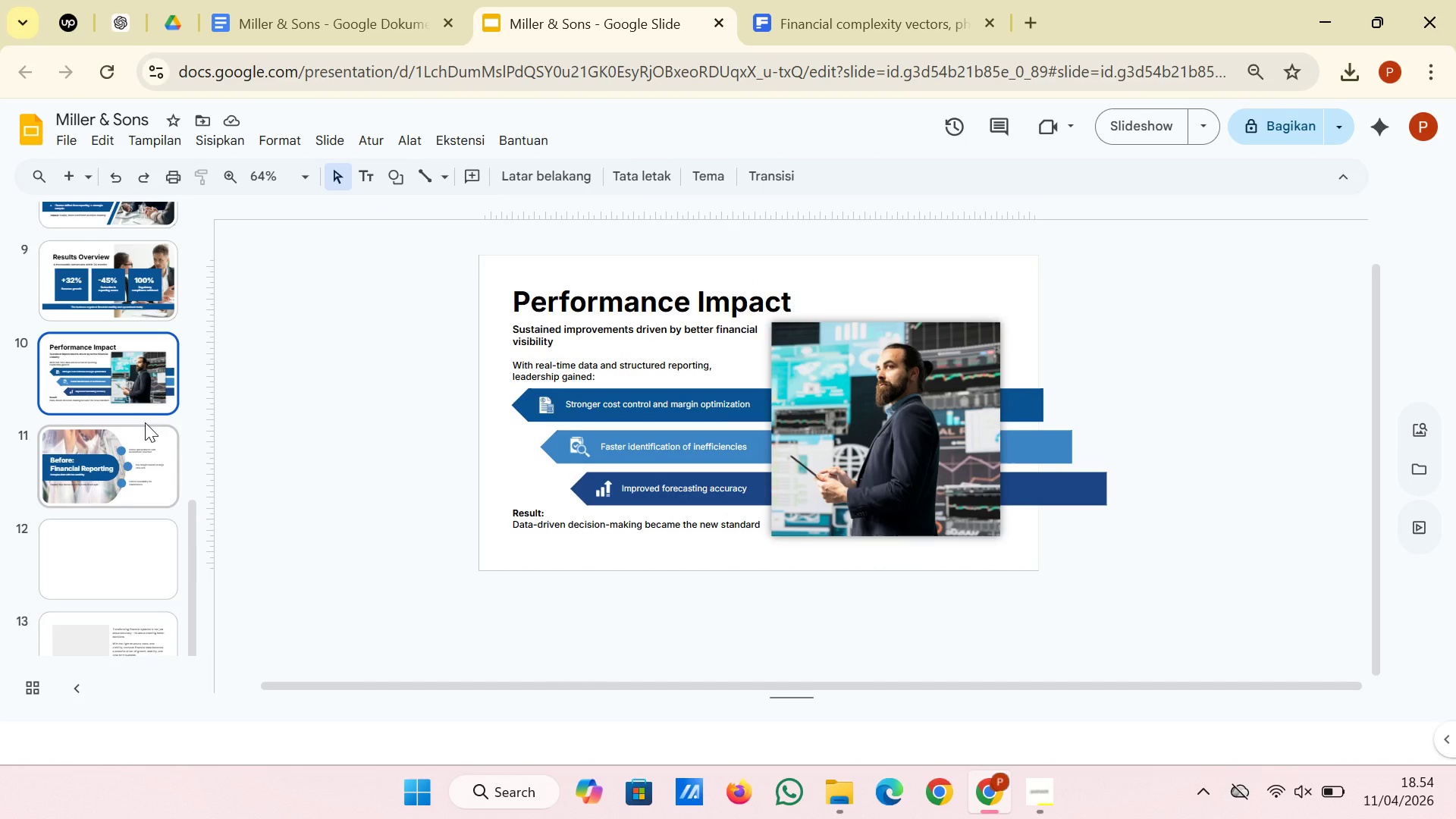 
left_click([145, 422])
 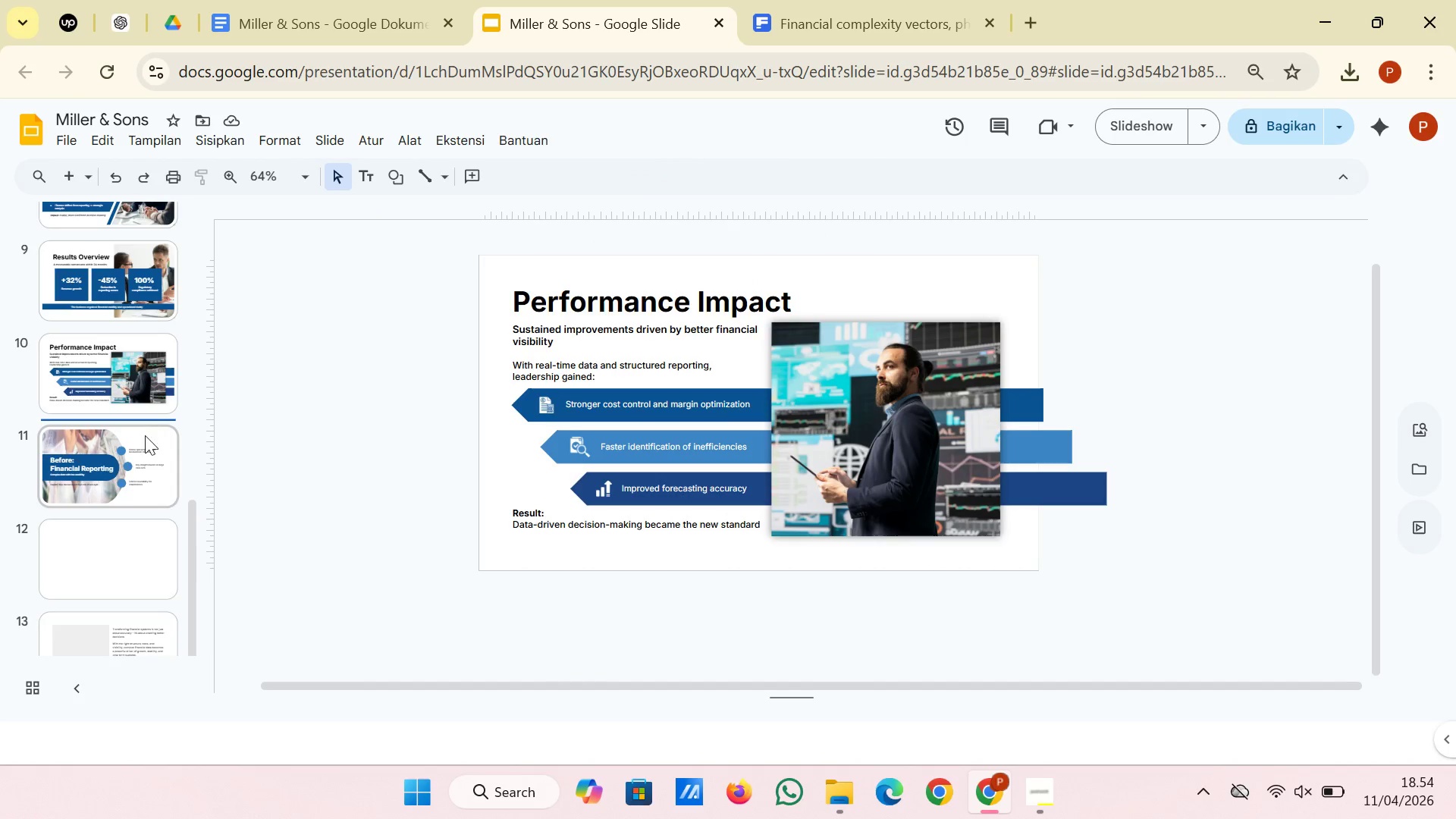 
left_click([145, 443])
 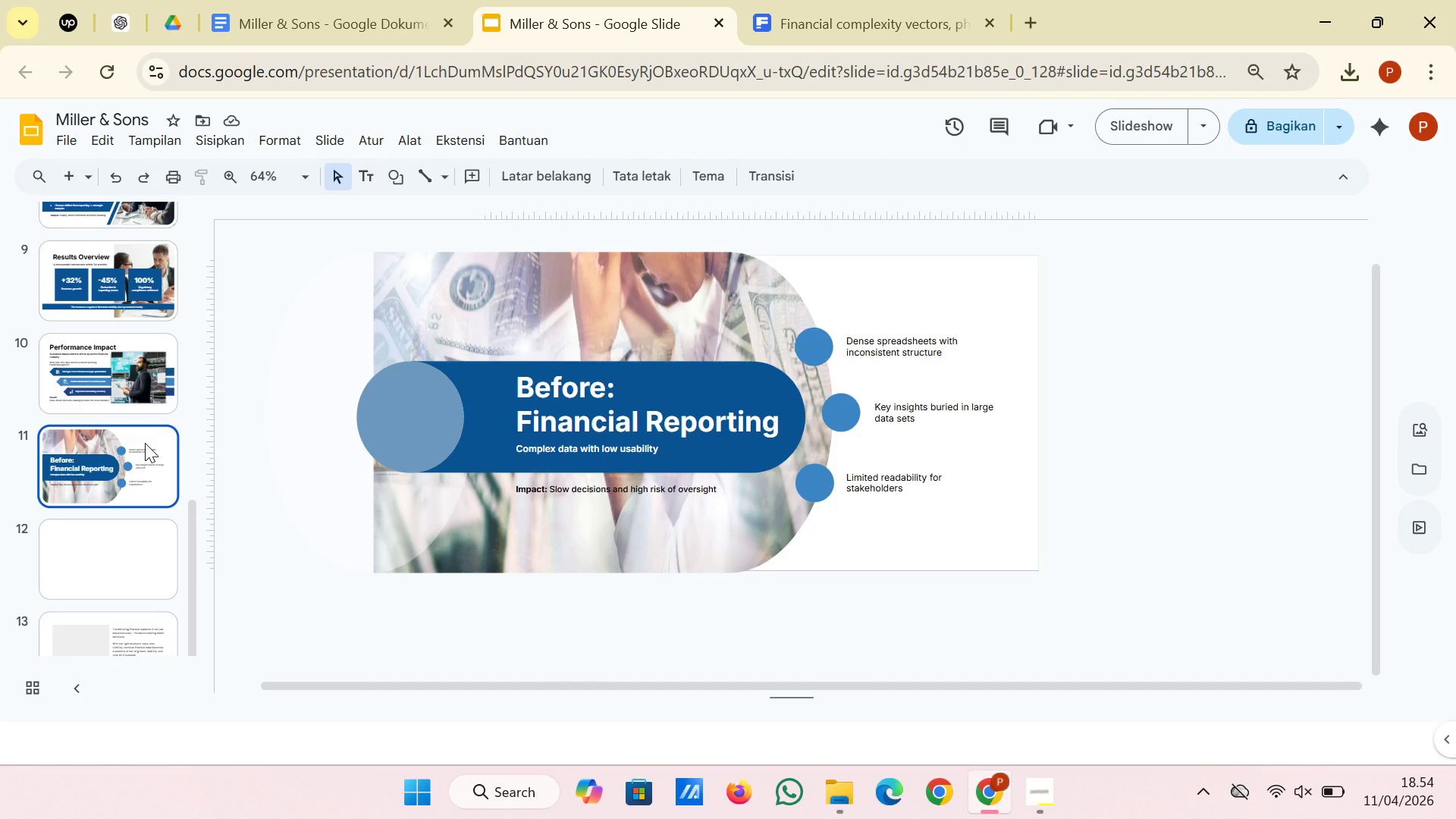 
wait(5.8)
 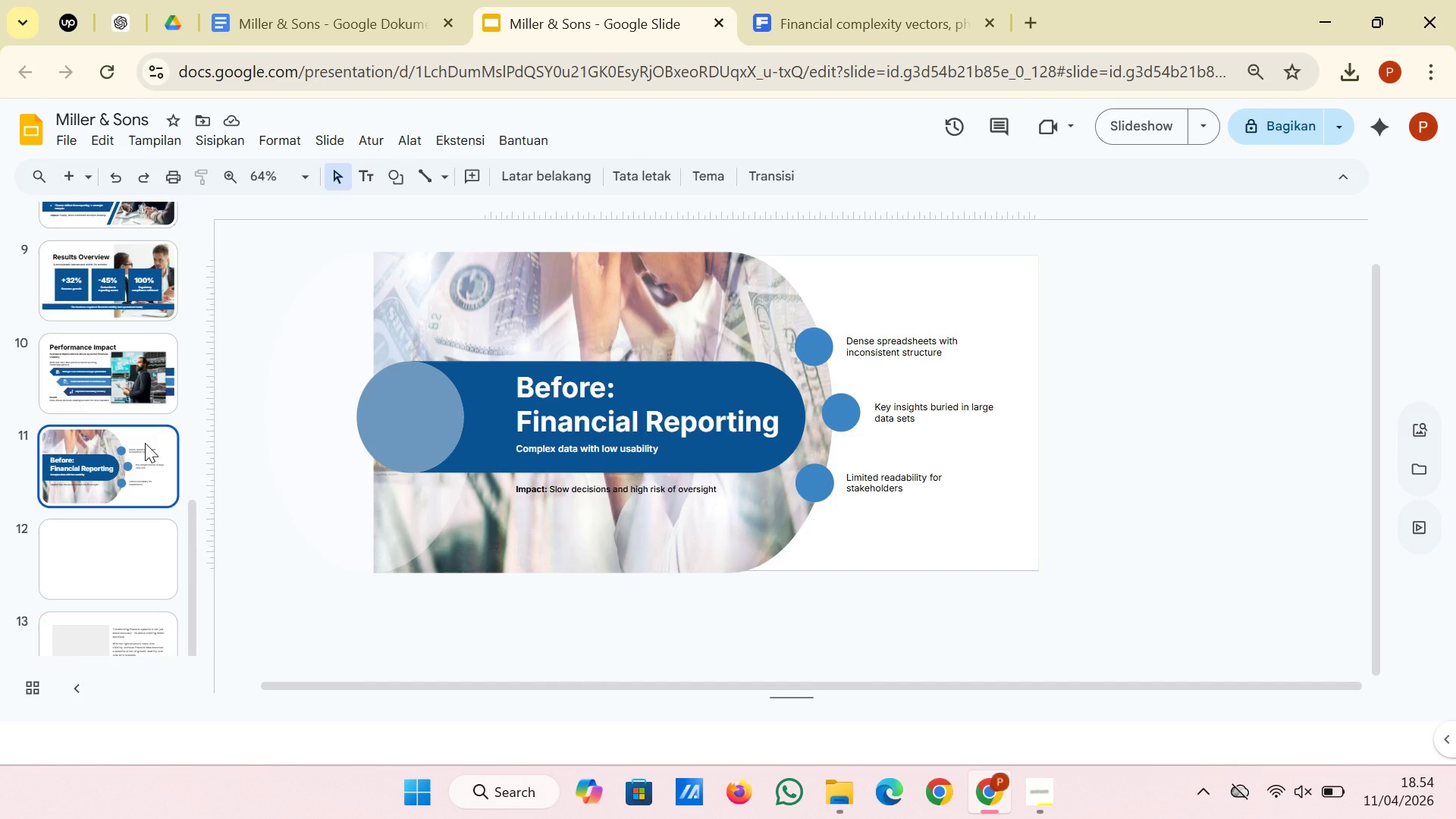 
left_click([446, 330])
 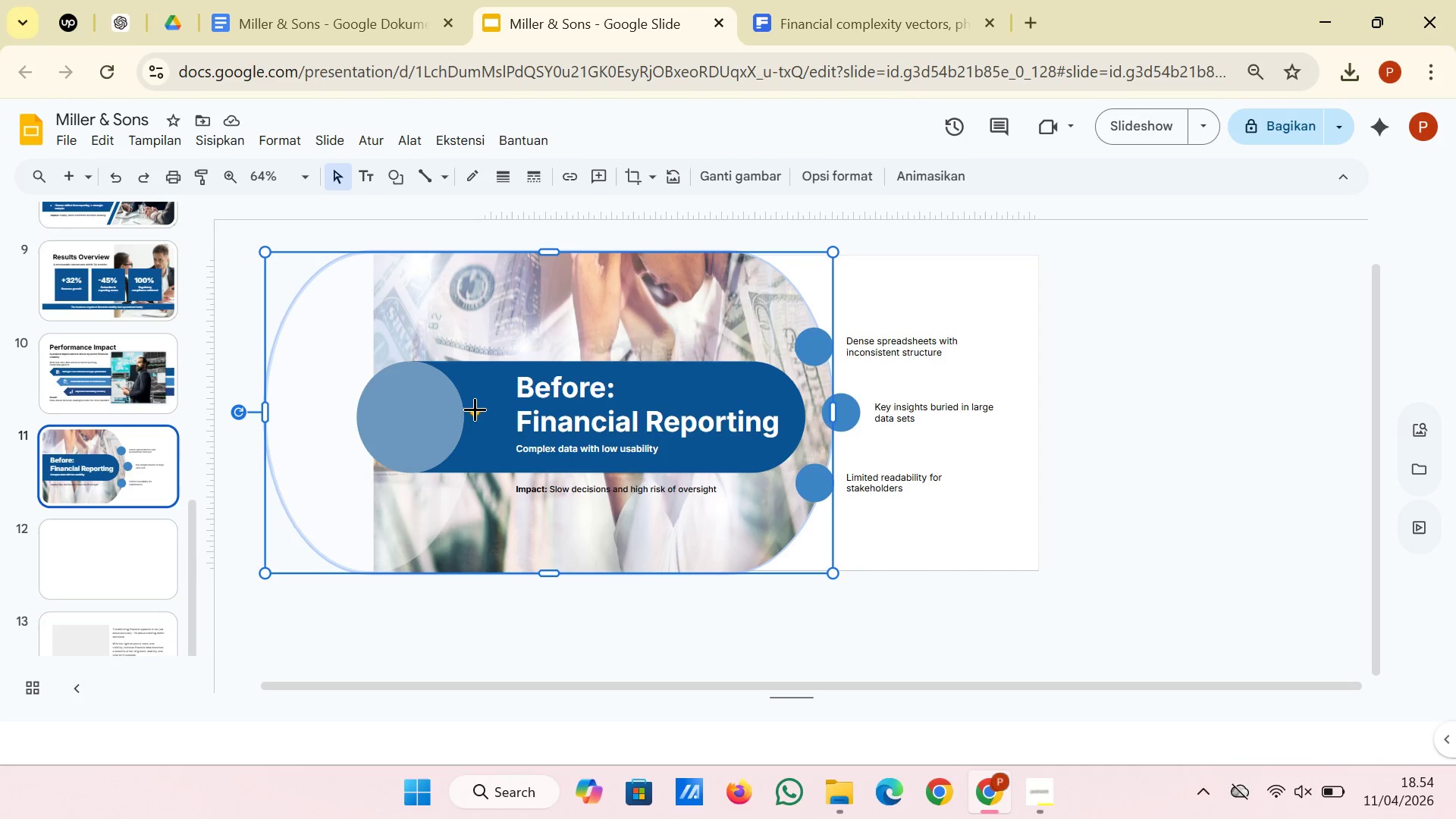 
left_click_drag(start_coordinate=[475, 414], to_coordinate=[644, 430])
 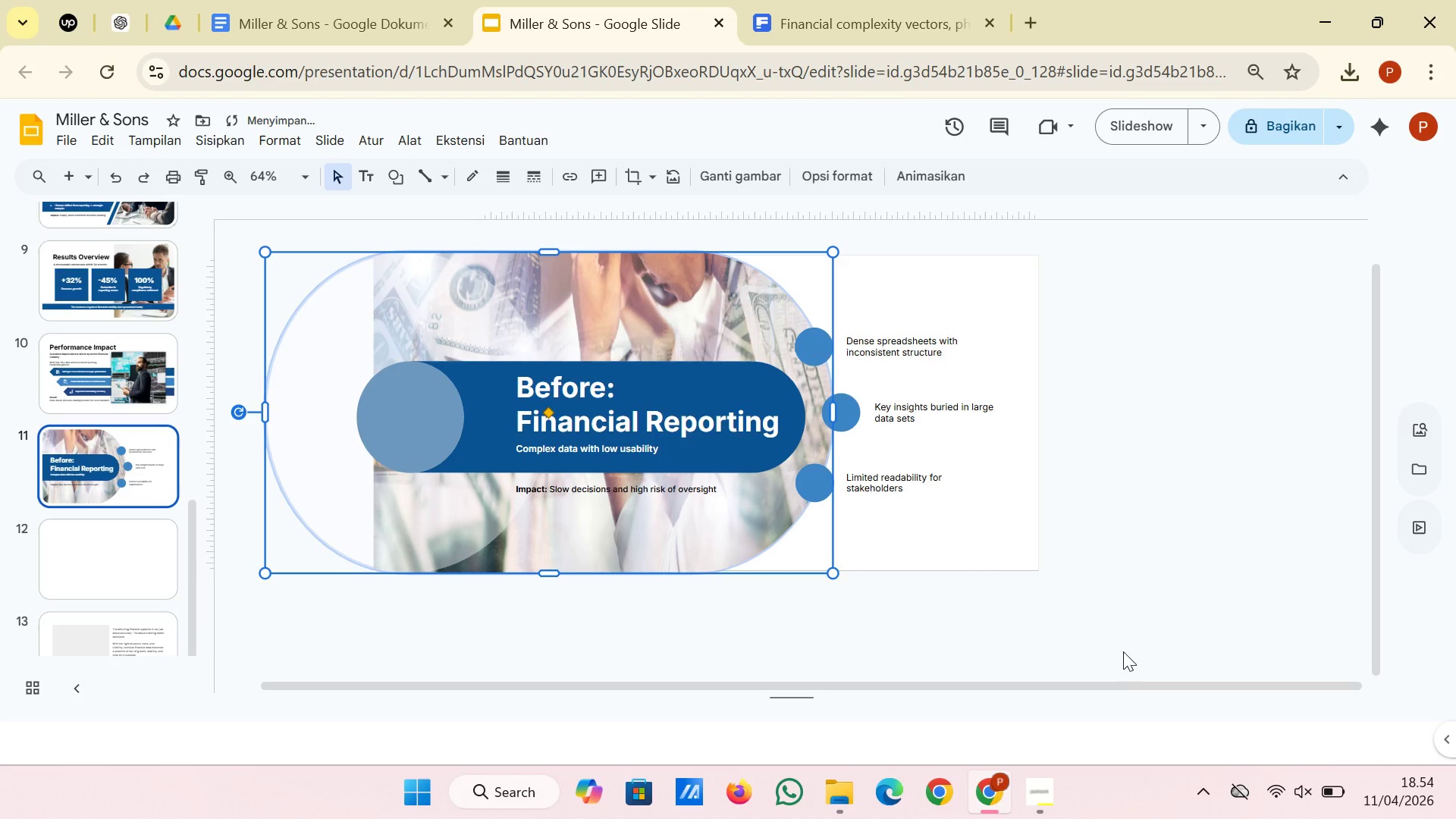 
left_click([1116, 488])
 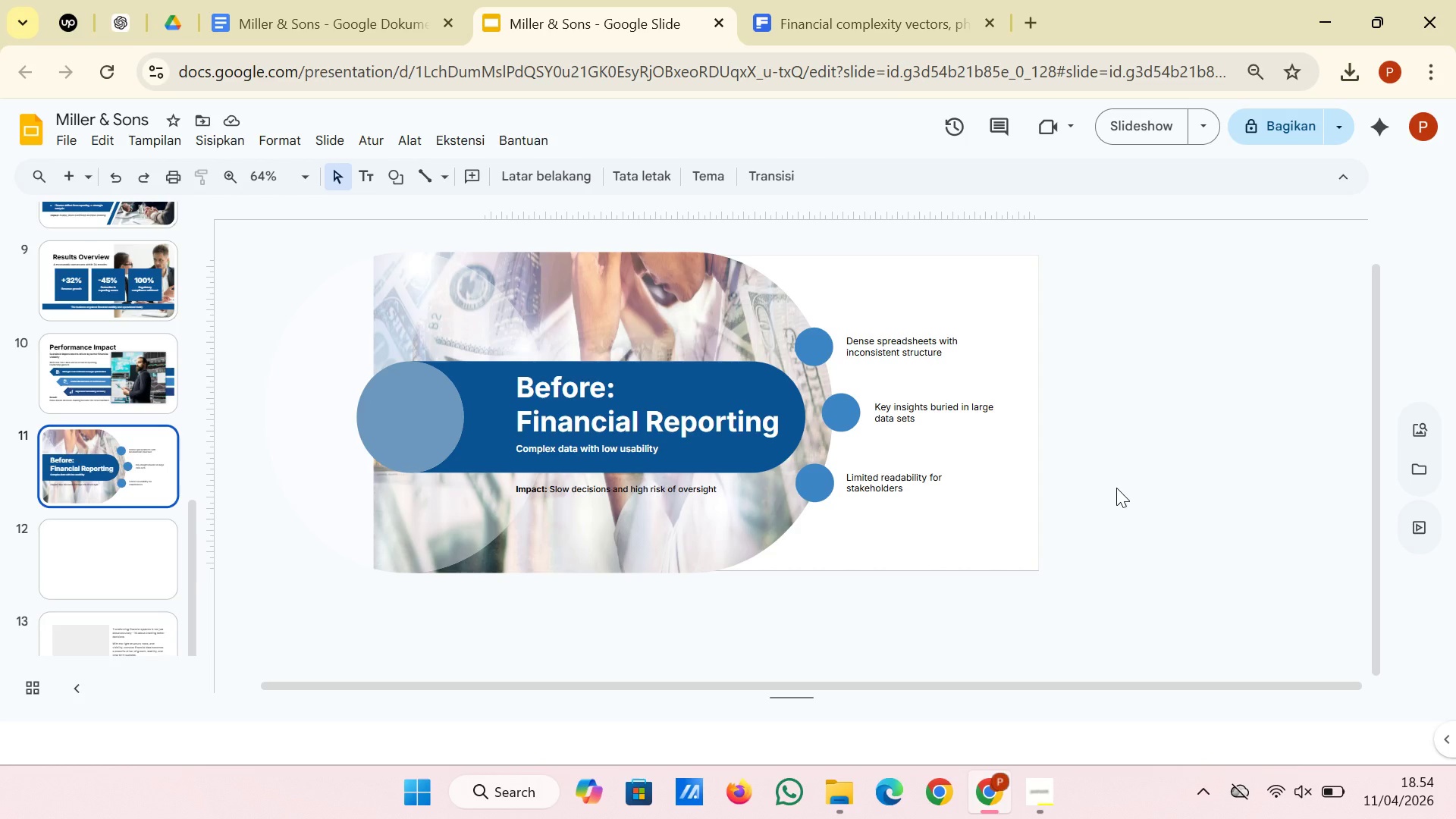 
wait(8.52)
 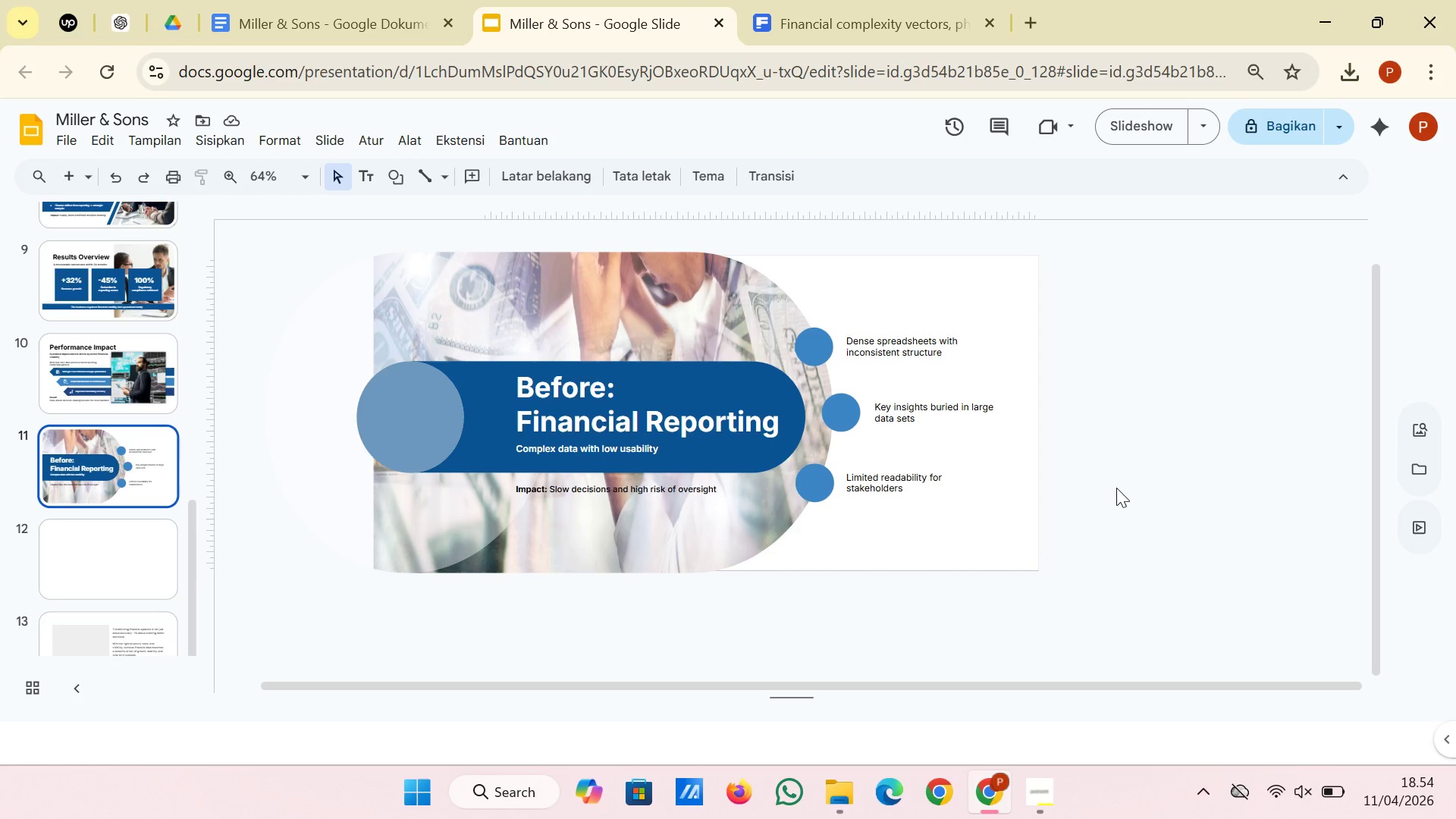 
left_click([686, 271])
 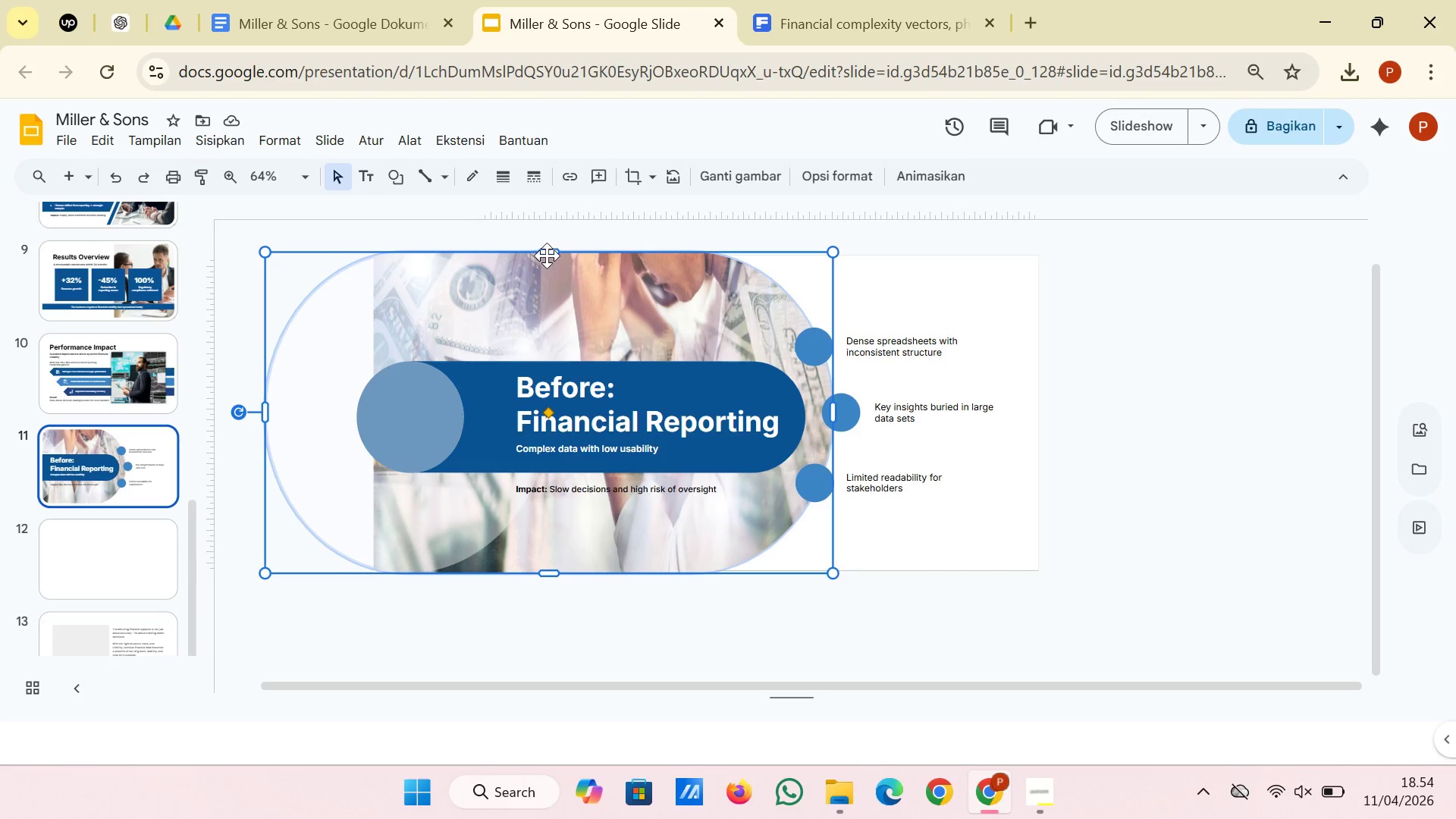 
left_click_drag(start_coordinate=[548, 252], to_coordinate=[548, 275])
 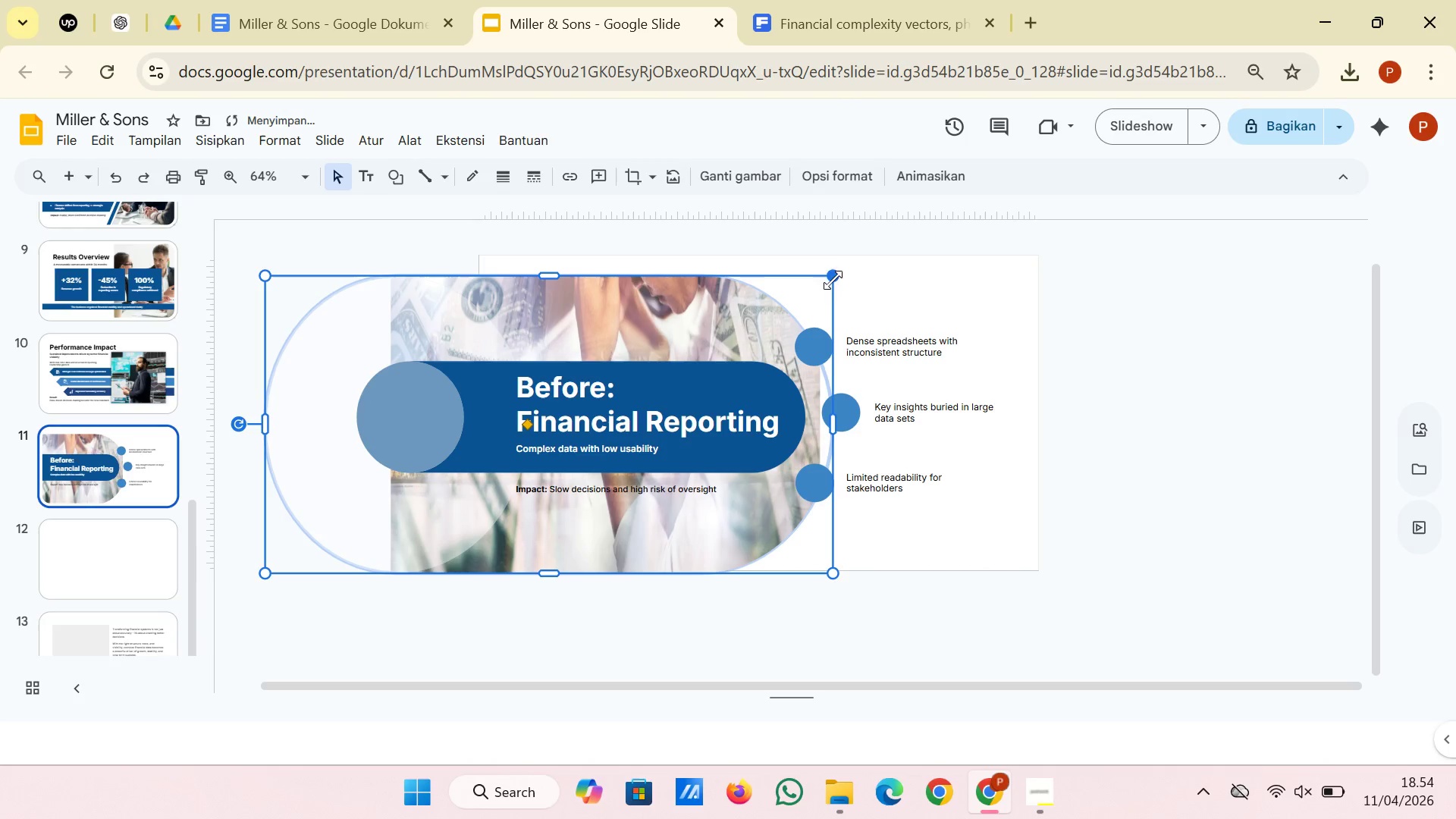 
left_click_drag(start_coordinate=[833, 275], to_coordinate=[864, 253])
 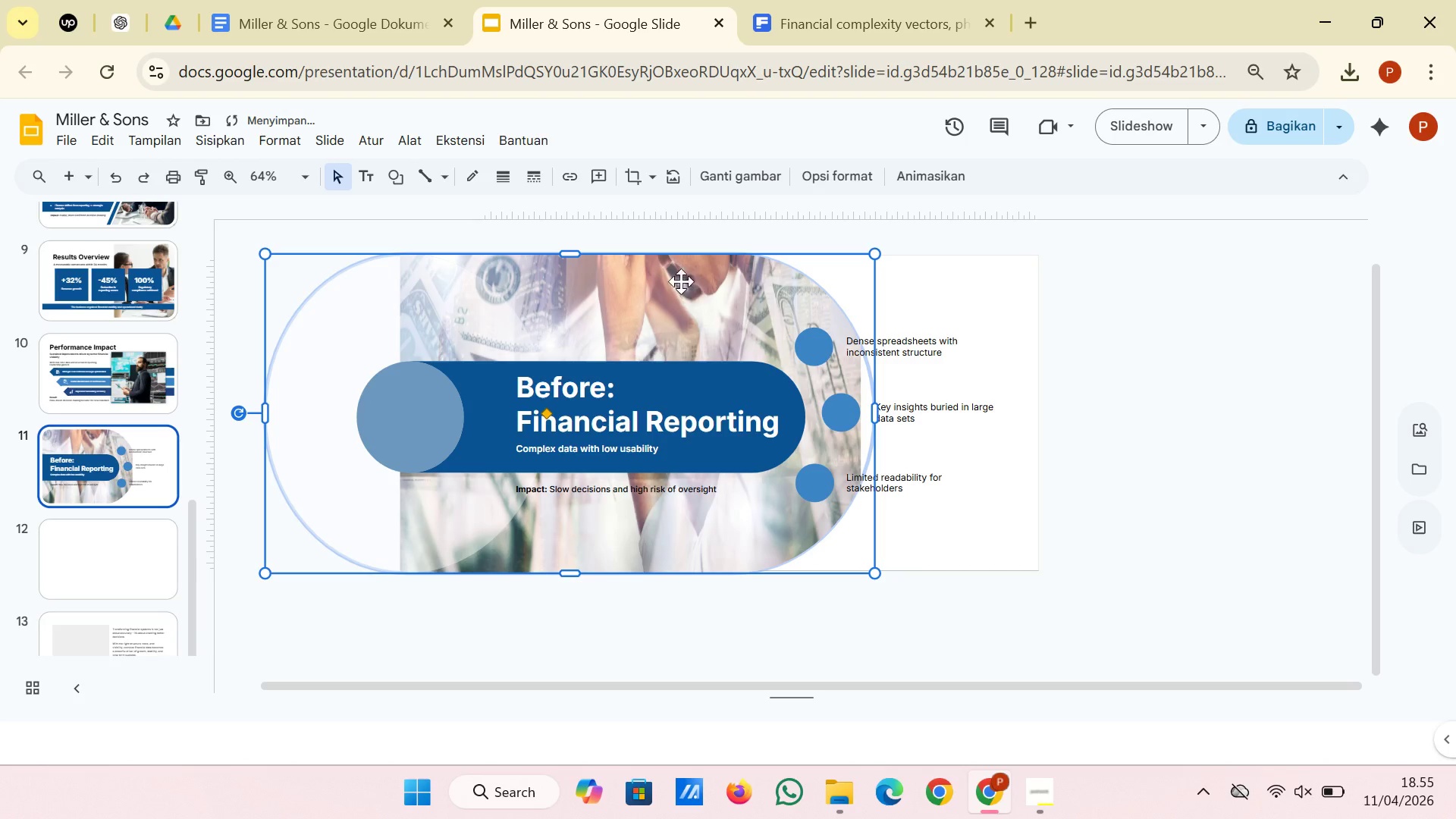 
left_click_drag(start_coordinate=[702, 298], to_coordinate=[667, 298])
 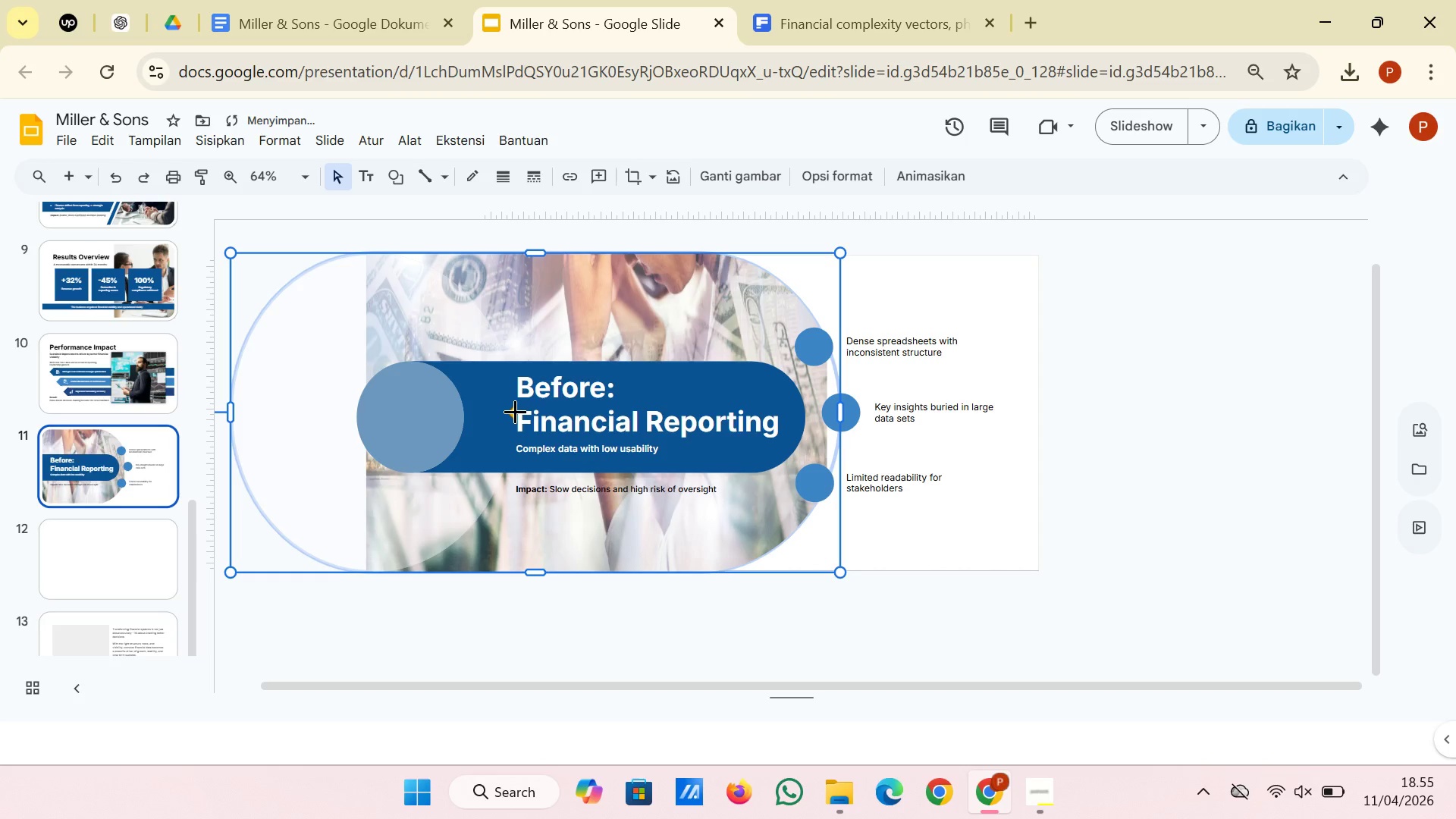 
left_click_drag(start_coordinate=[515, 411], to_coordinate=[570, 415])
 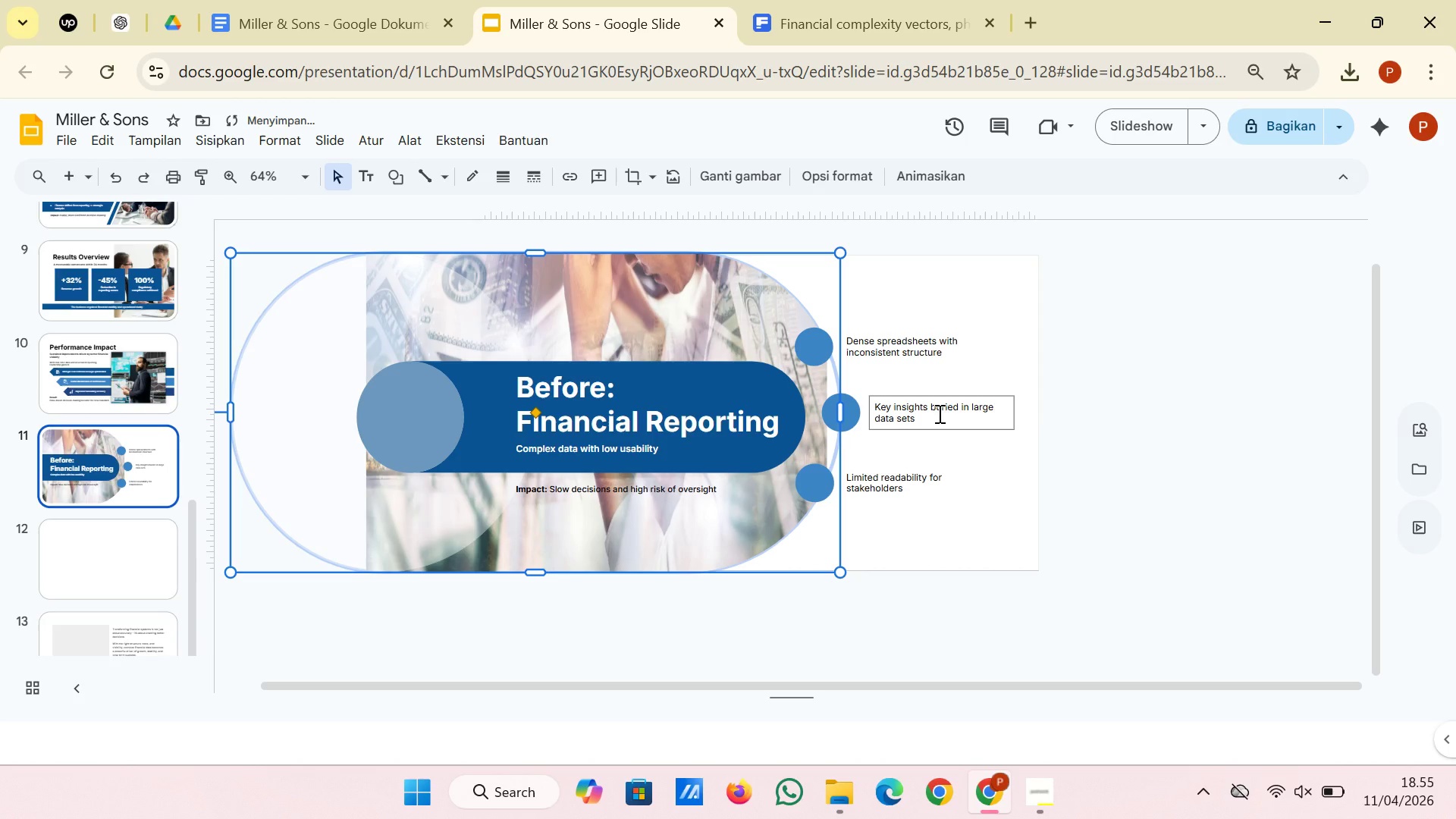 
left_click([1130, 388])
 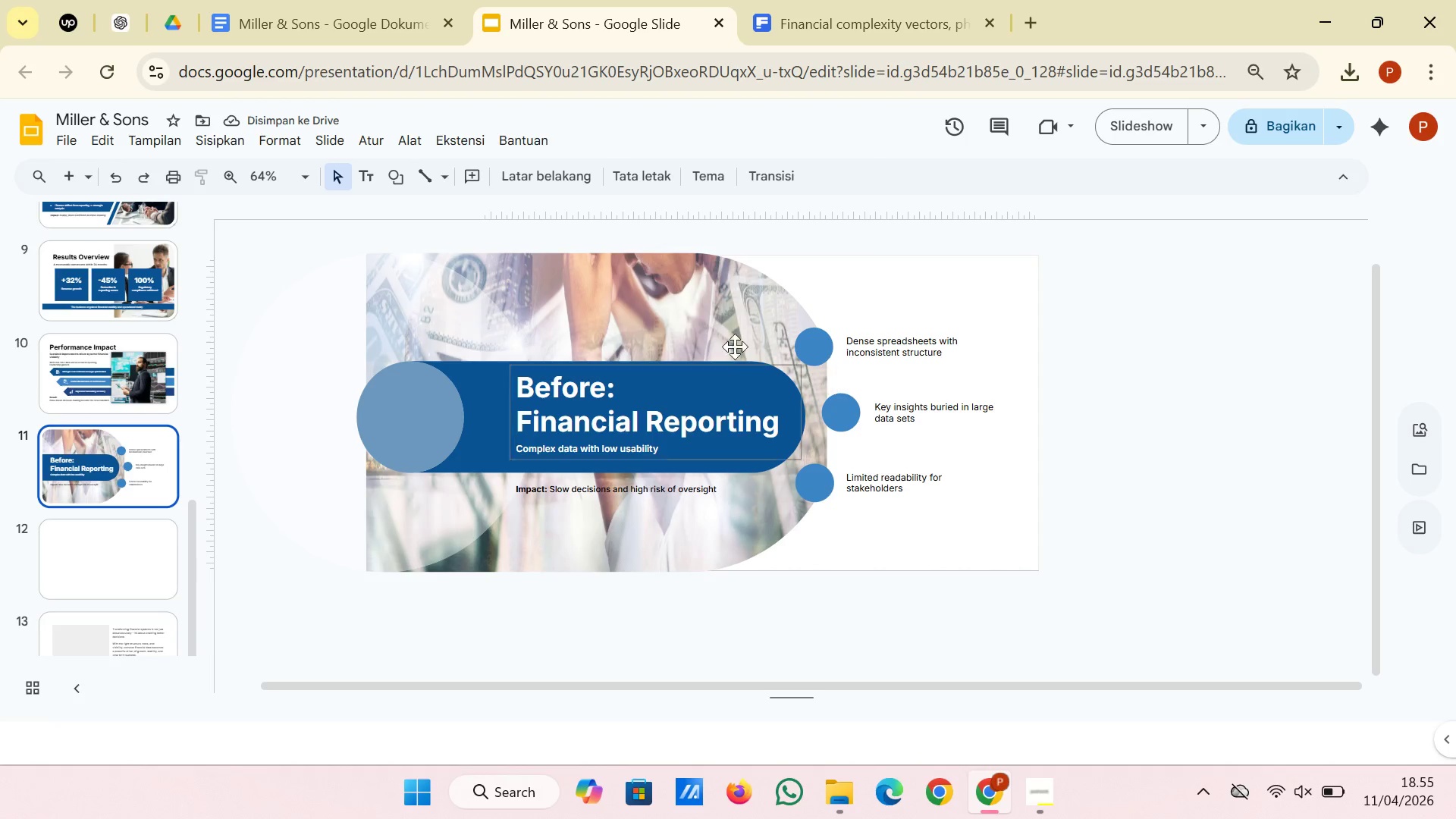 
left_click([696, 308])
 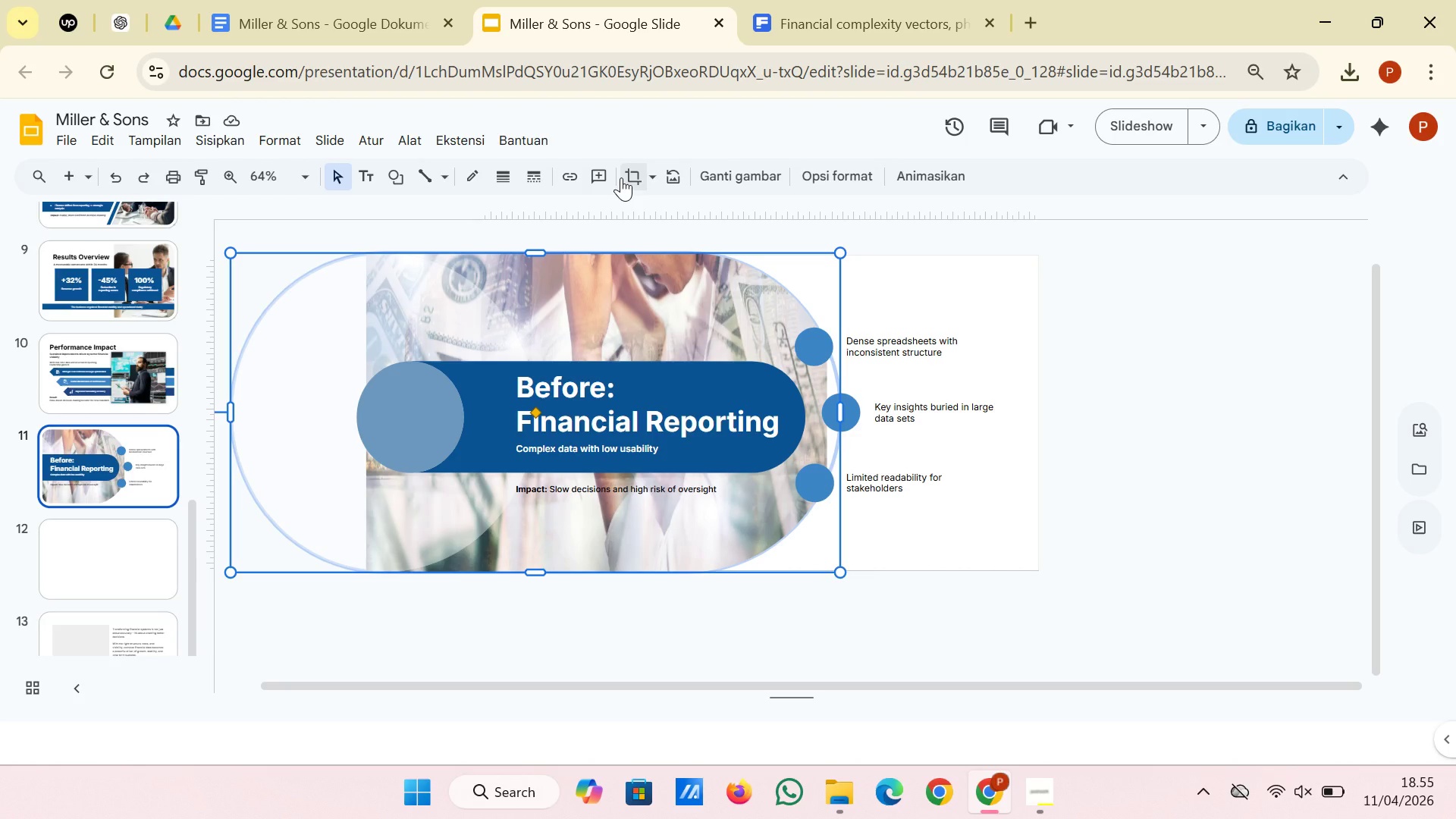 
left_click([623, 177])
 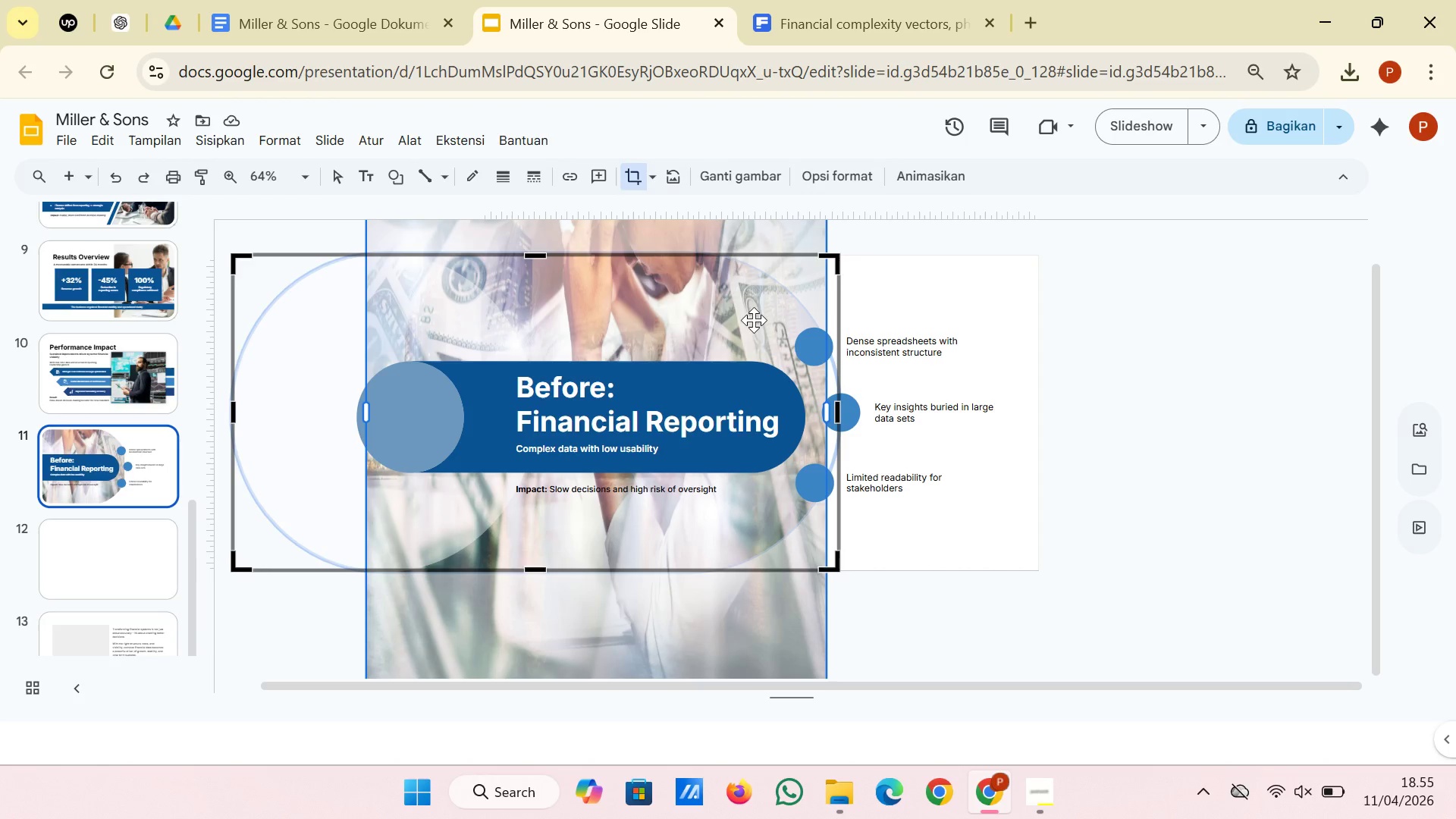 
left_click_drag(start_coordinate=[755, 320], to_coordinate=[770, 320])
 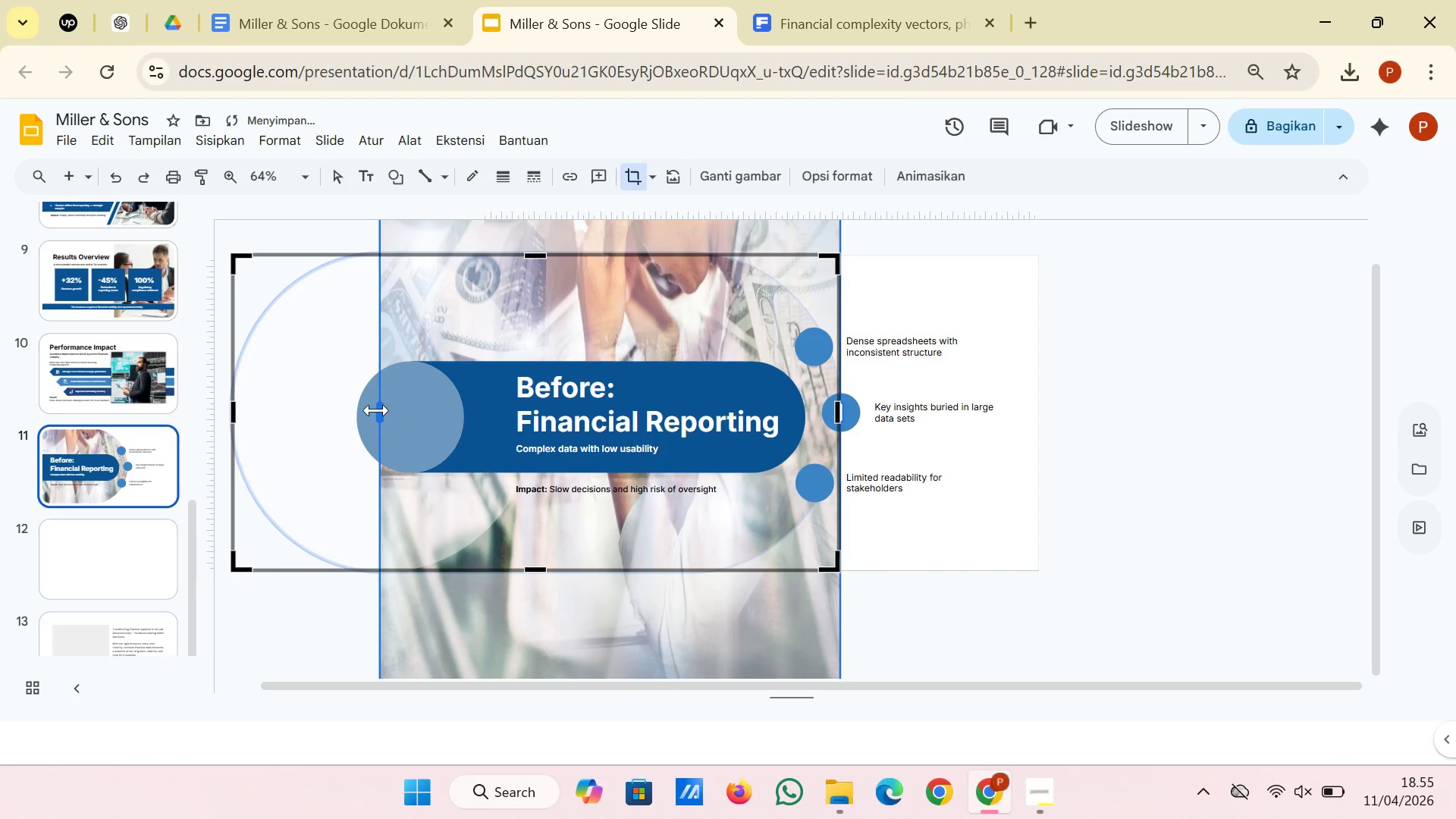 
left_click([373, 411])
 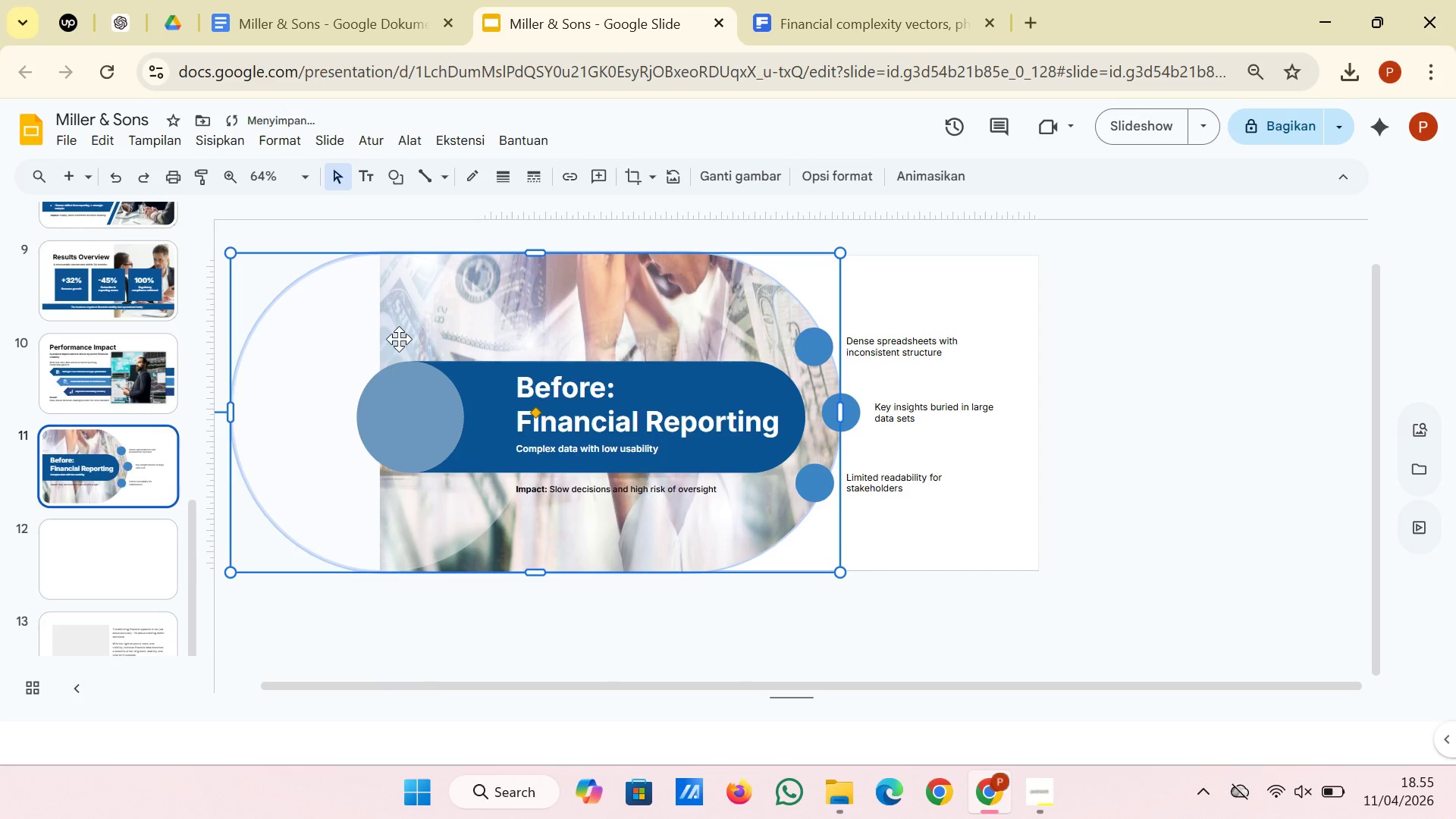 
left_click([404, 325])
 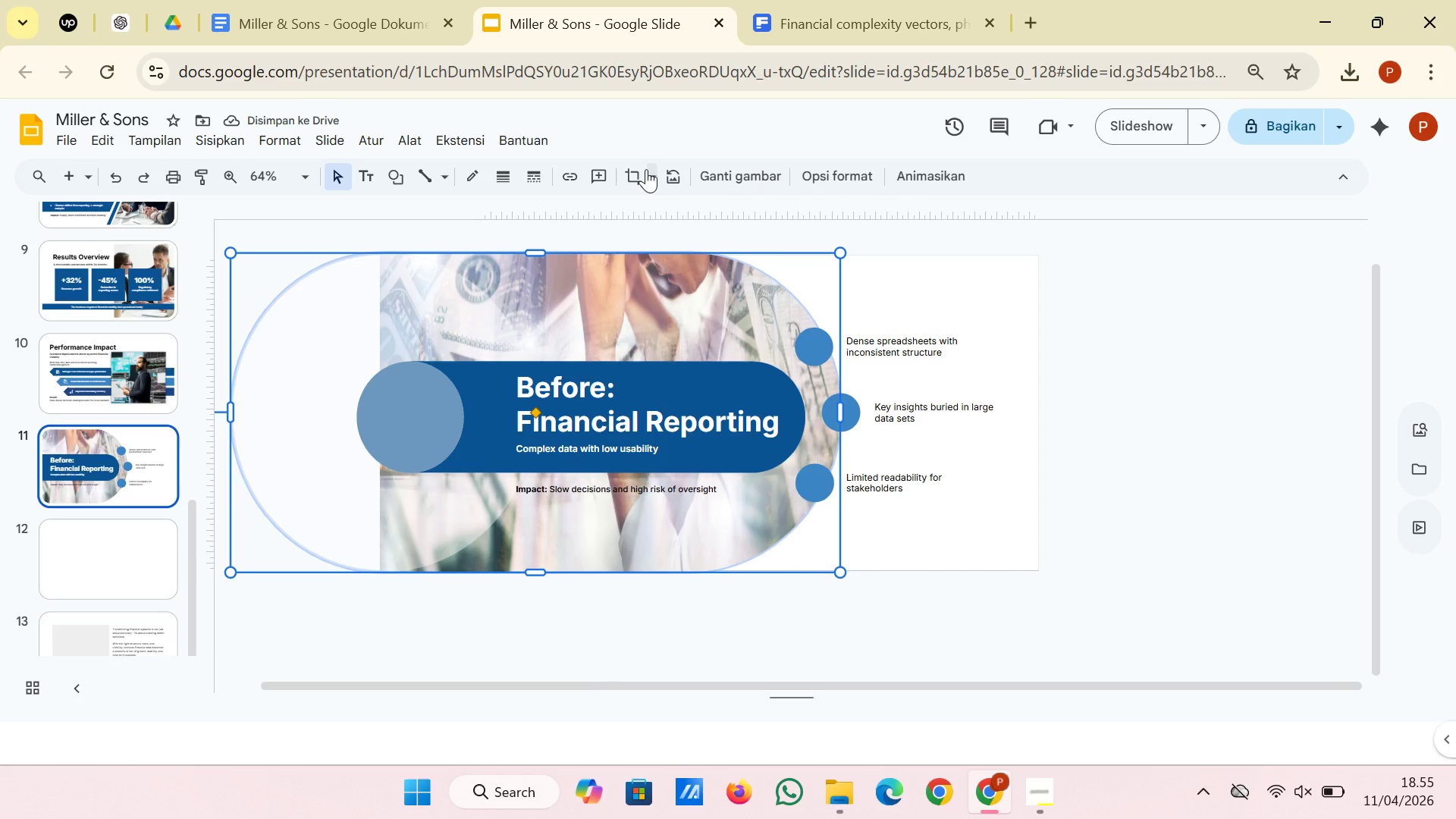 
left_click([629, 178])
 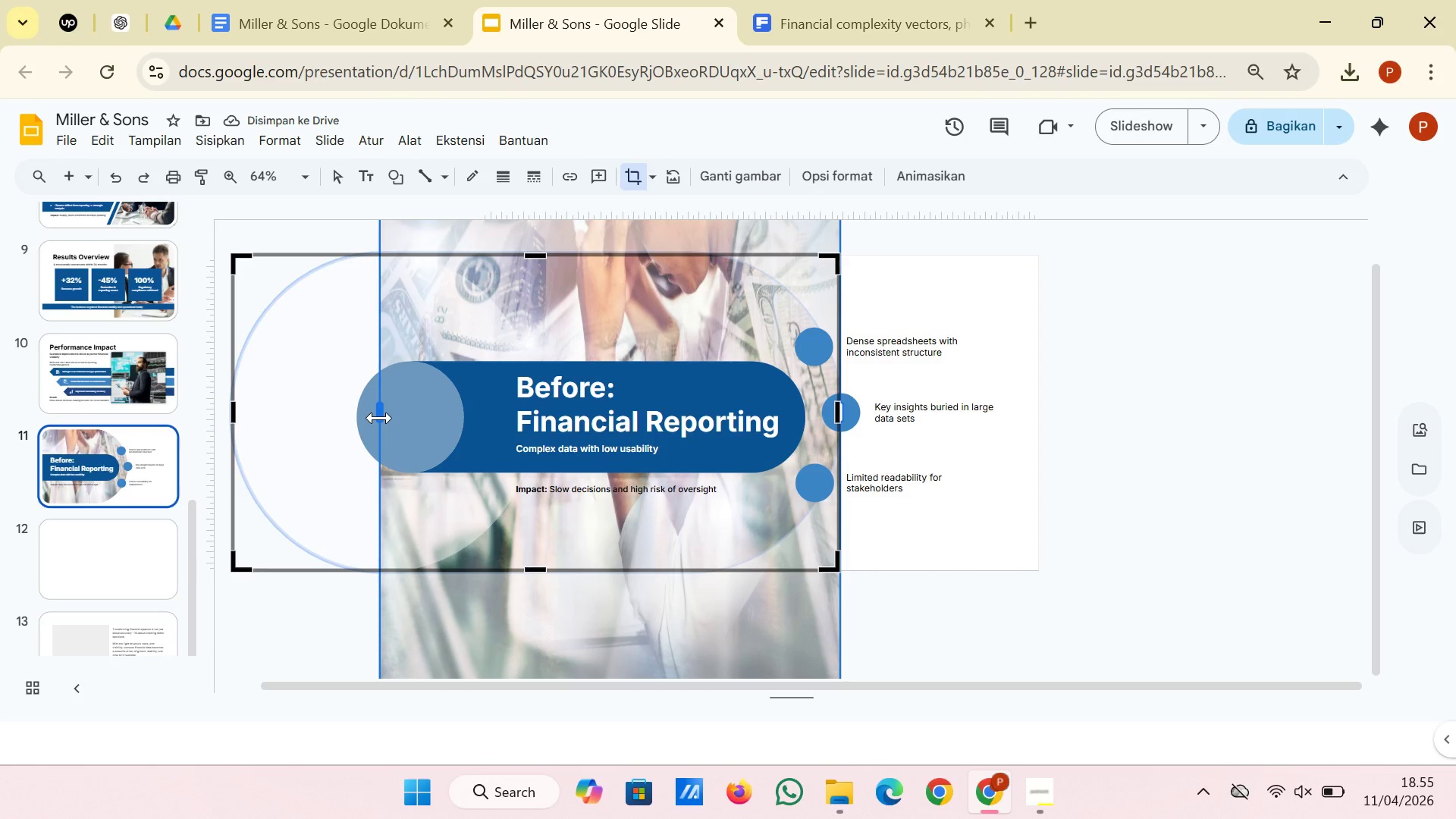 
left_click_drag(start_coordinate=[376, 418], to_coordinate=[355, 418])
 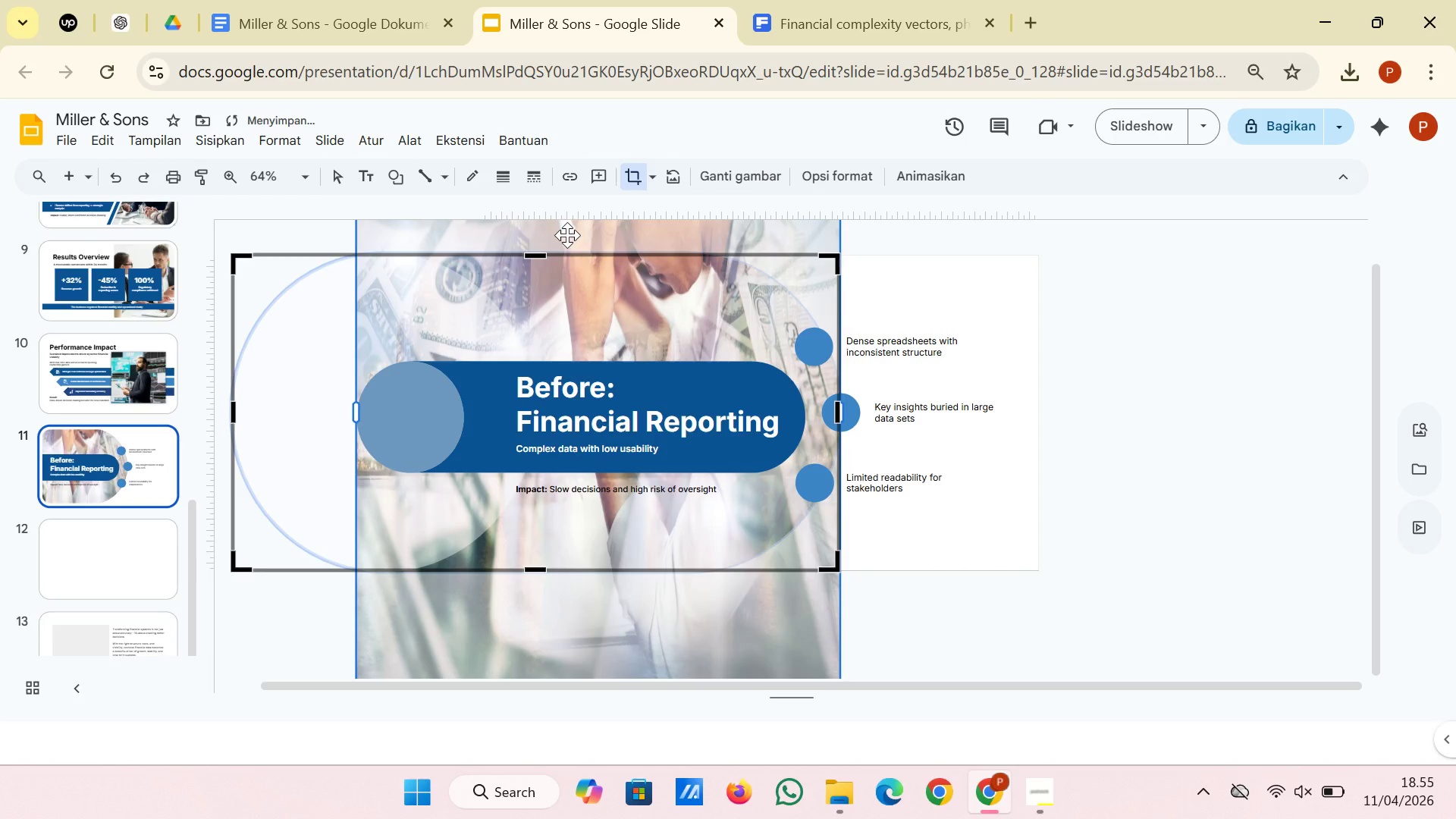 
left_click_drag(start_coordinate=[549, 290], to_coordinate=[548, 337])
 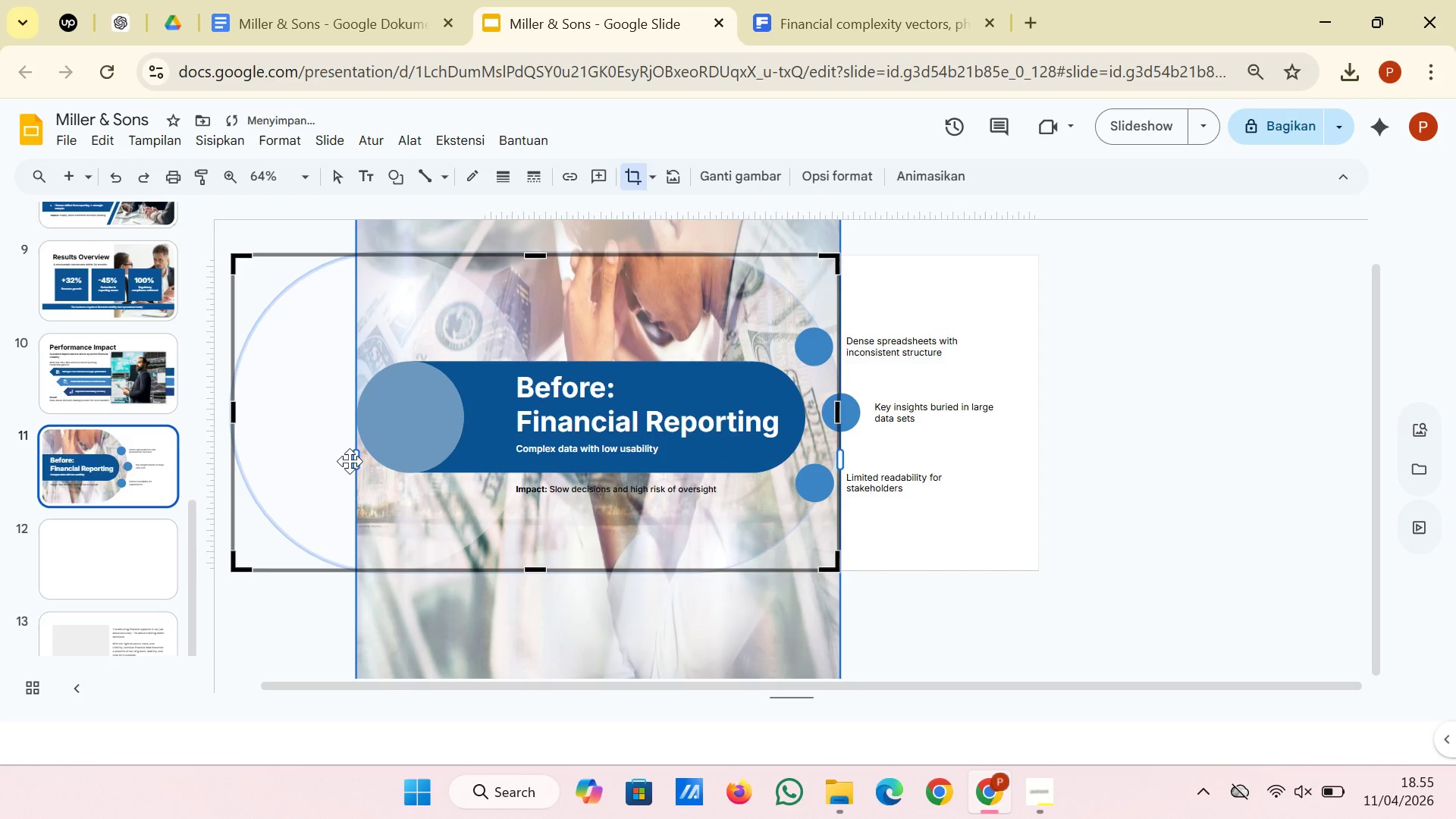 
left_click_drag(start_coordinate=[359, 455], to_coordinate=[331, 455])
 